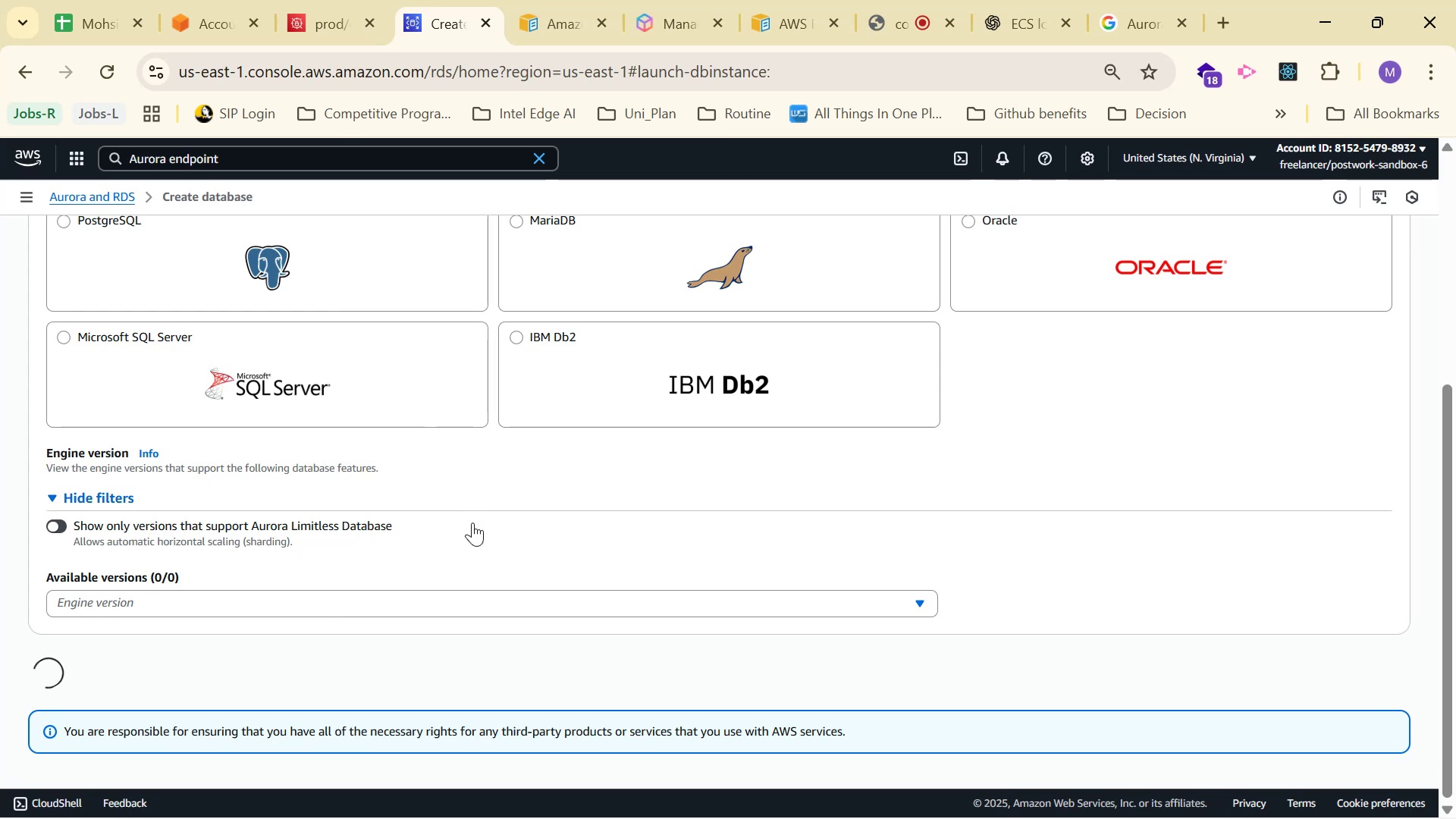 
scroll: coordinate [635, 509], scroll_direction: up, amount: 5.0
 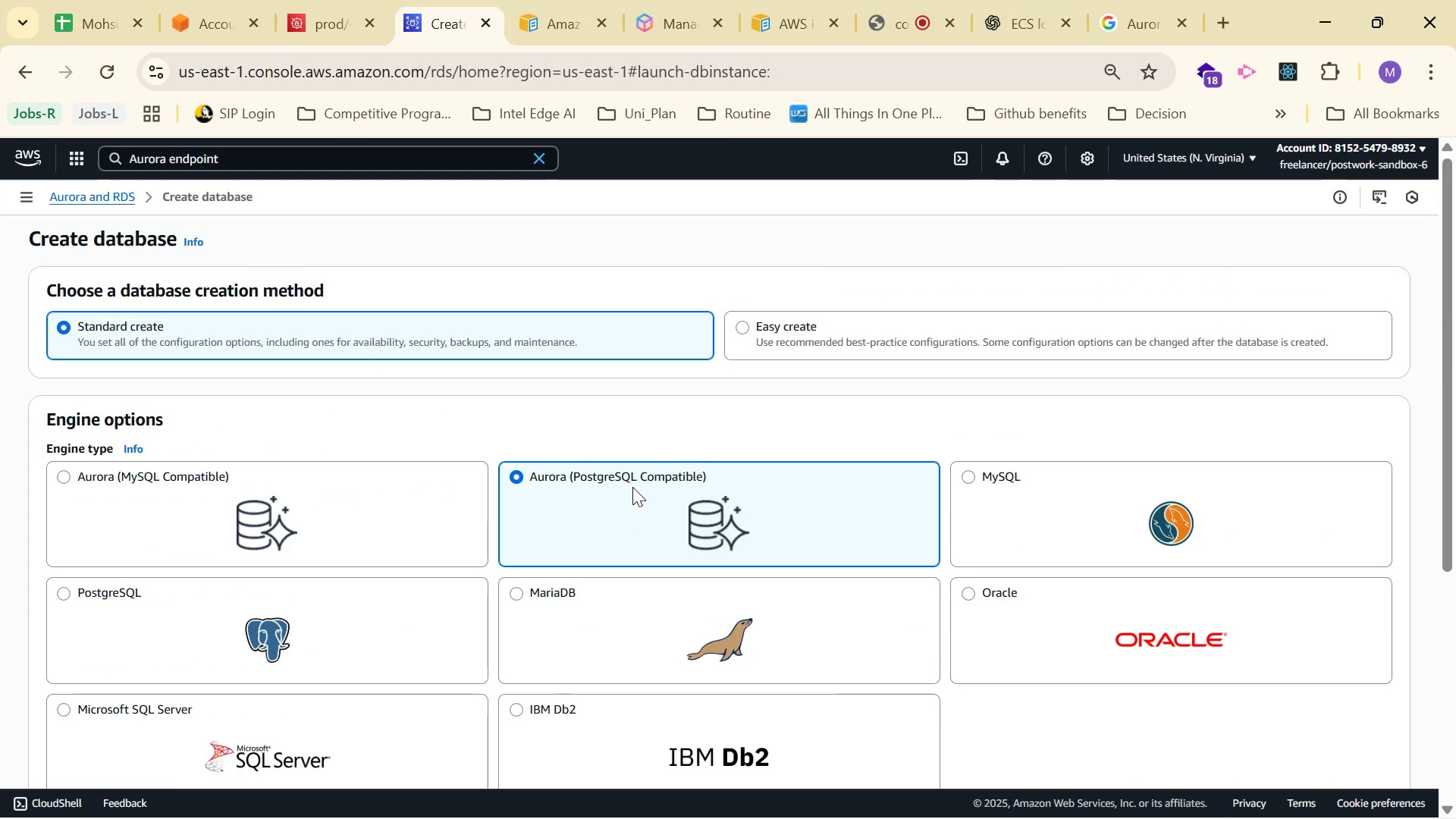 
scroll: coordinate [676, 457], scroll_direction: down, amount: 6.0
 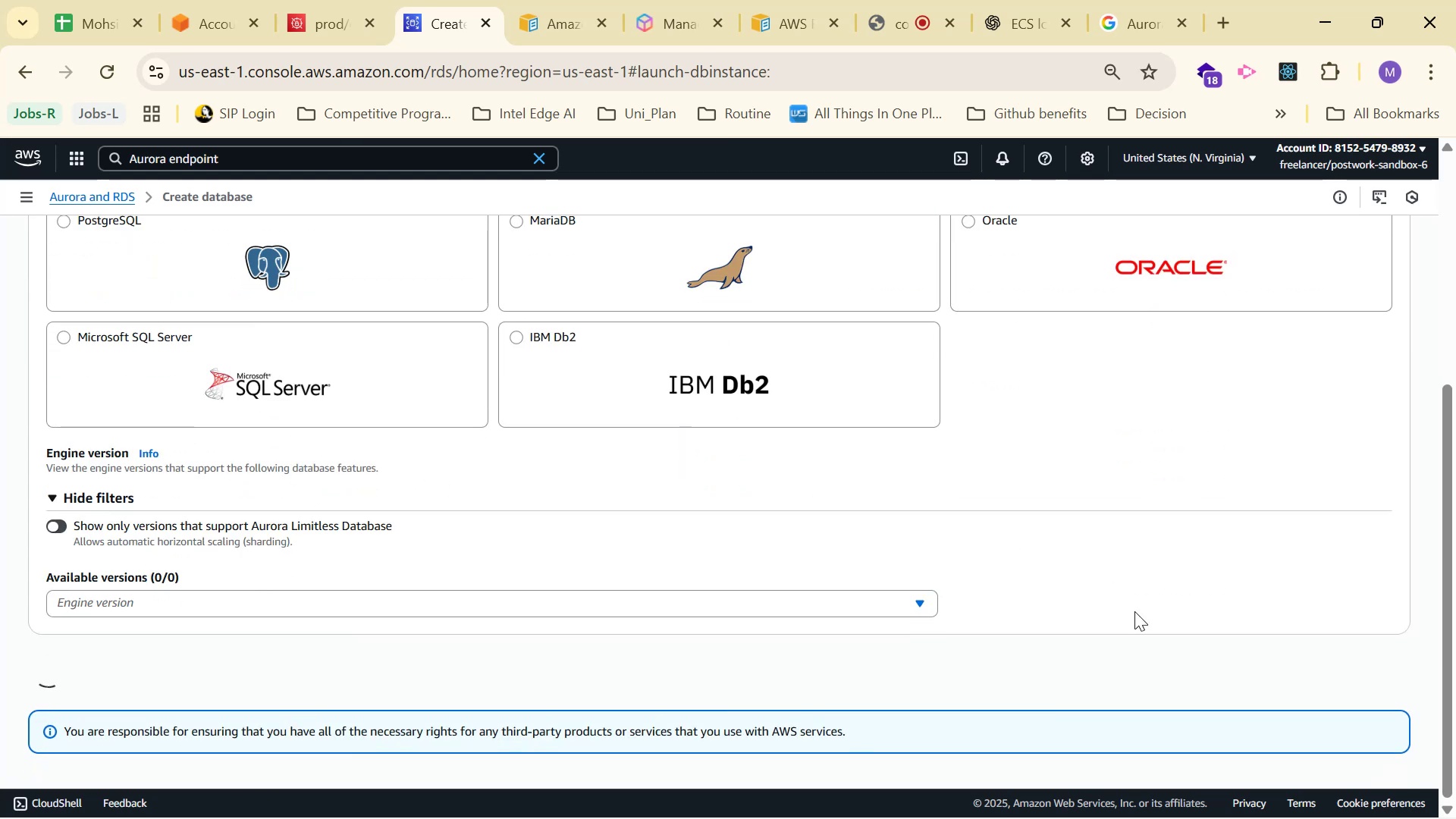 
left_click([1323, 789])
 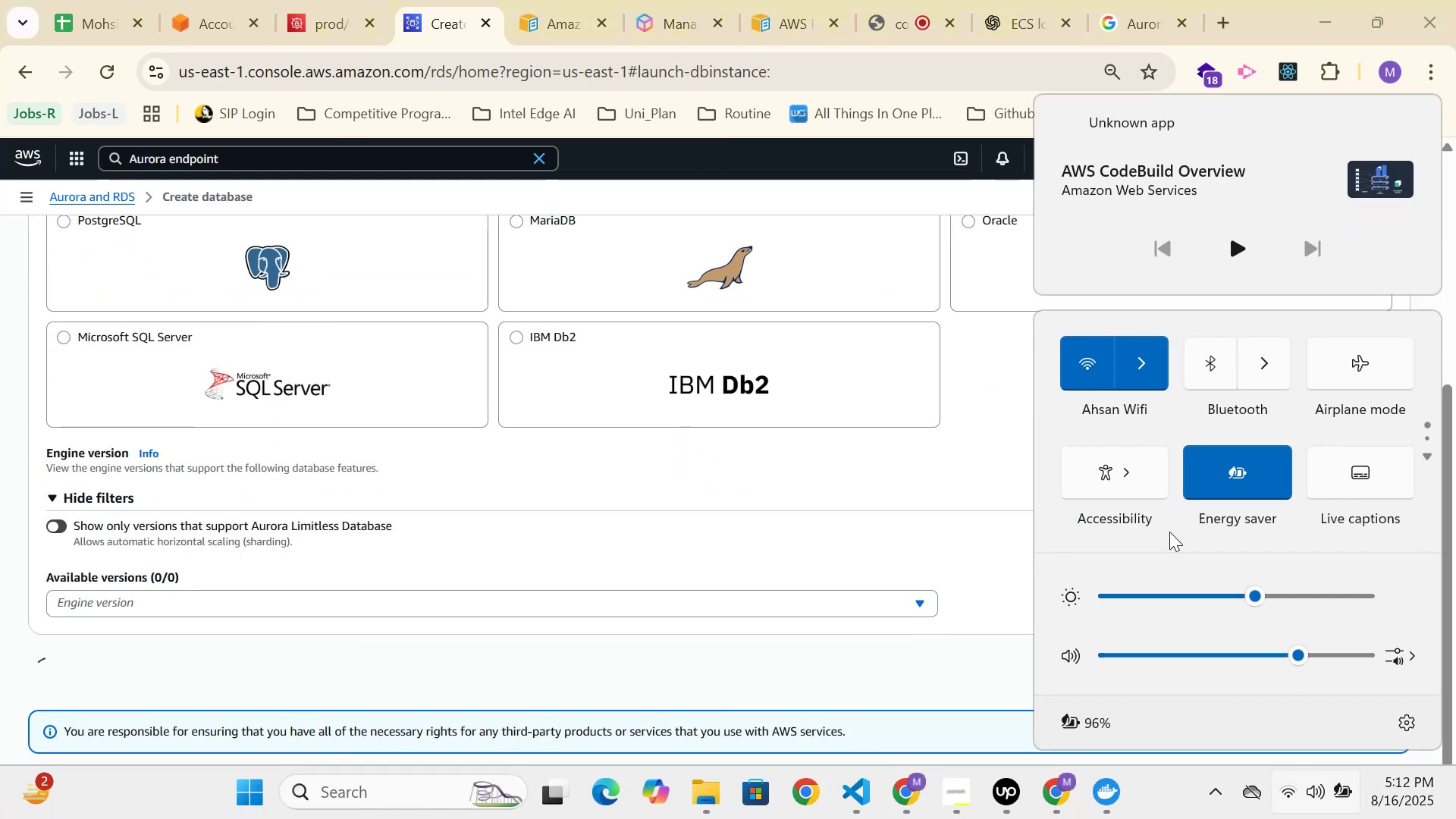 
left_click([1137, 359])
 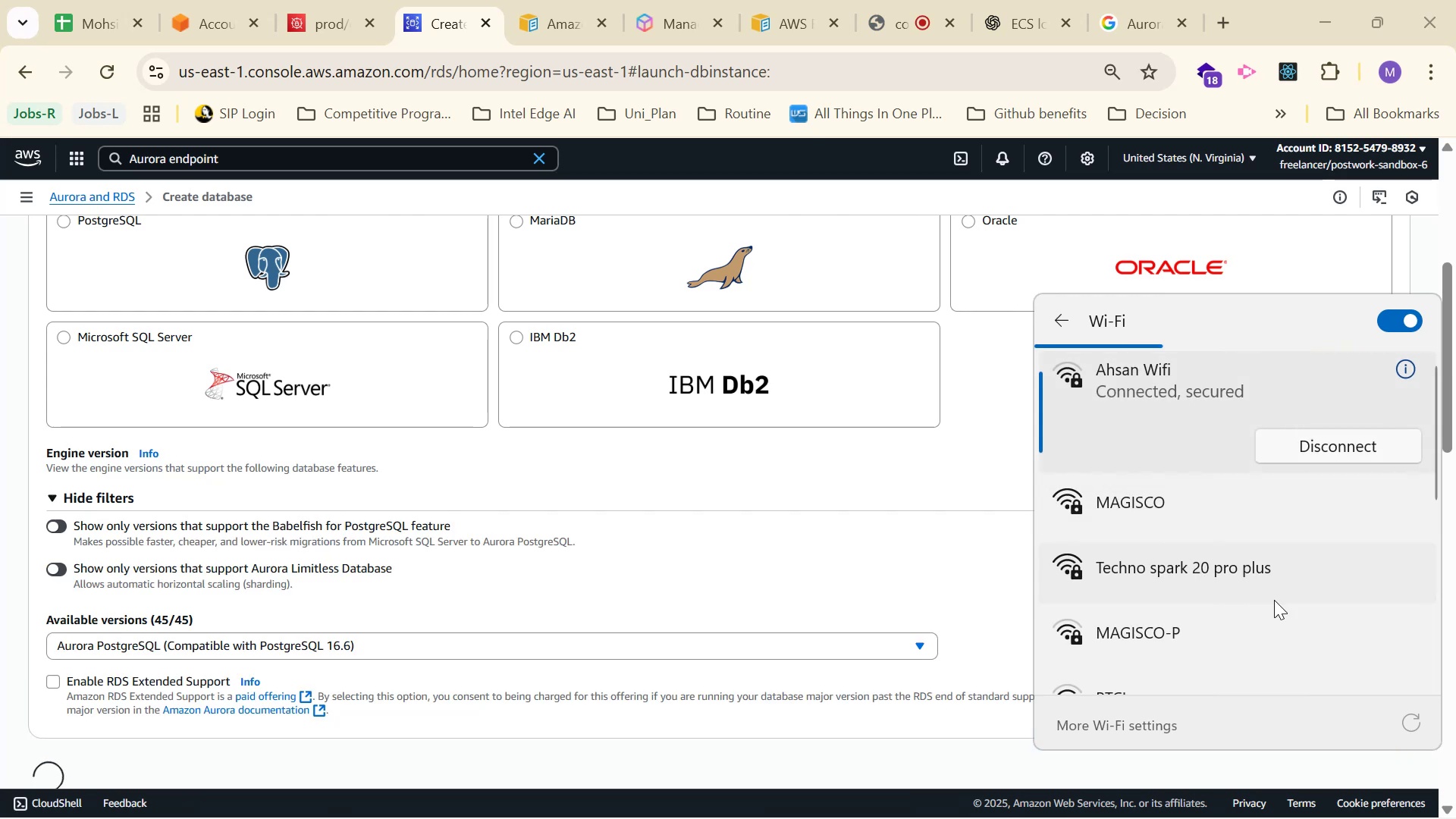 
left_click([718, 557])
 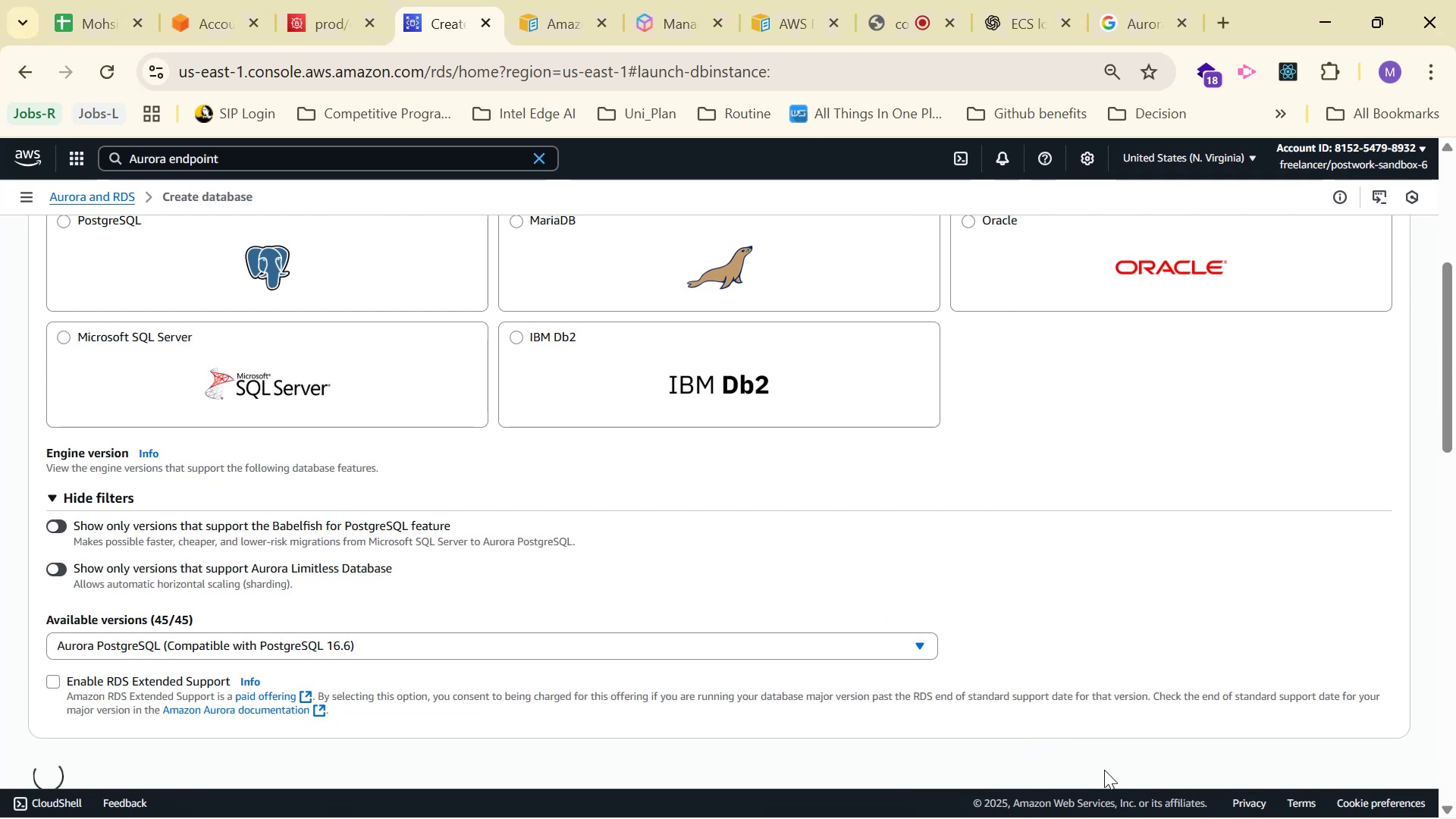 
scroll: coordinate [1156, 638], scroll_direction: down, amount: 2.0
 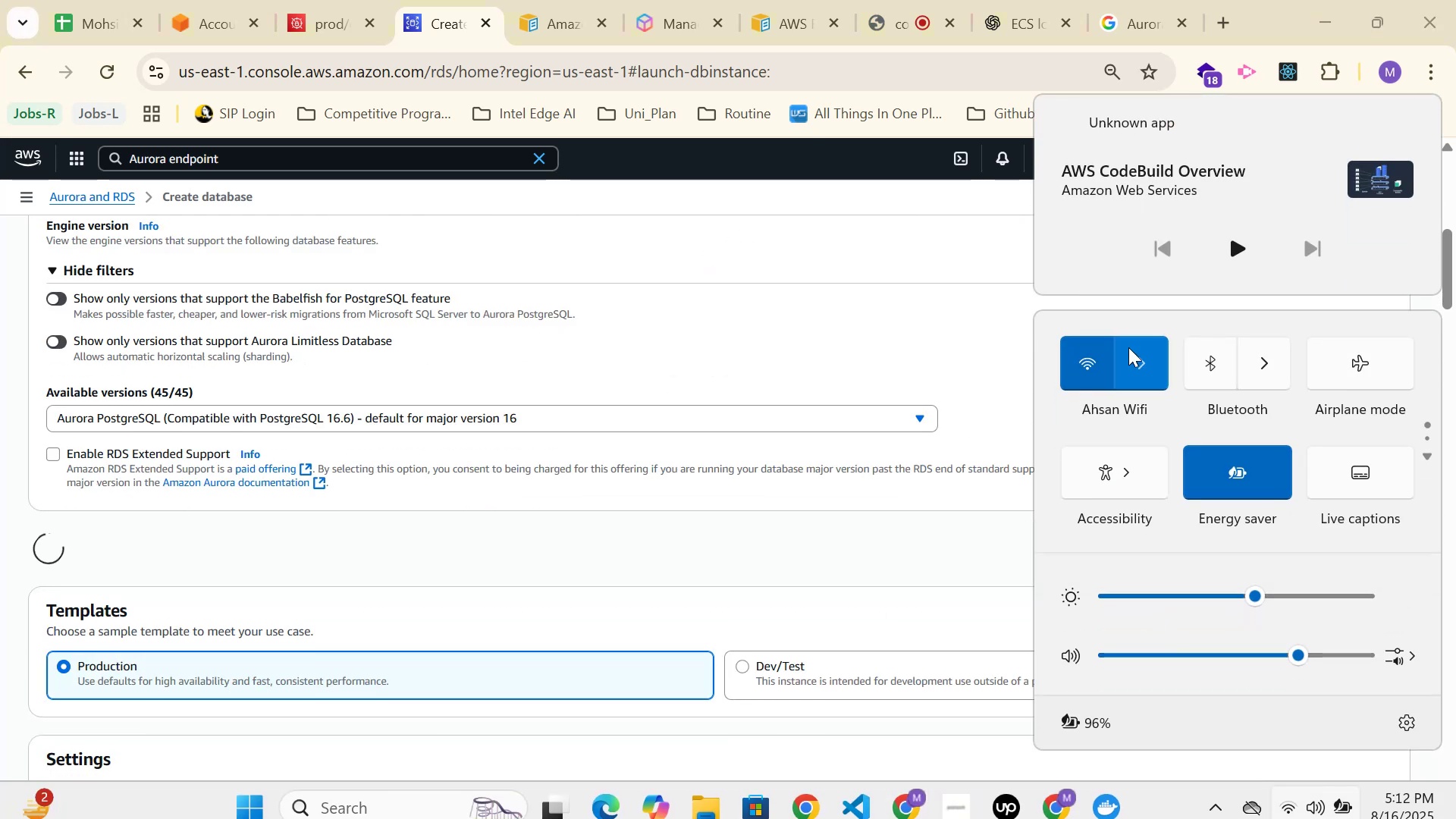 
wait(5.23)
 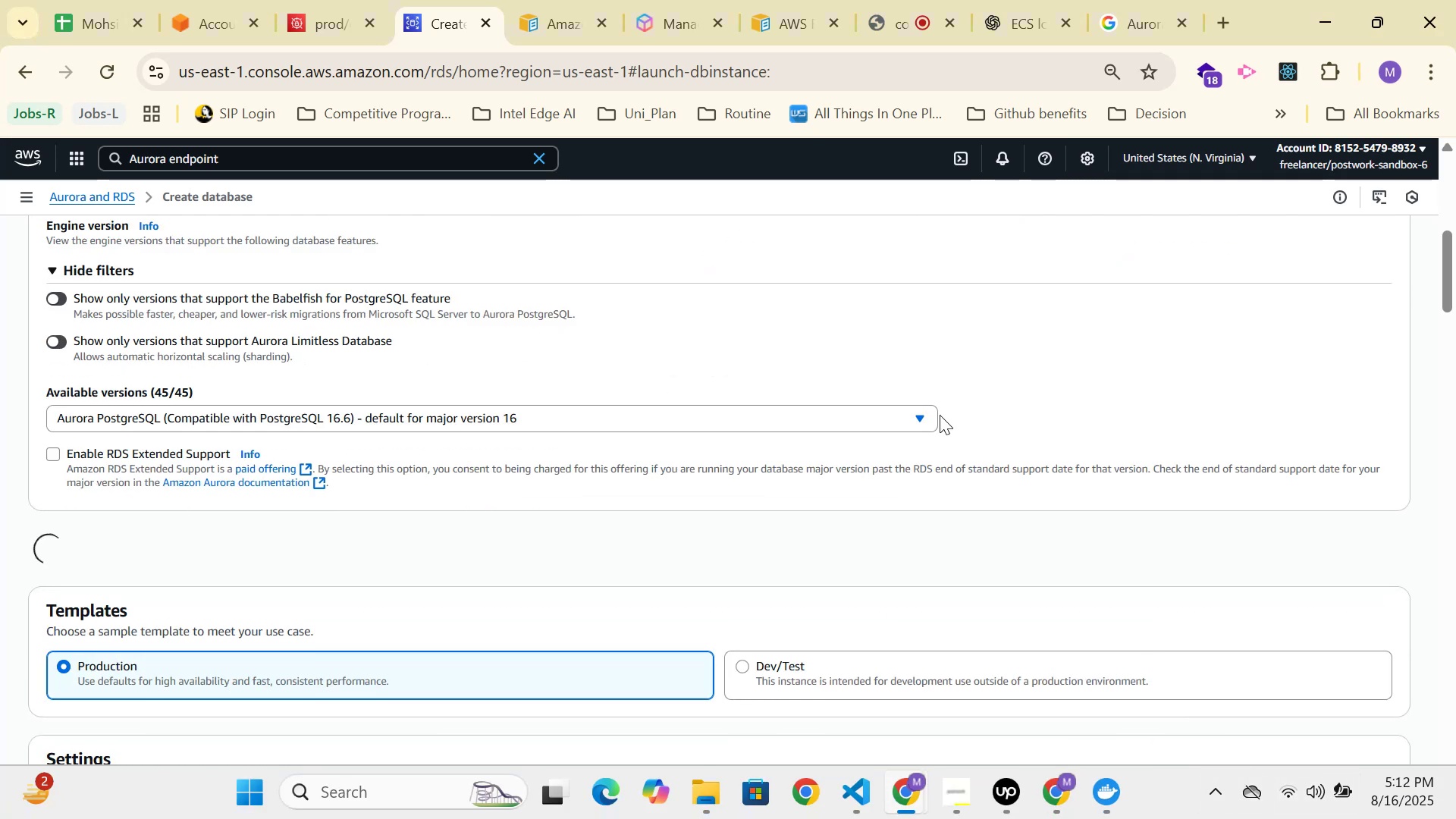 
left_click([1207, 573])
 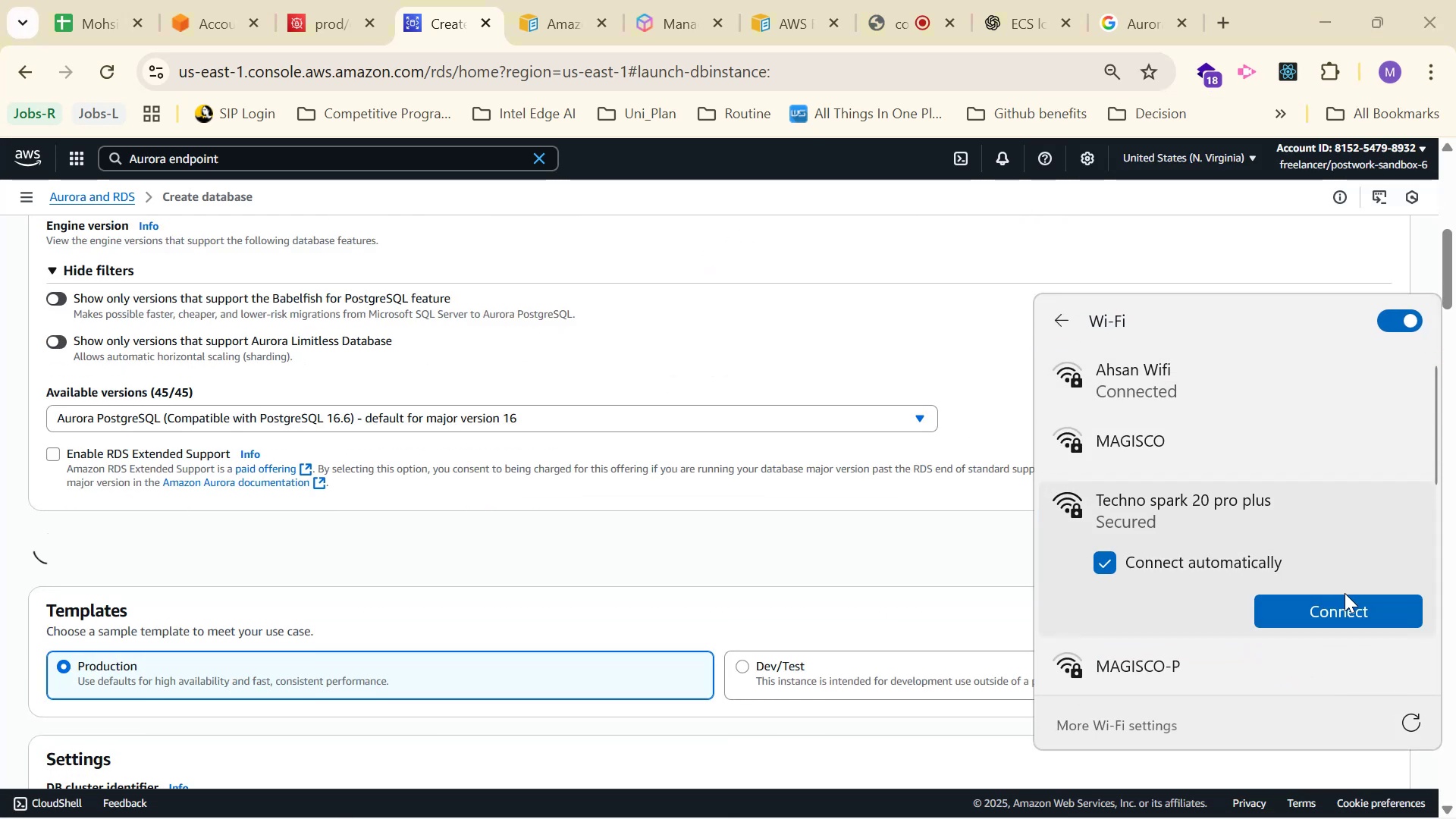 
double_click([1346, 602])
 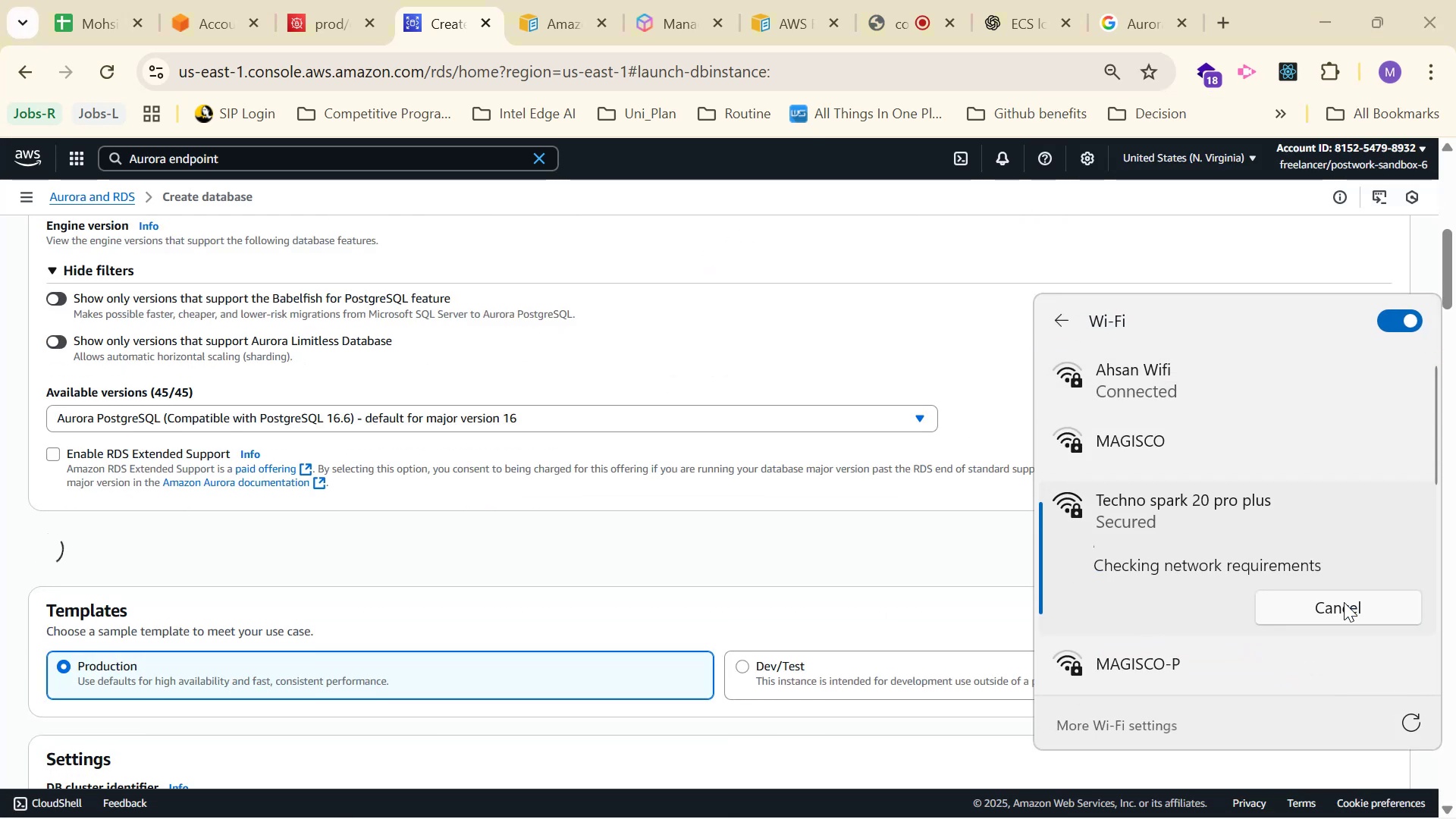 
scroll: coordinate [1265, 514], scroll_direction: down, amount: 2.0
 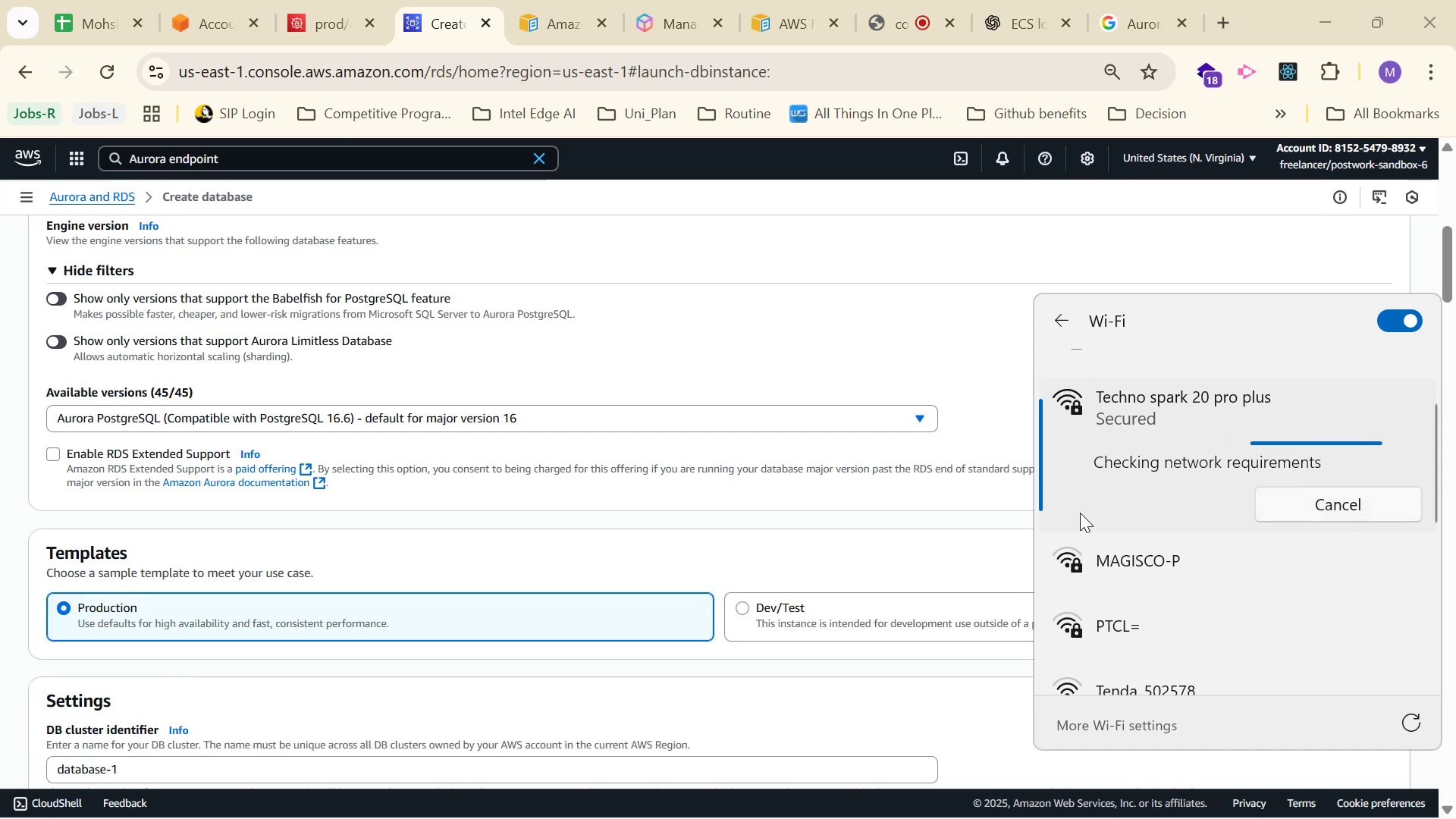 
left_click([821, 506])
 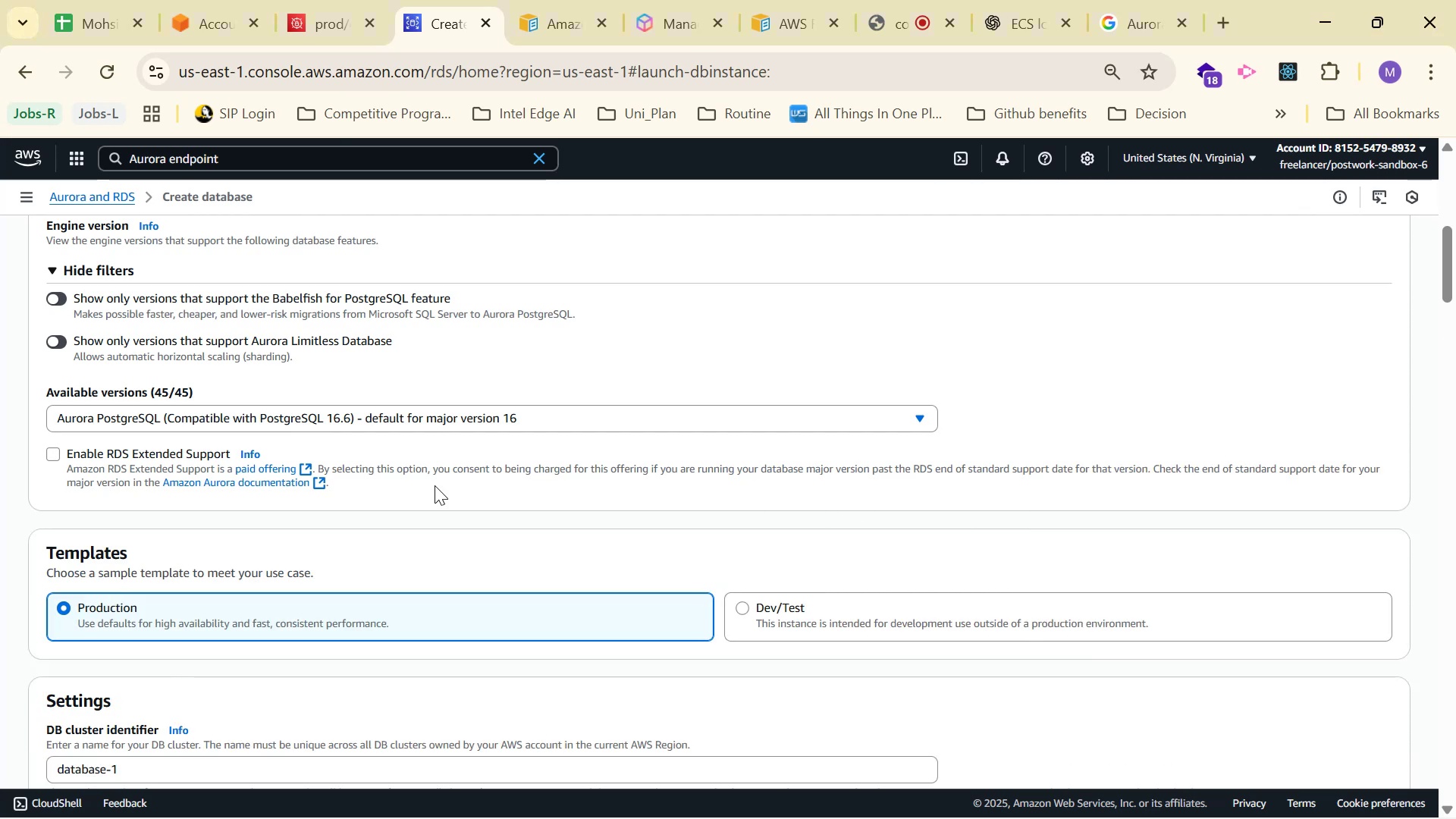 
scroll: coordinate [393, 472], scroll_direction: up, amount: 1.0
 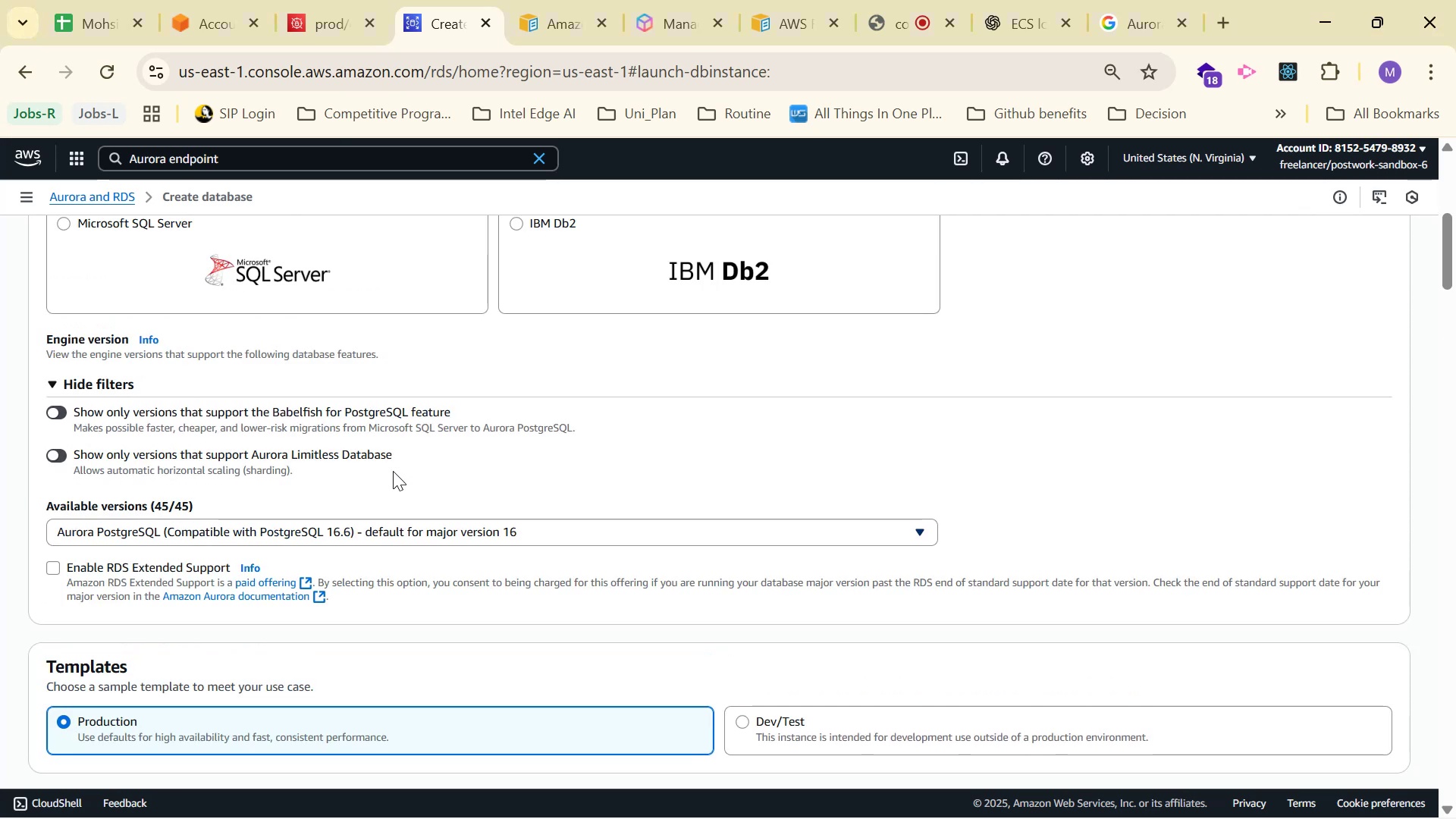 
scroll: coordinate [337, 531], scroll_direction: down, amount: 5.0
 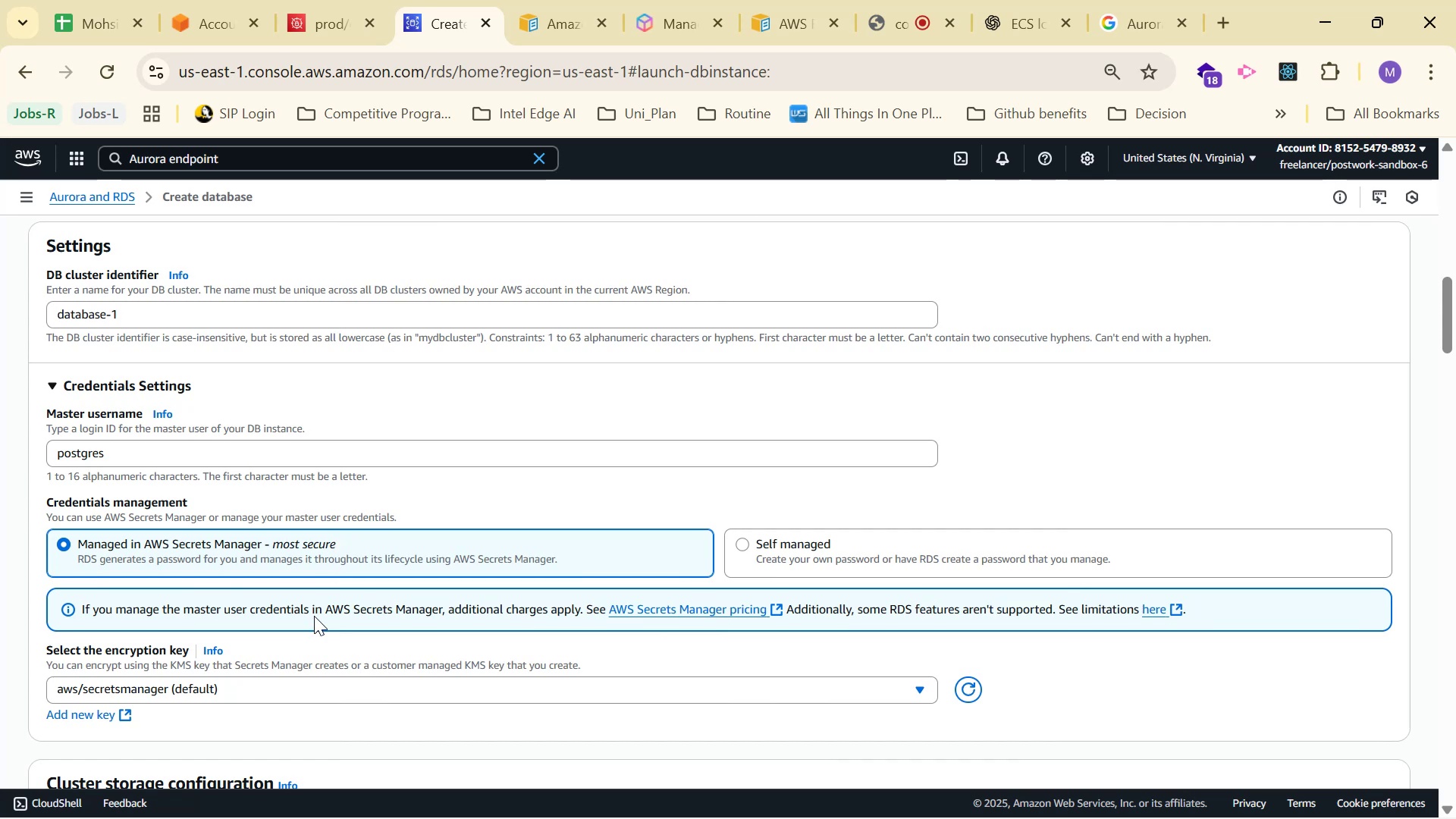 
wait(5.89)
 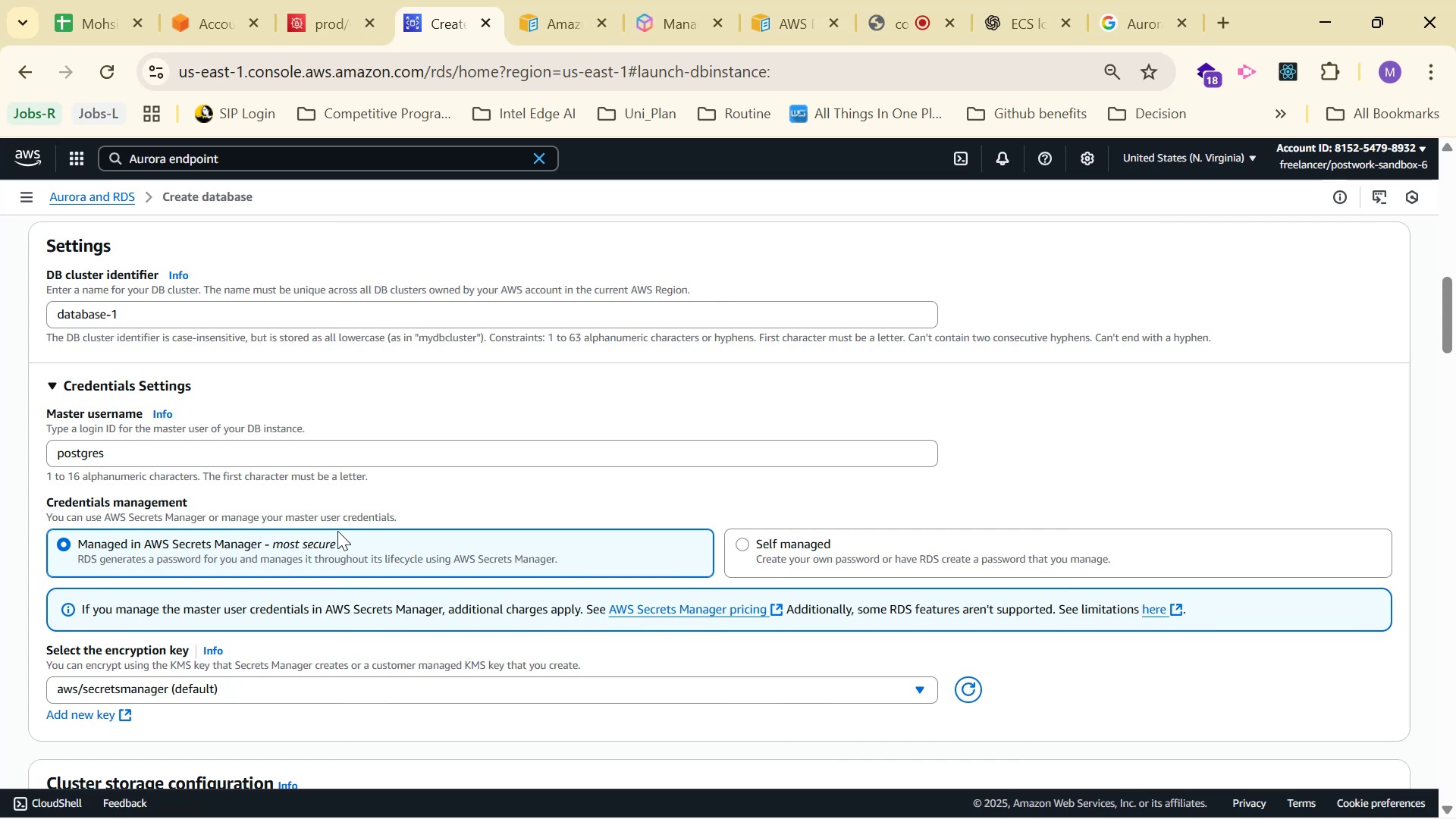 
left_click([318, 684])
 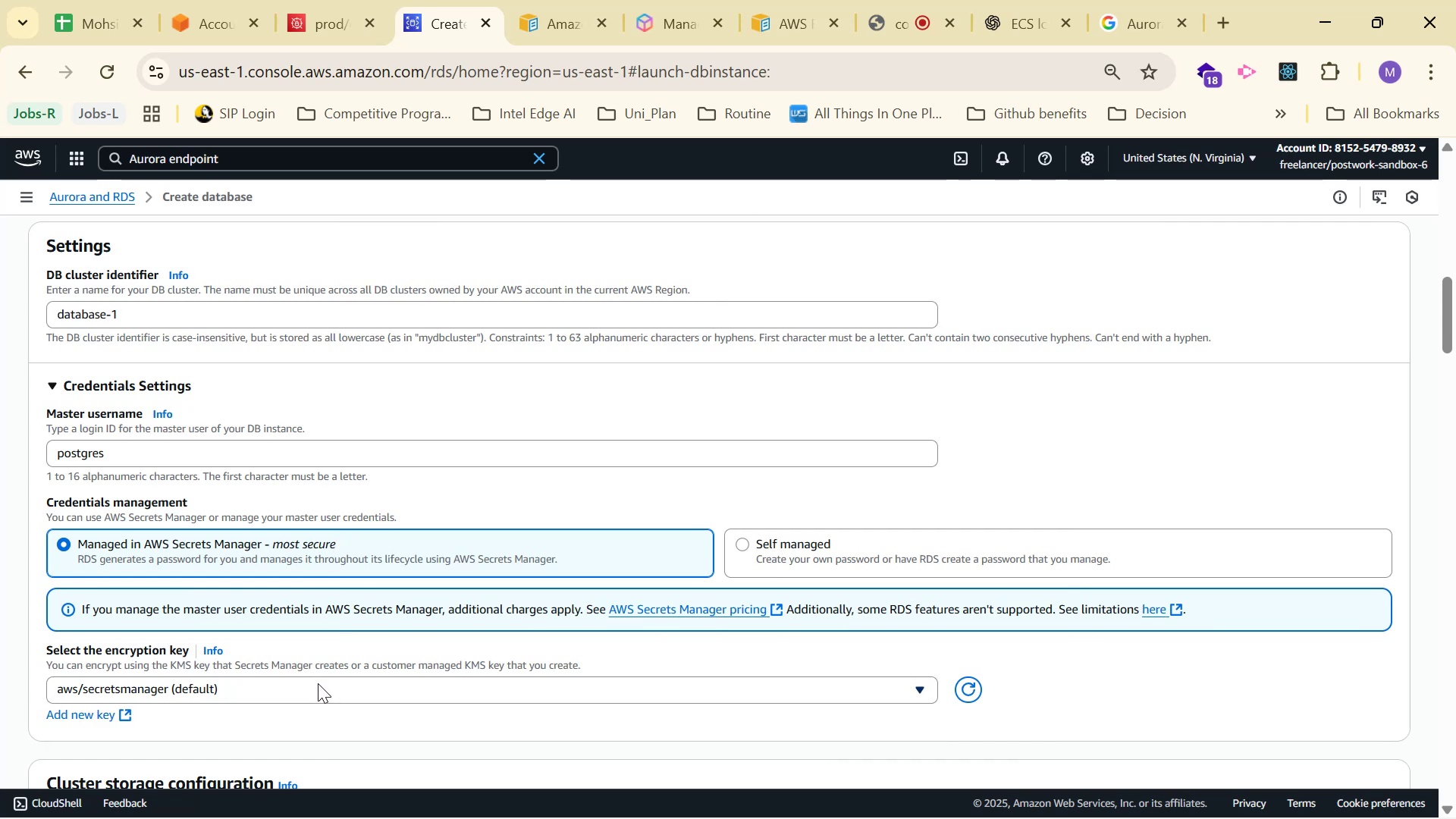 
left_click([944, 529])
 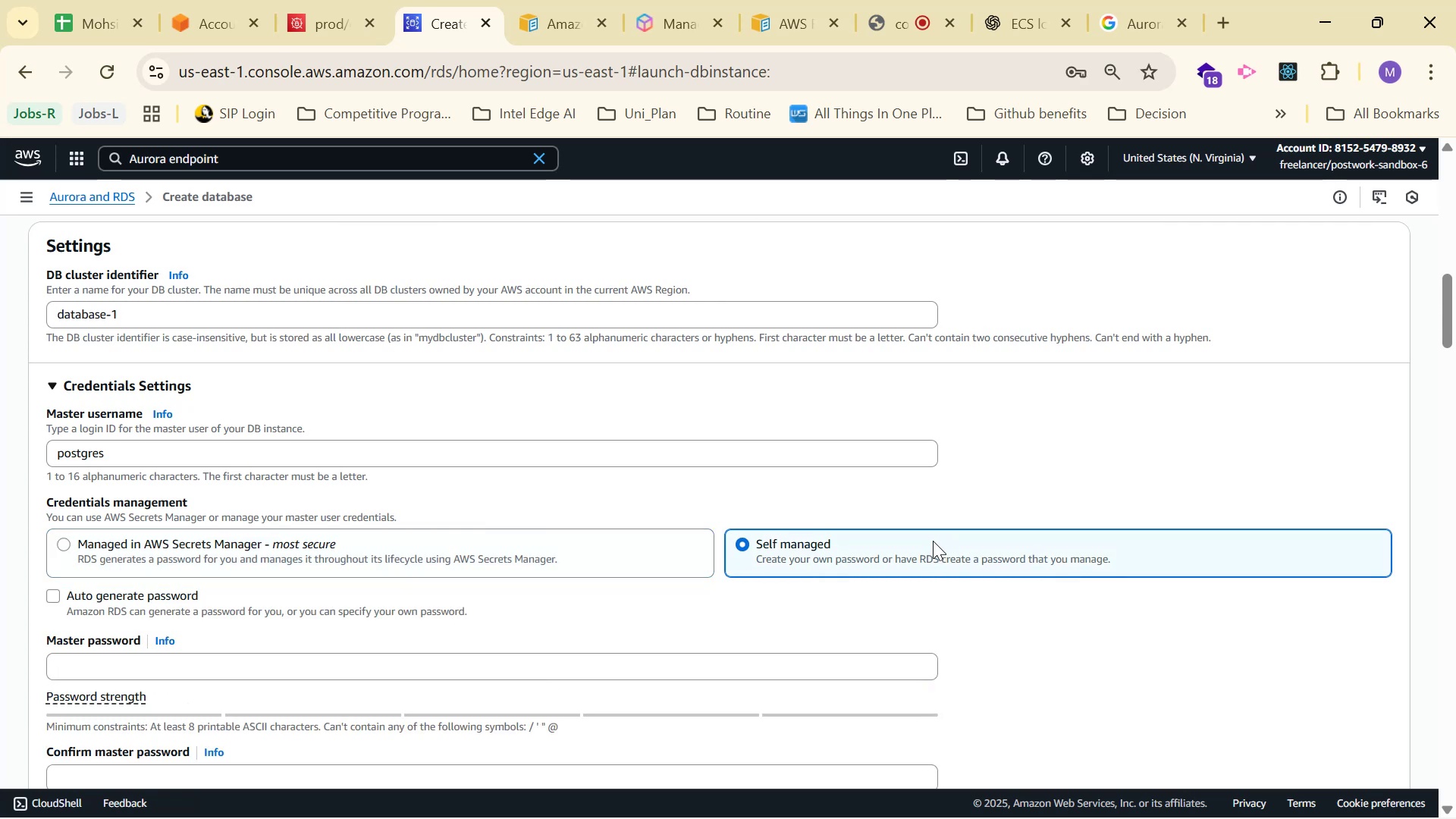 
left_click([397, 551])
 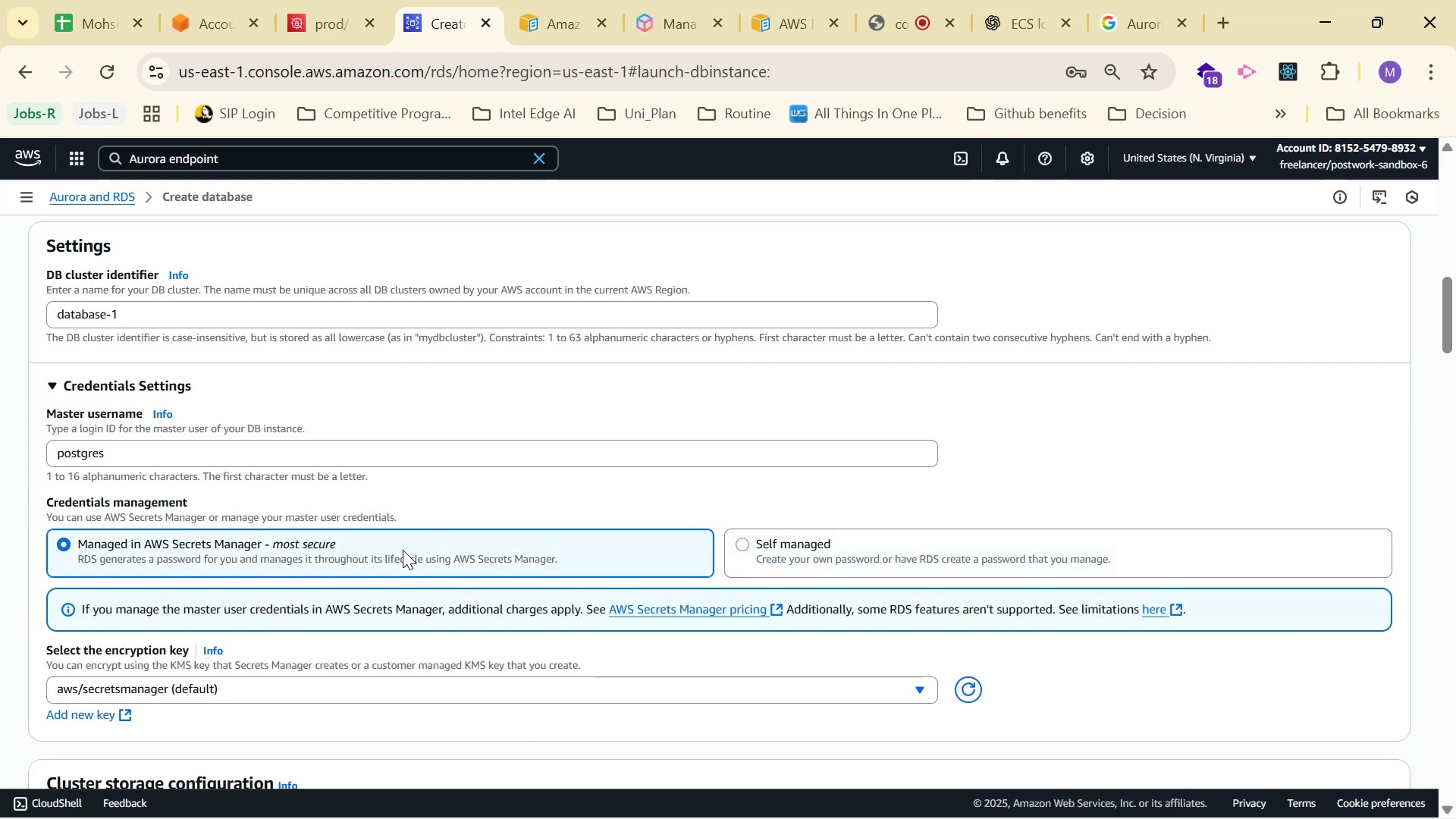 
wait(13.56)
 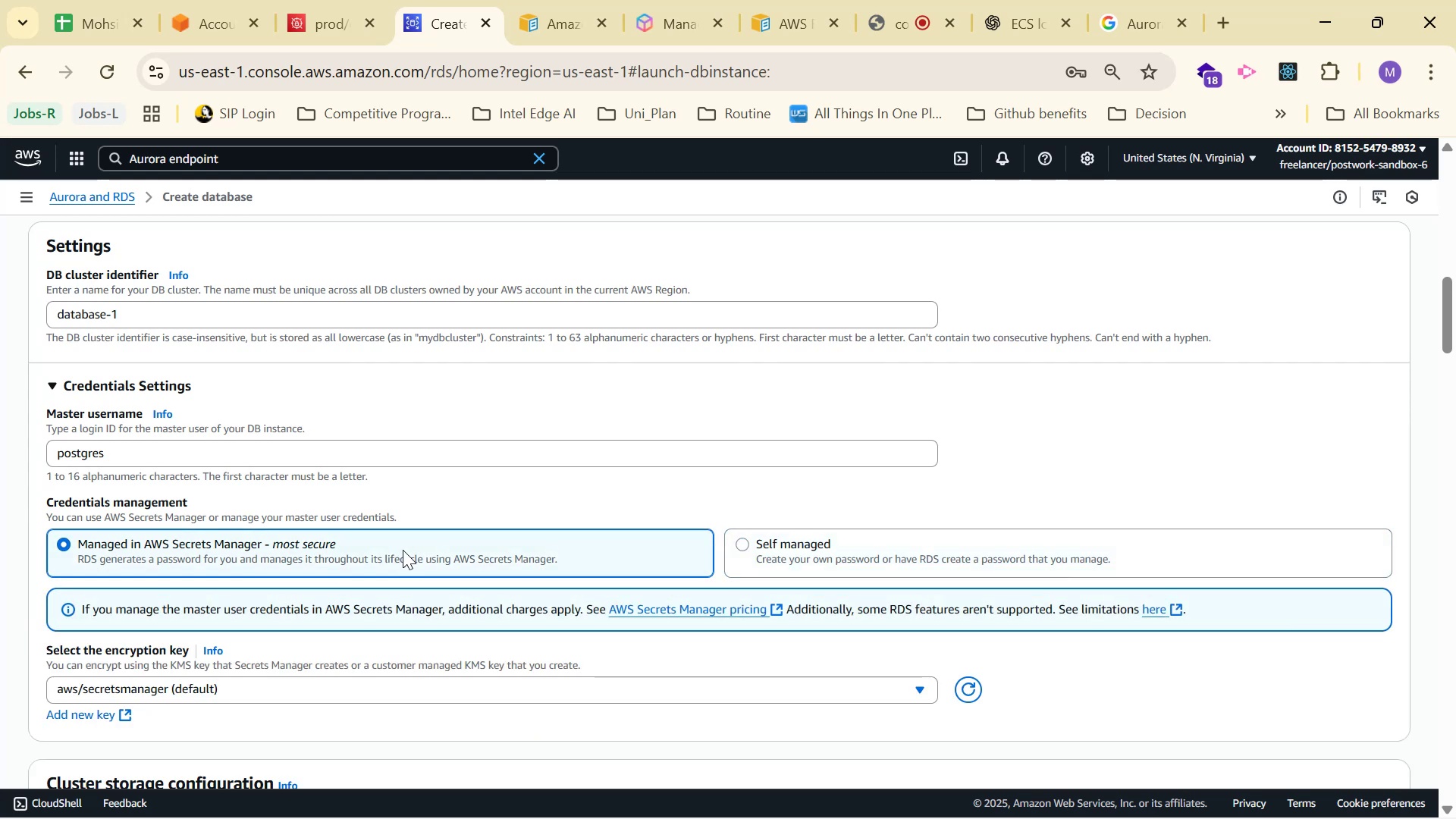 
left_click([993, 27])
 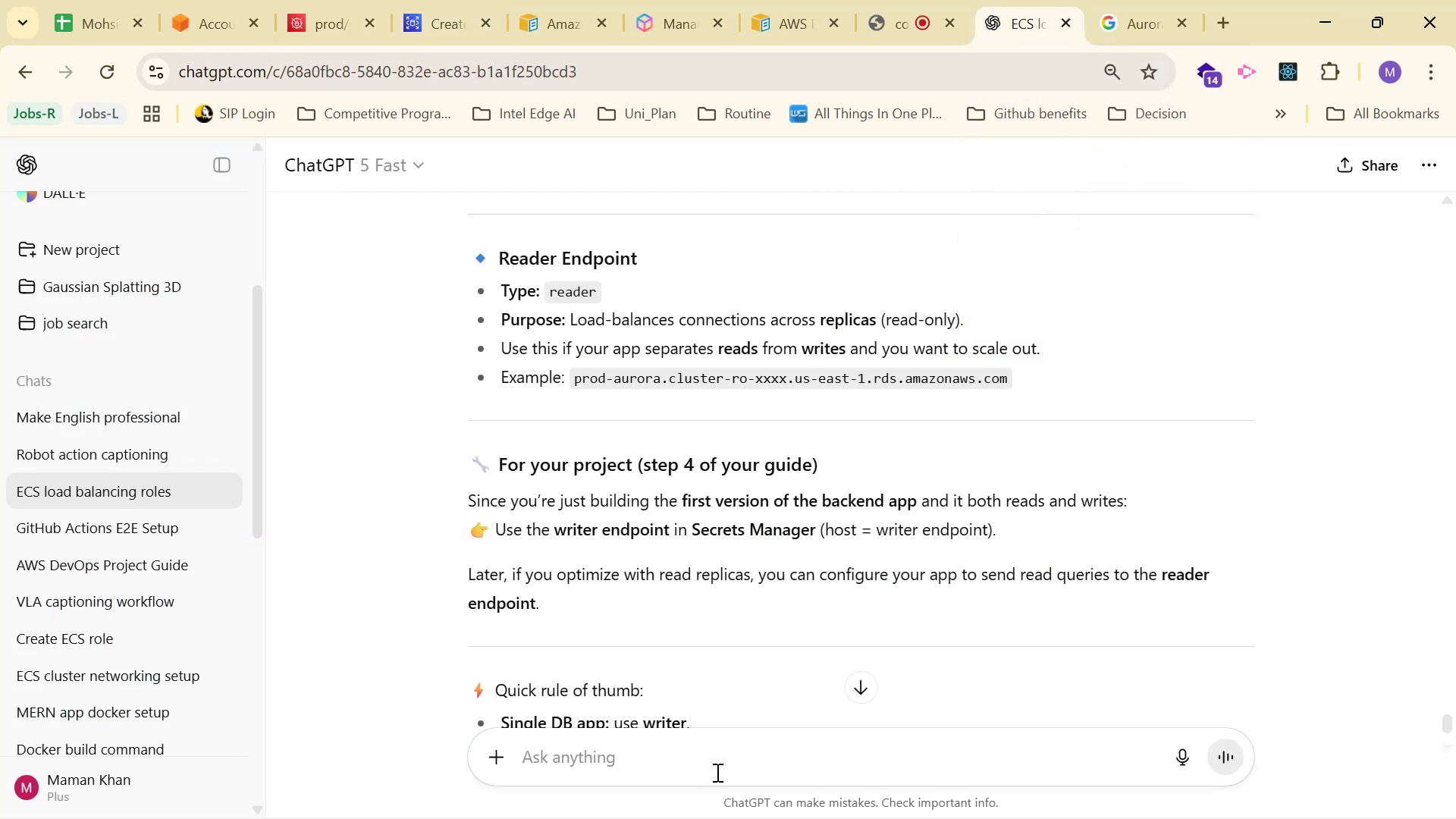 
left_click([729, 761])
 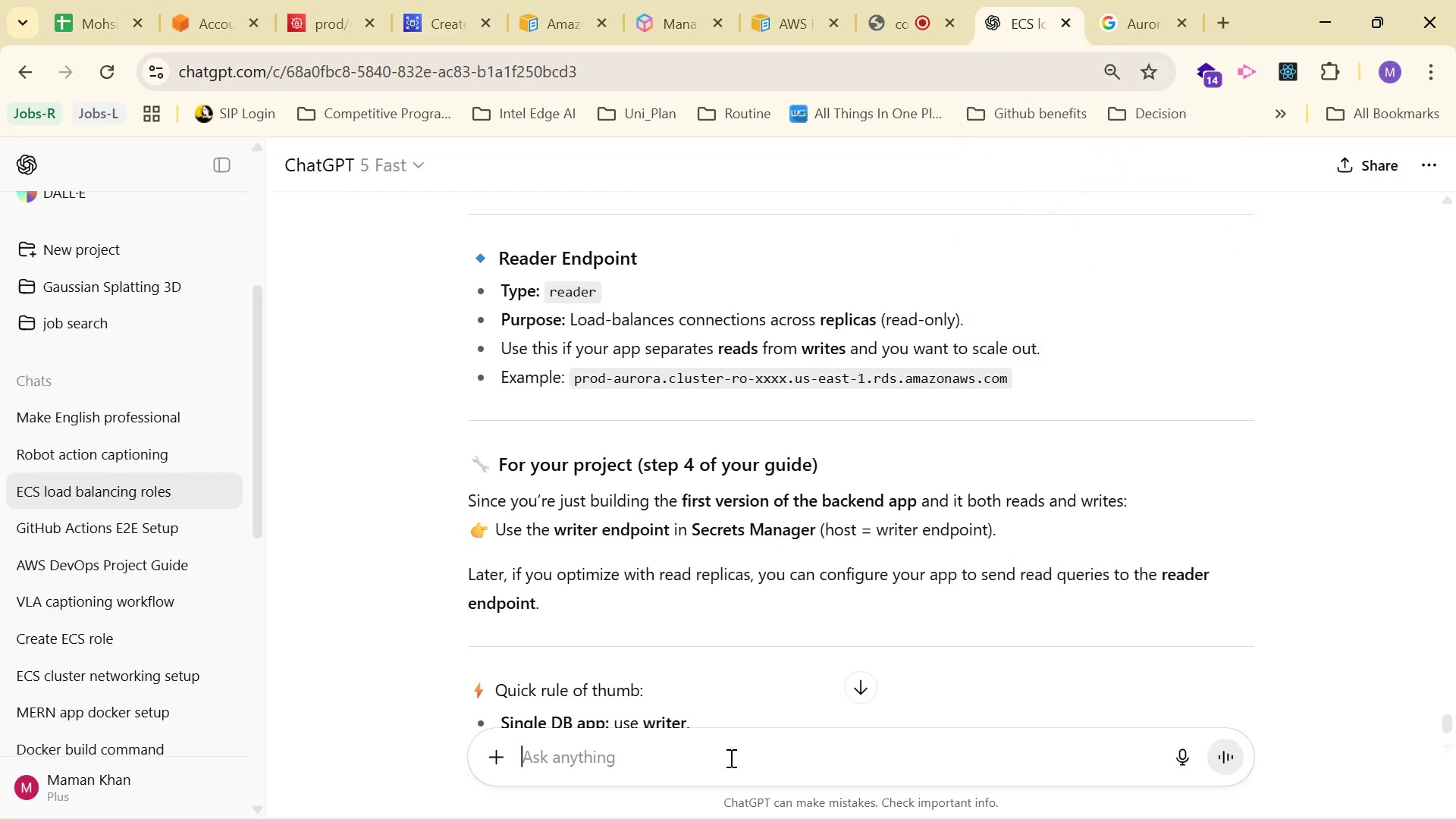 
type(misk)
key(Backspace)
type(takenly ico)
key(Backspace)
key(Backspace)
type( chose )
 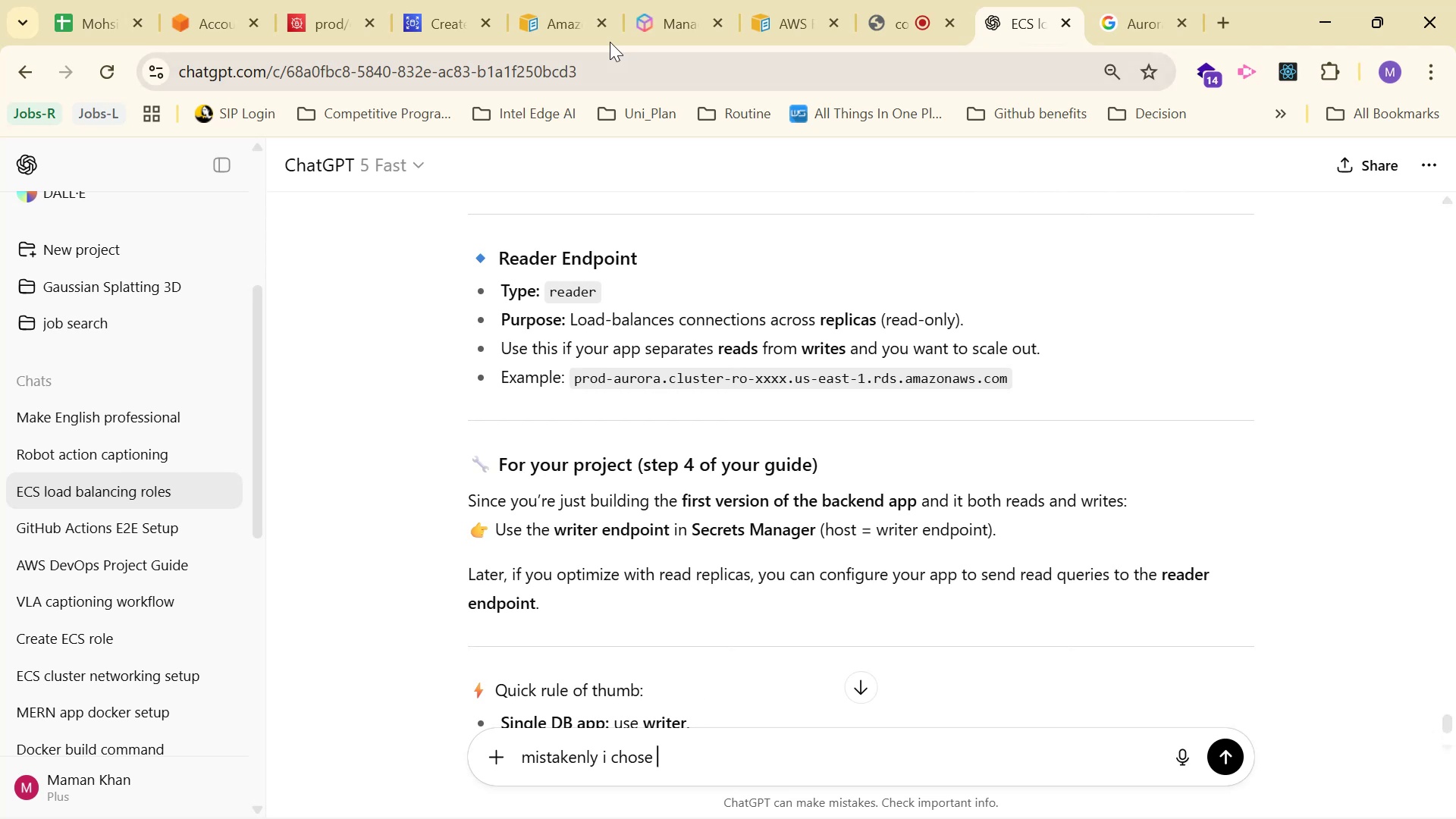 
left_click([409, 30])
 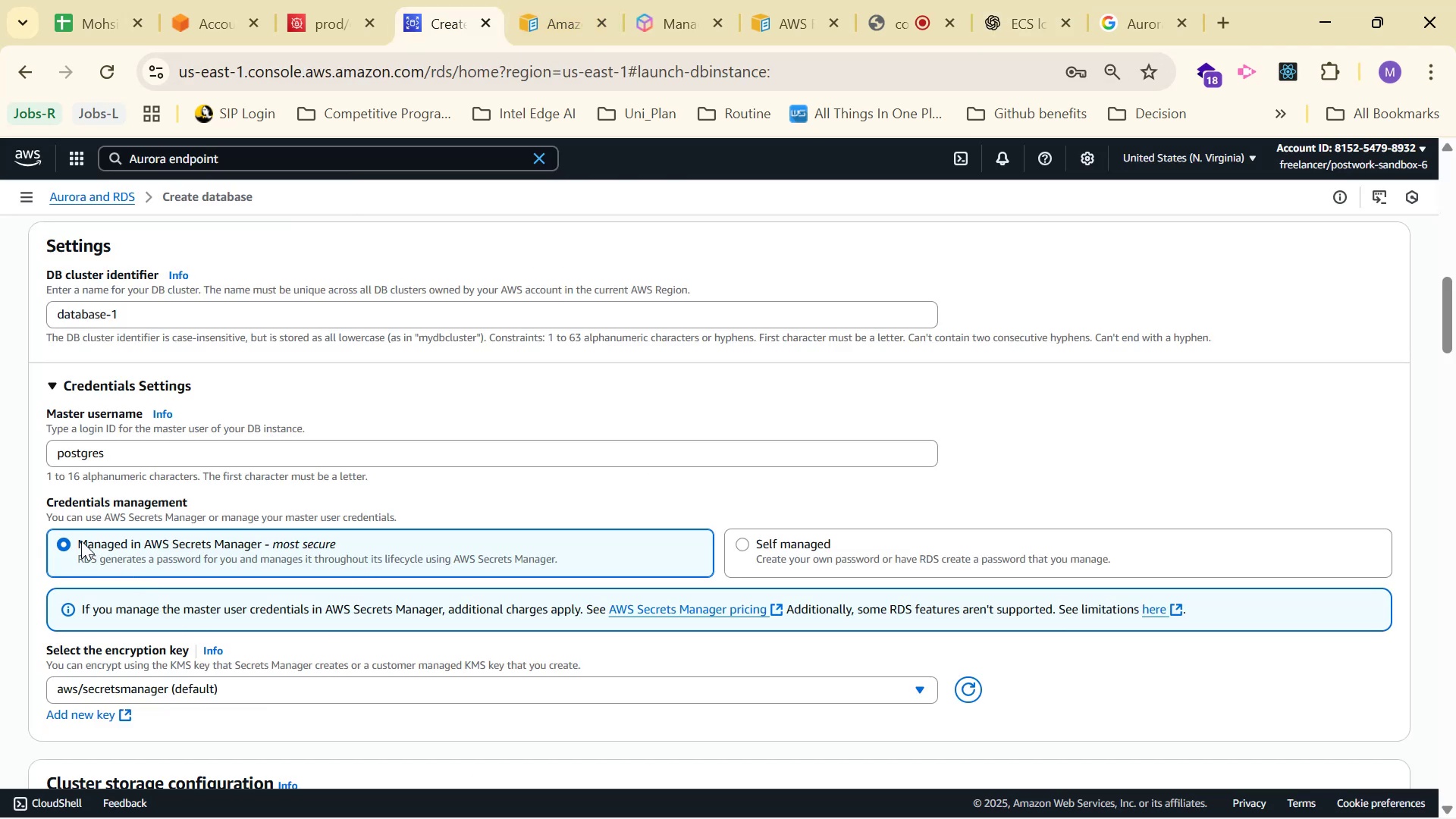 
left_click_drag(start_coordinate=[77, 538], to_coordinate=[354, 534])
 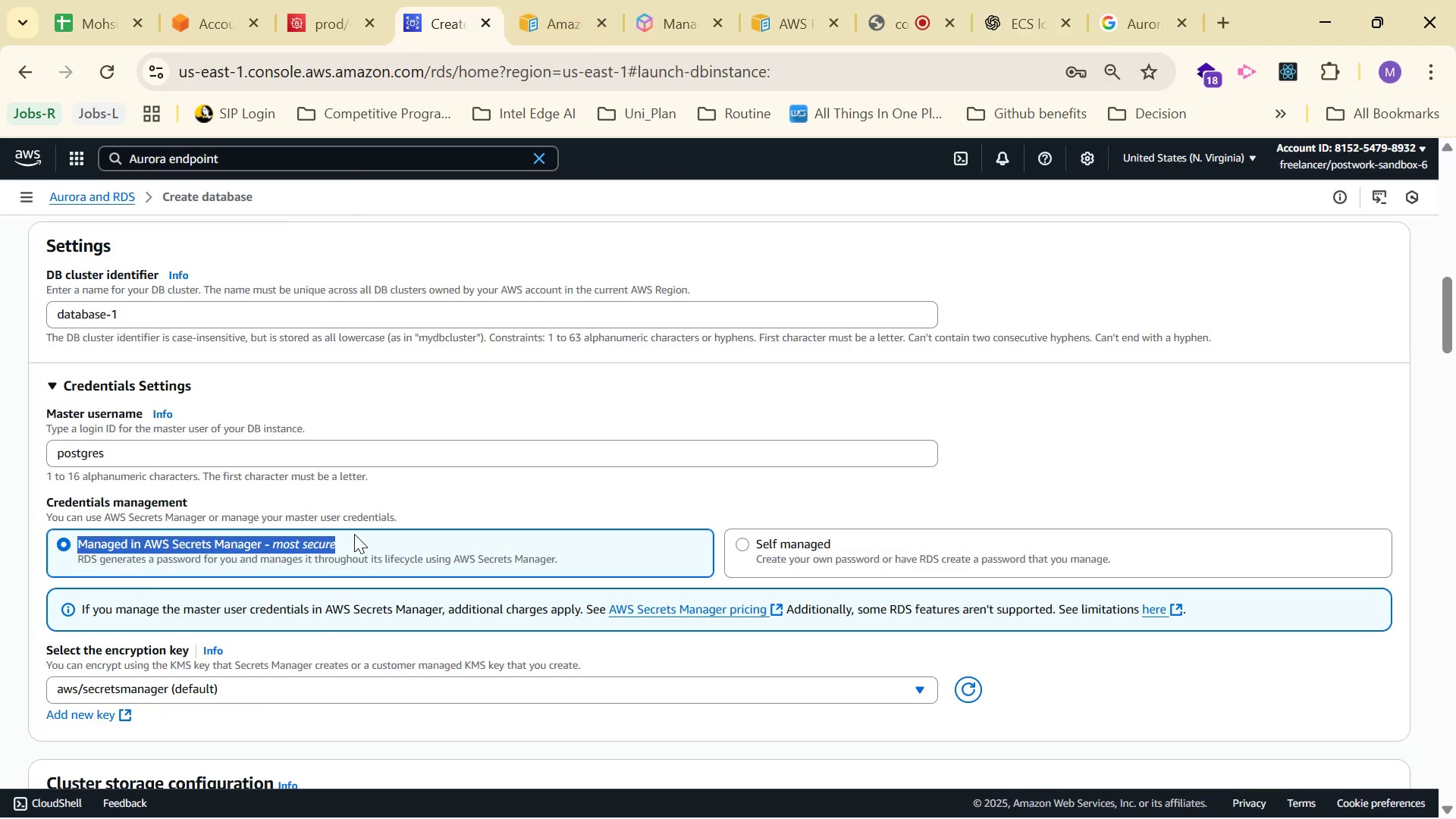 
key(Control+C)
 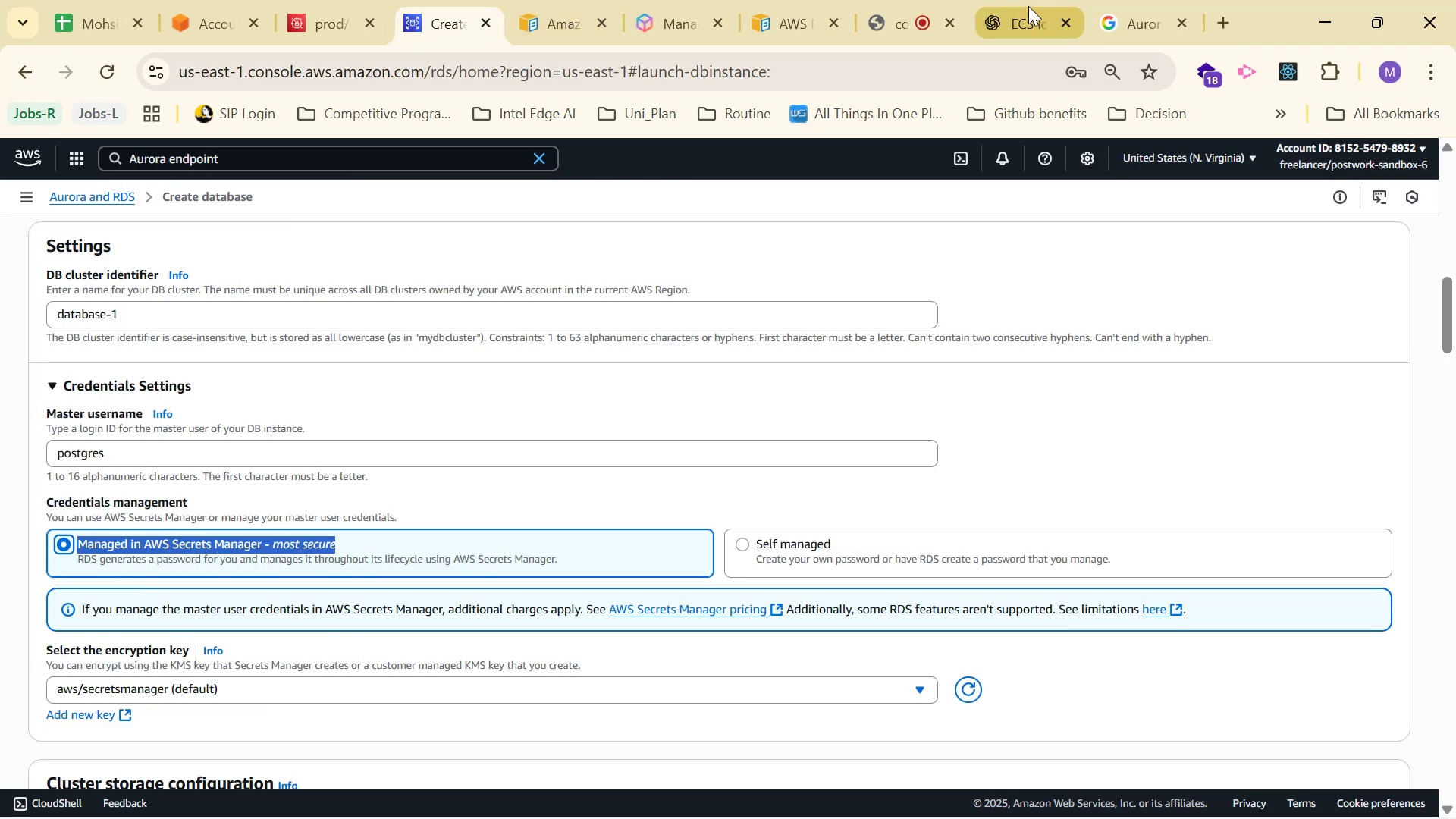 
left_click([1028, 6])
 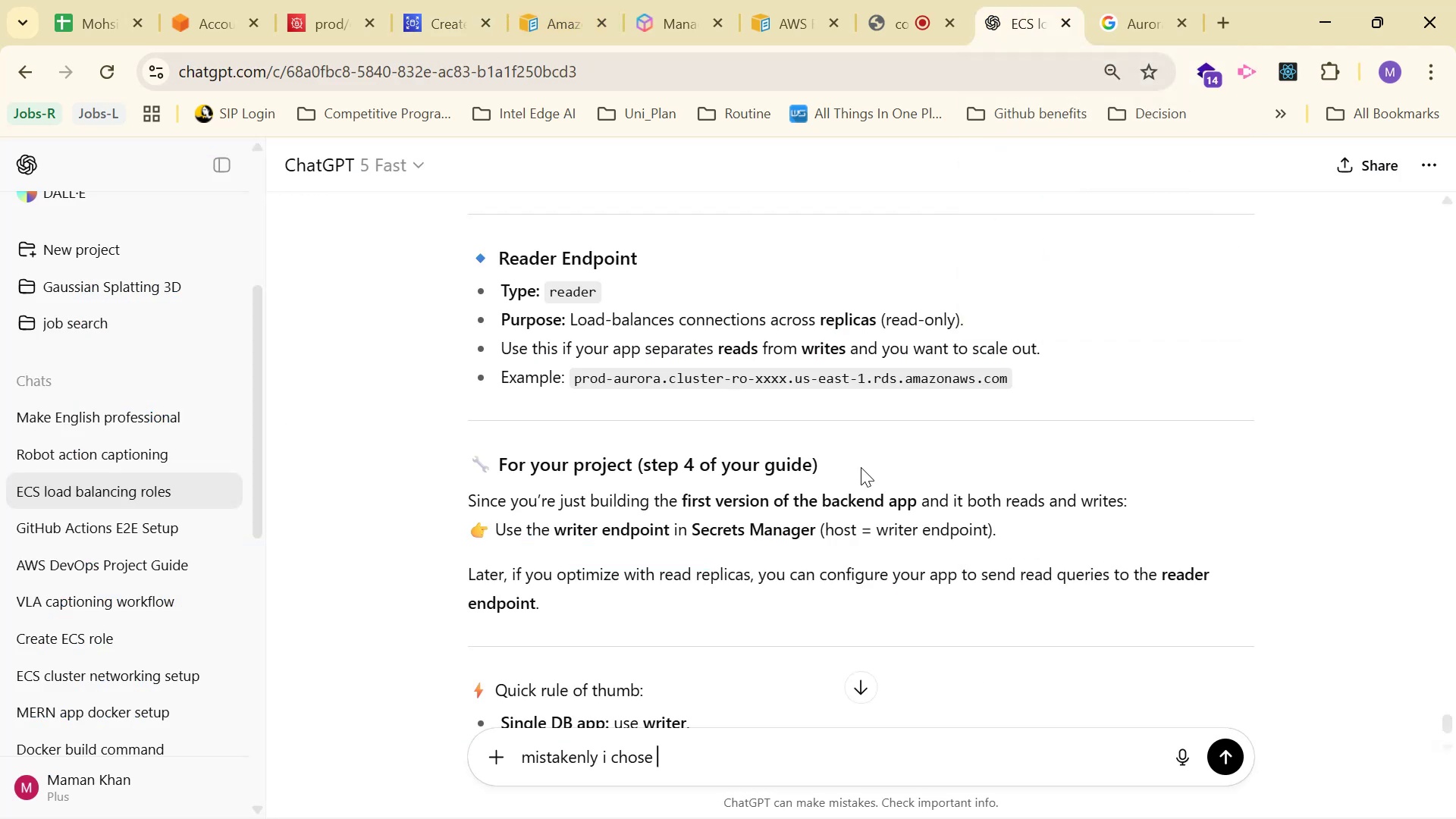 
key(Control+V)
 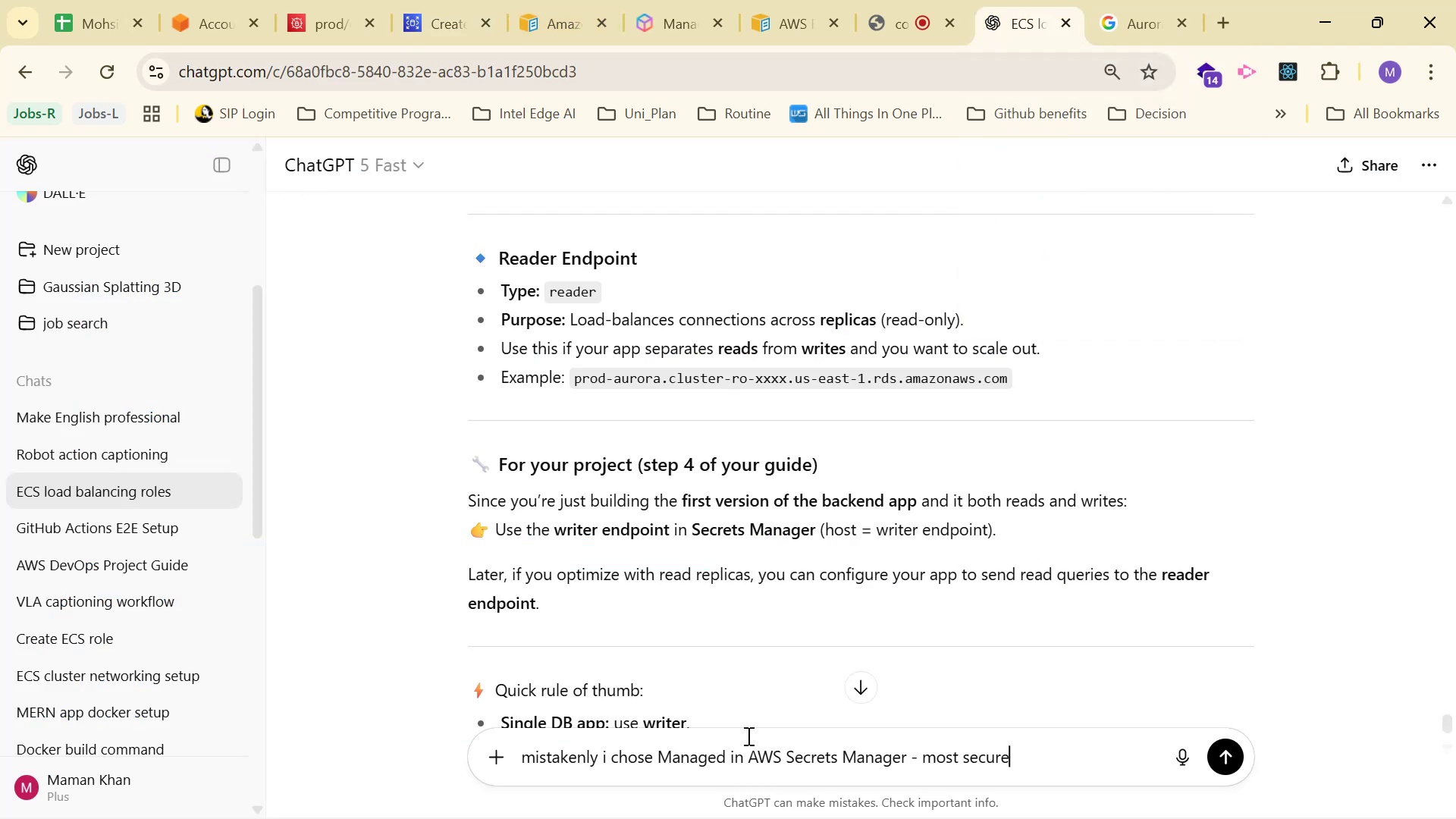 
type( with default can)
key(Backspace)
key(Backspace)
key(Backspace)
type(aws/secere)
key(Backspace)
type(en)
key(Backspace)
type(t cna i )
key(Backspace)
key(Backspace)
key(Backspace)
key(Backspace)
key(Backspace)
type(an i change to password nwo)
 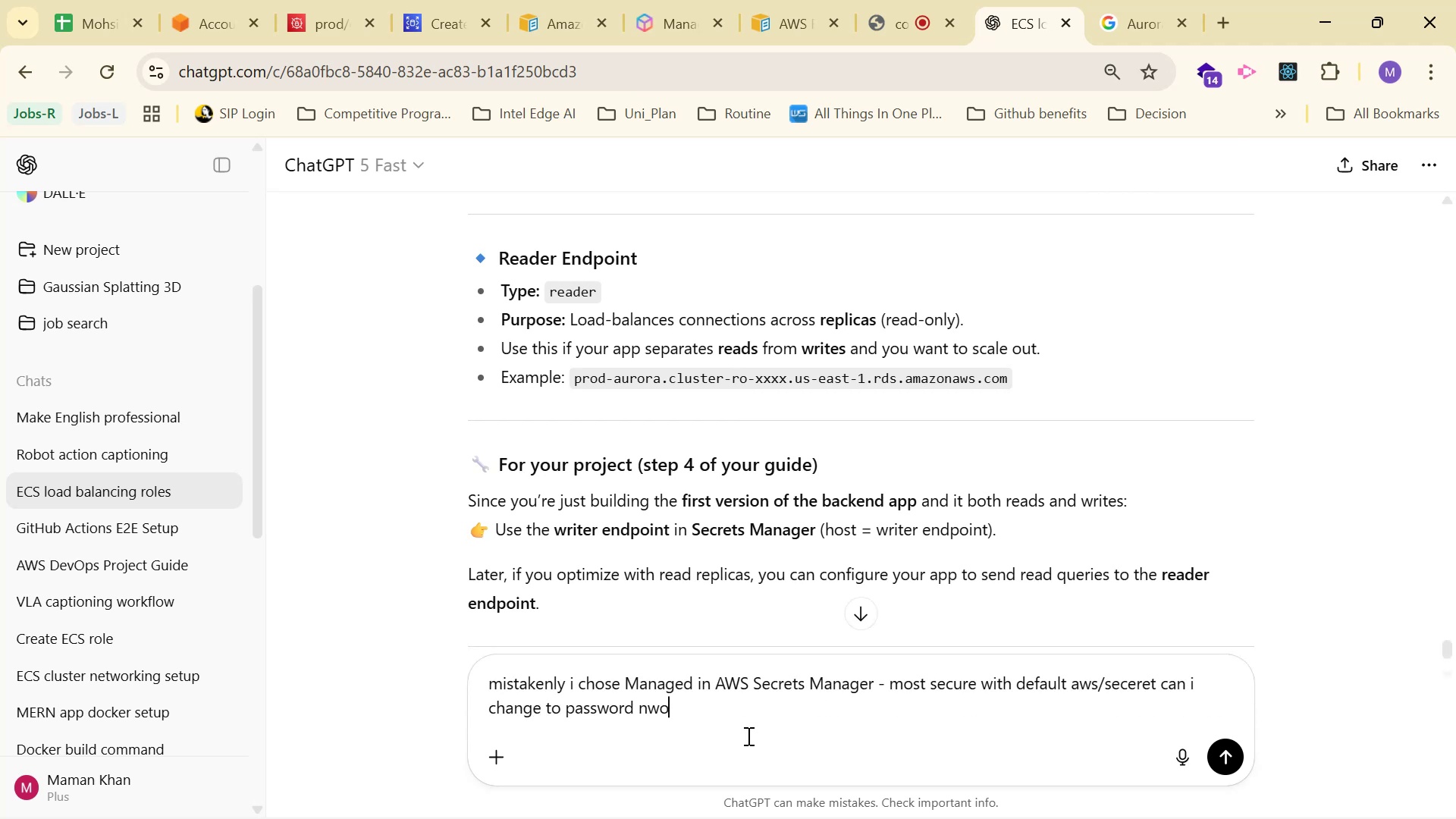 
key(Enter)
 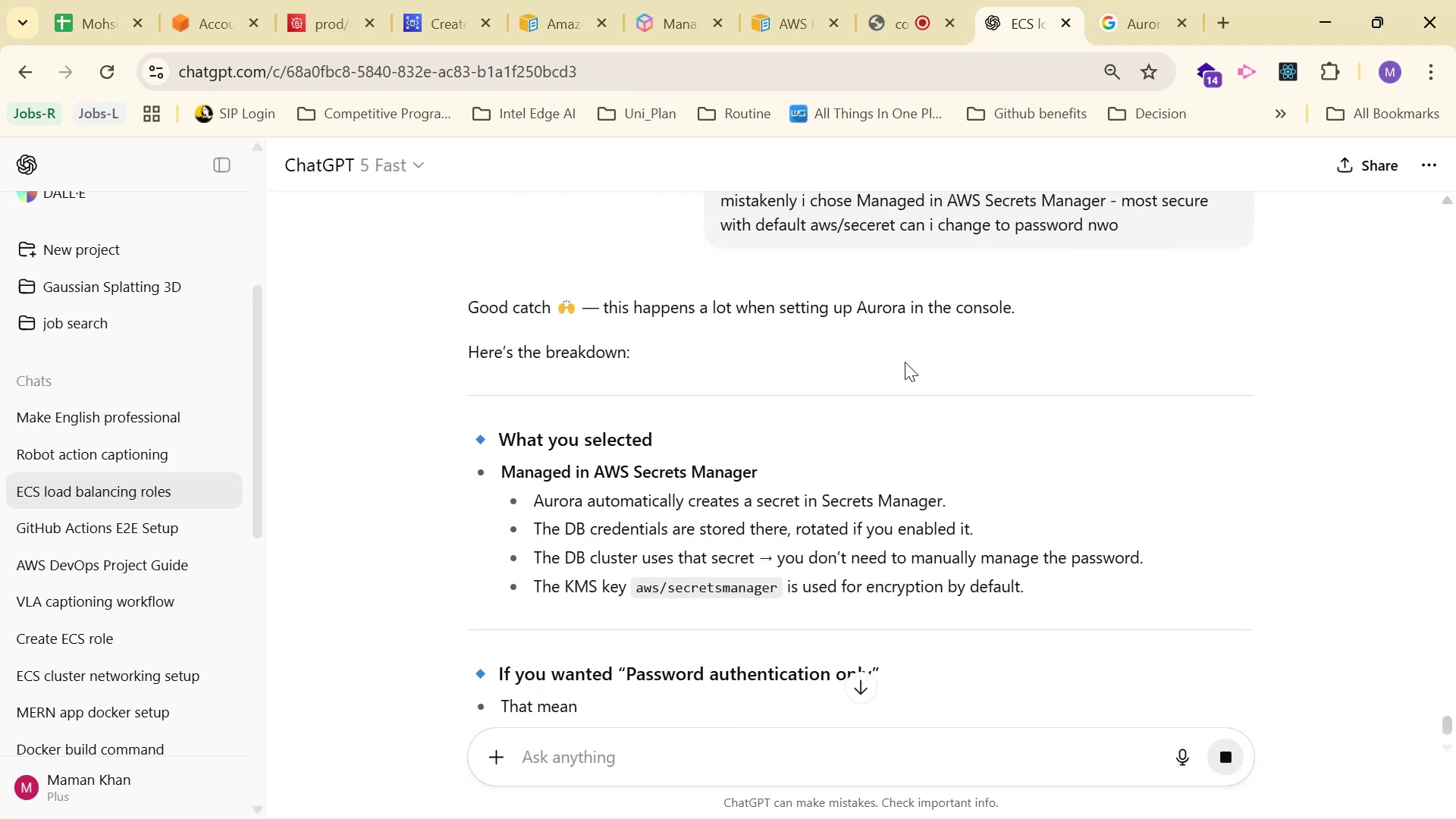 
wait(5.09)
 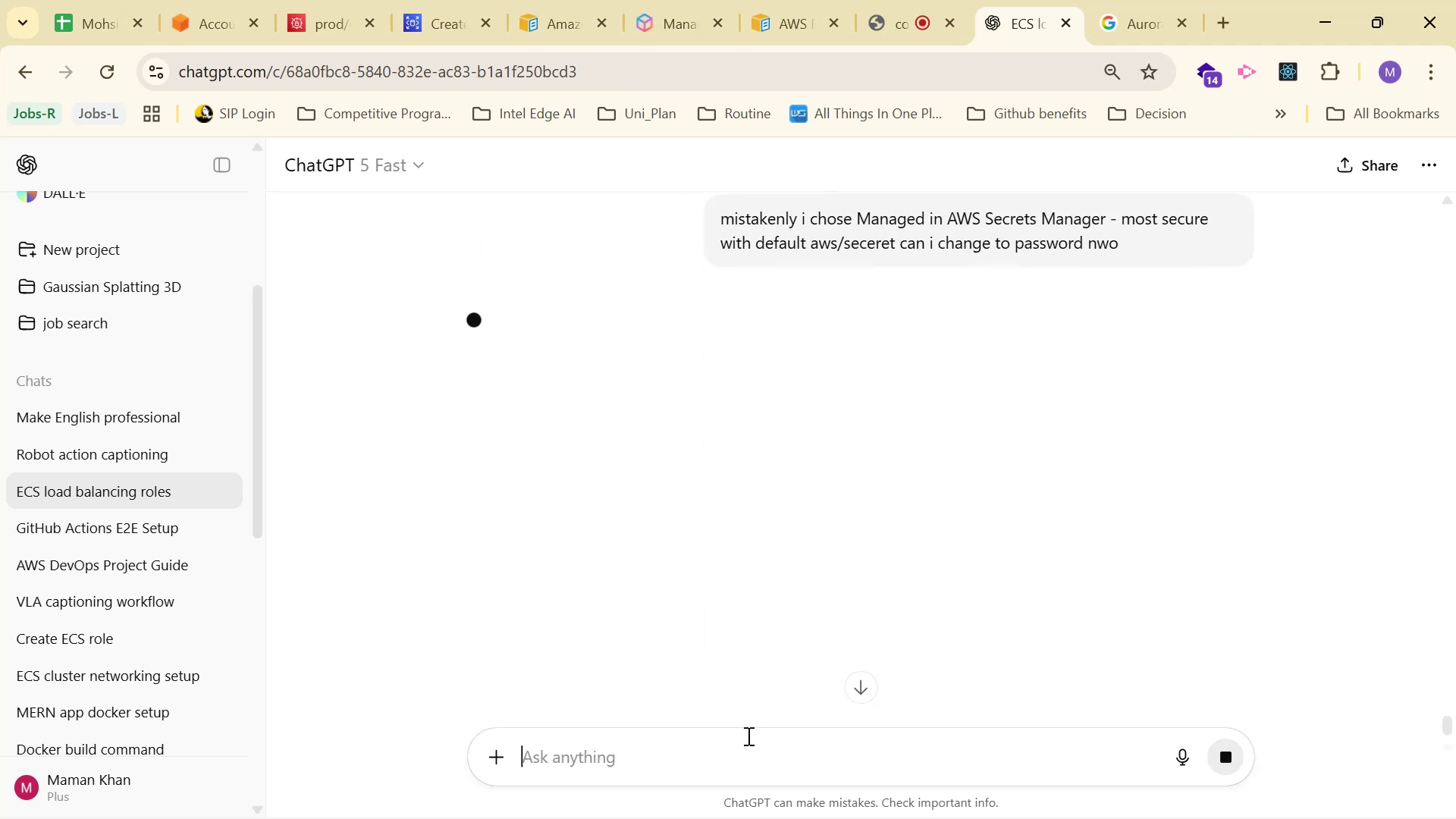 
scroll: coordinate [677, 199], scroll_direction: down, amount: 1.0
 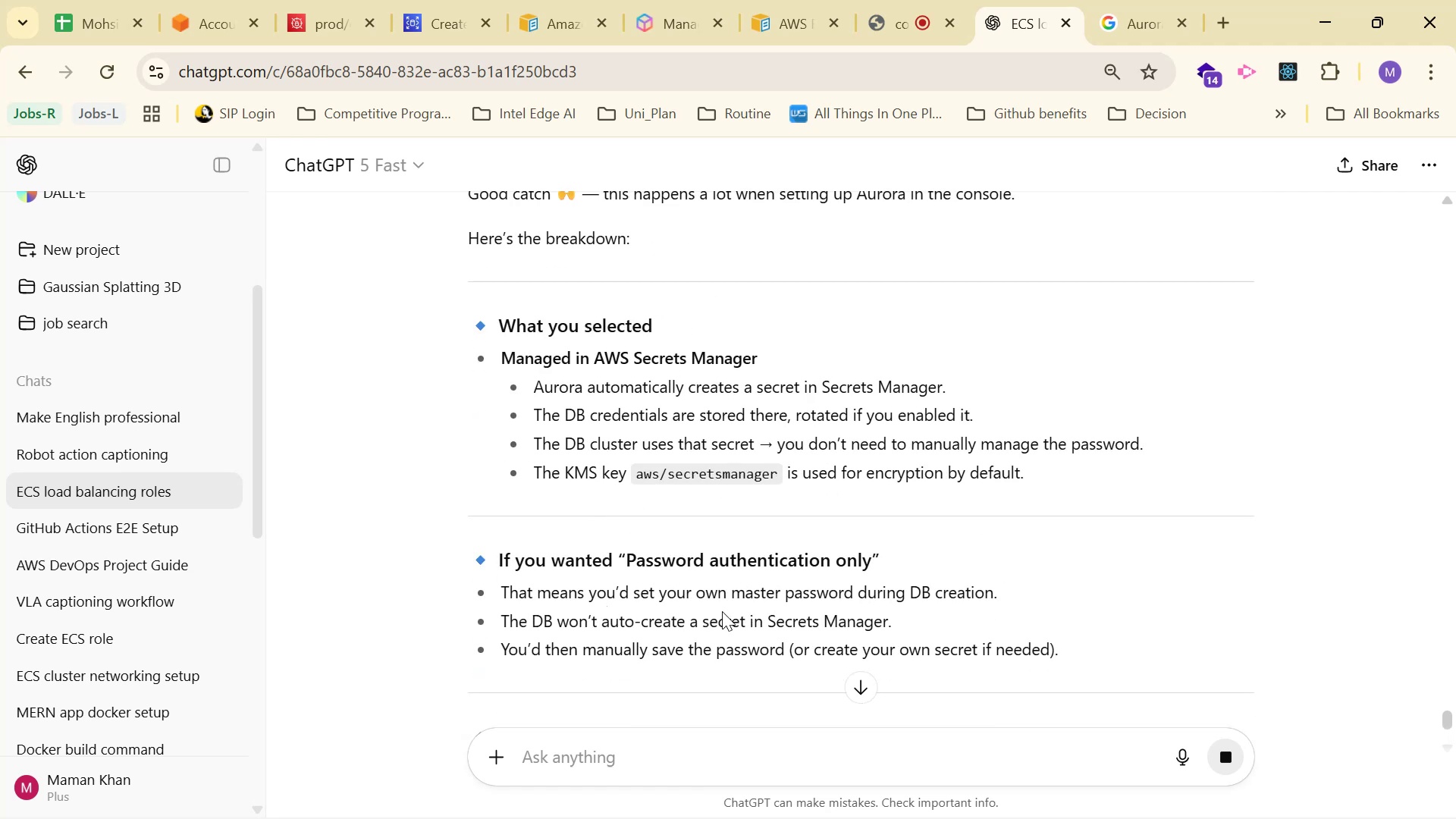 
wait(5.17)
 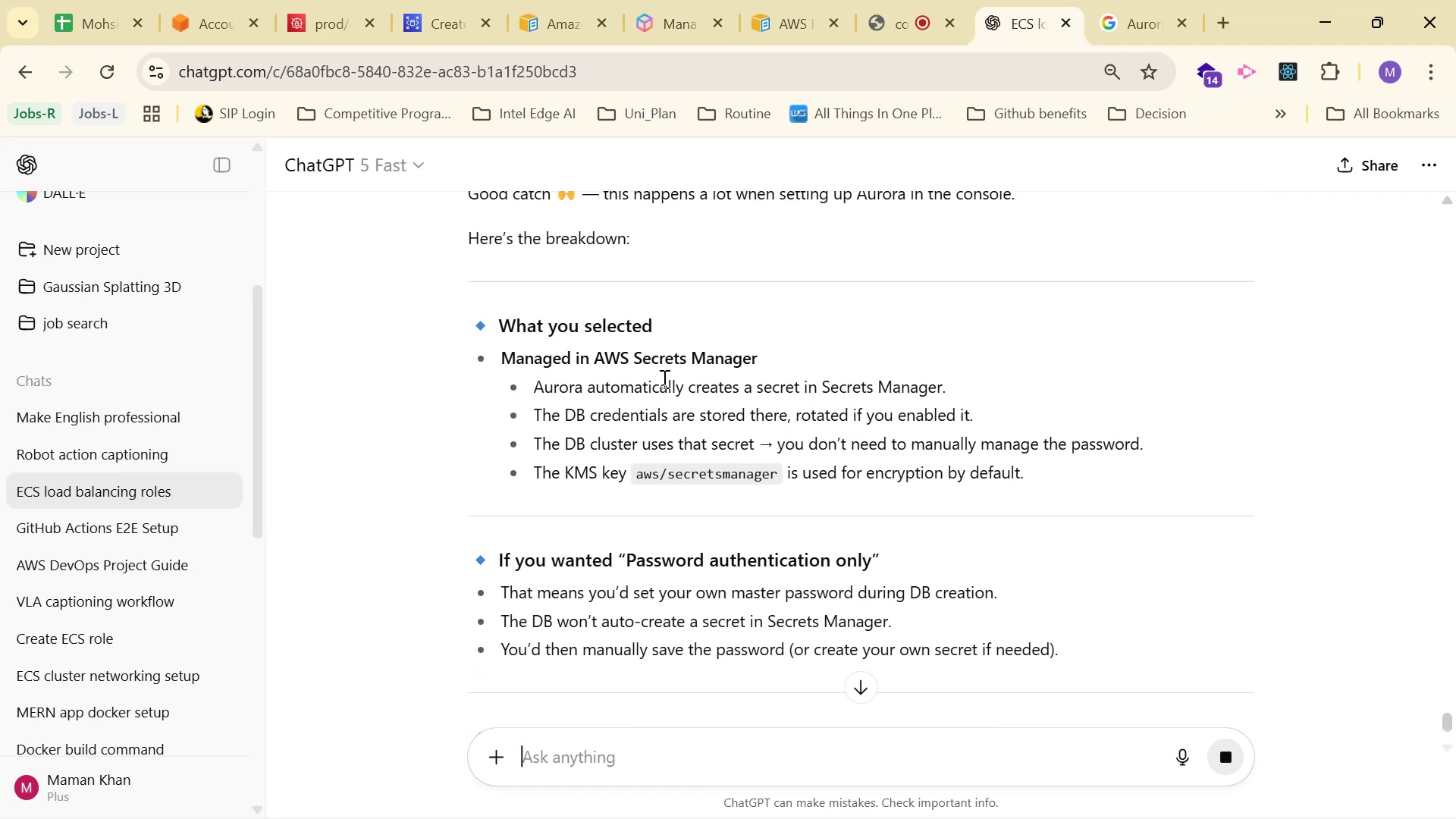 
scroll: coordinate [840, 649], scroll_direction: down, amount: 2.0
 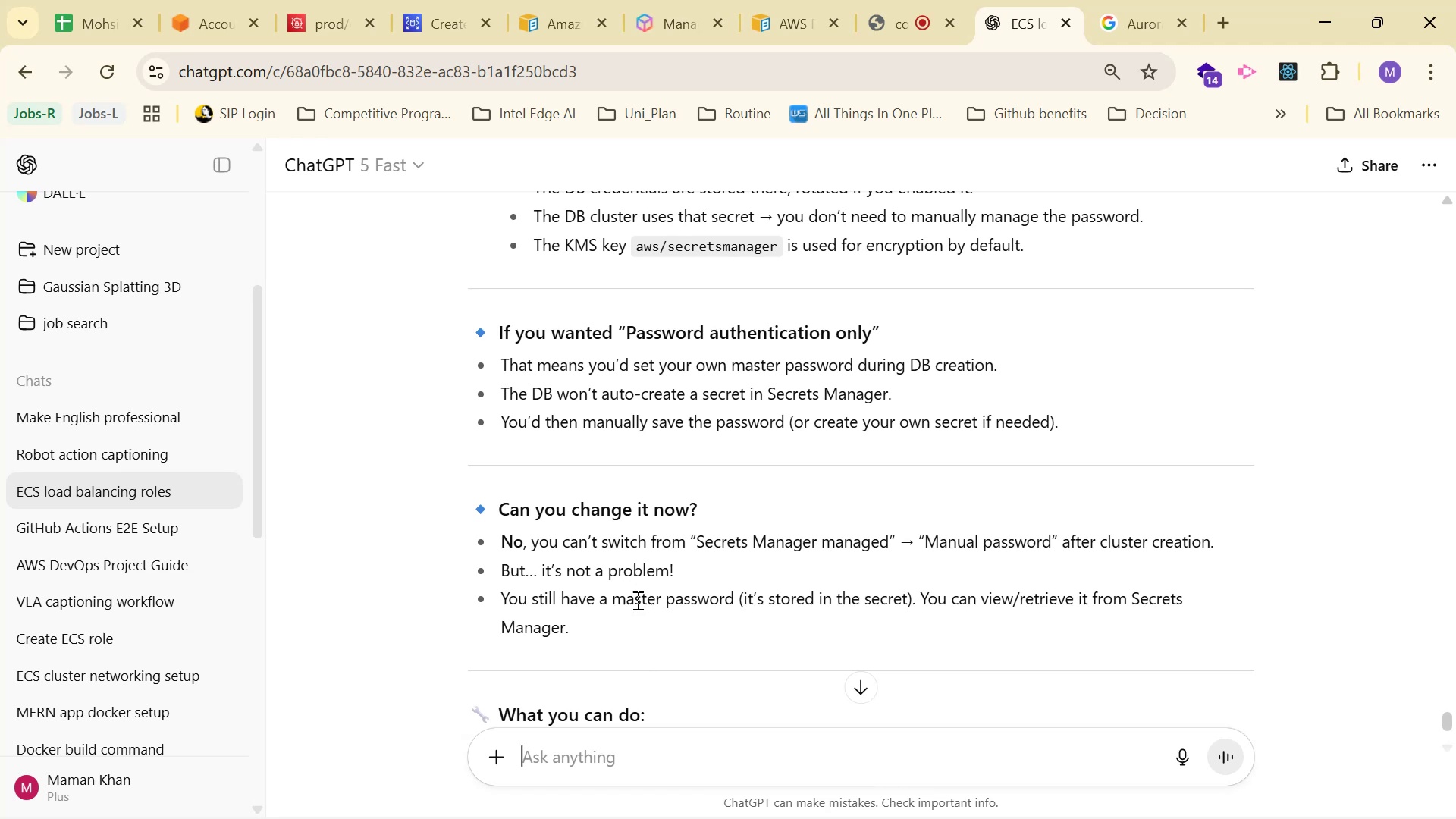 
wait(9.77)
 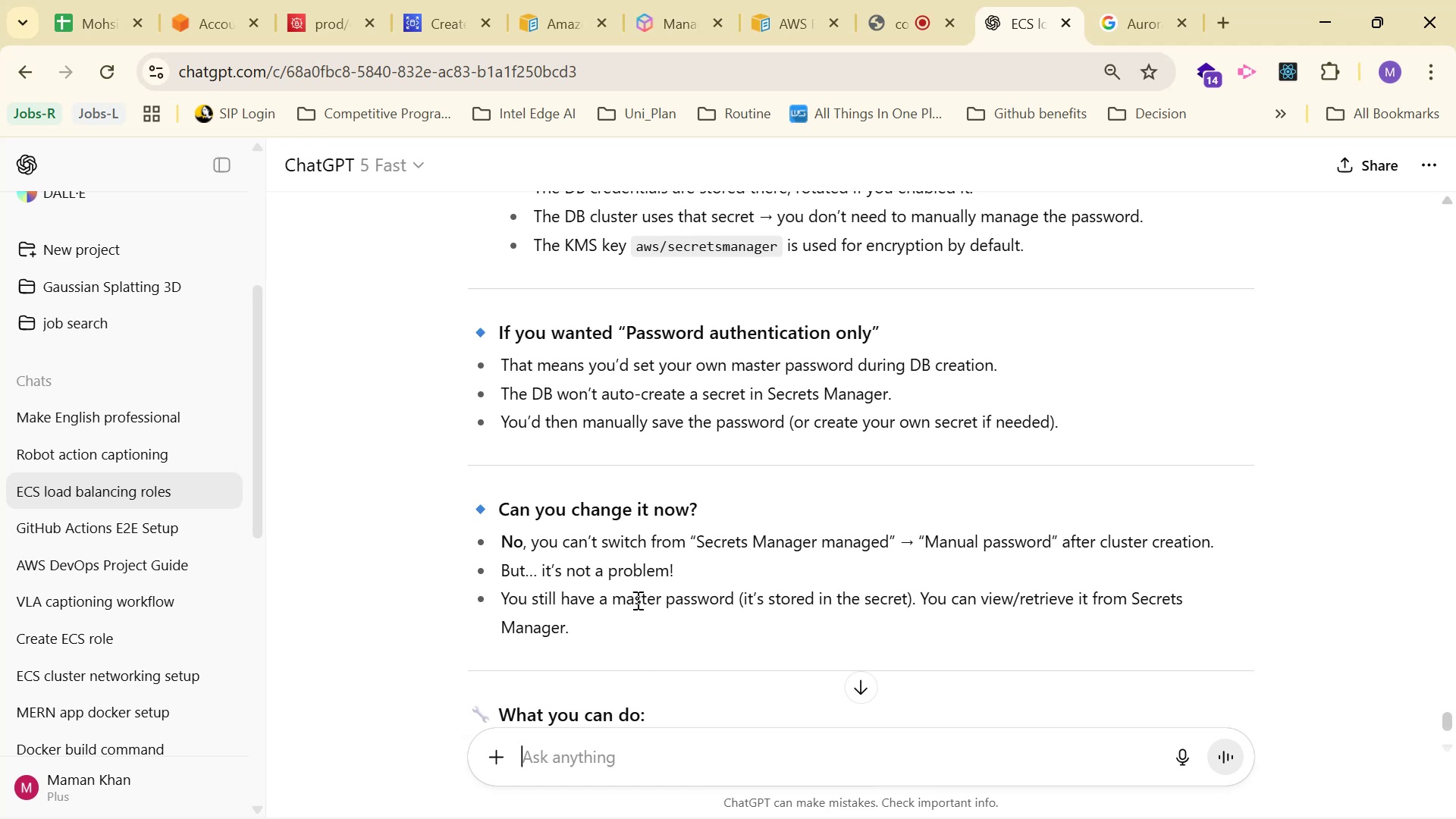 
scroll: coordinate [709, 328], scroll_direction: down, amount: 3.0
 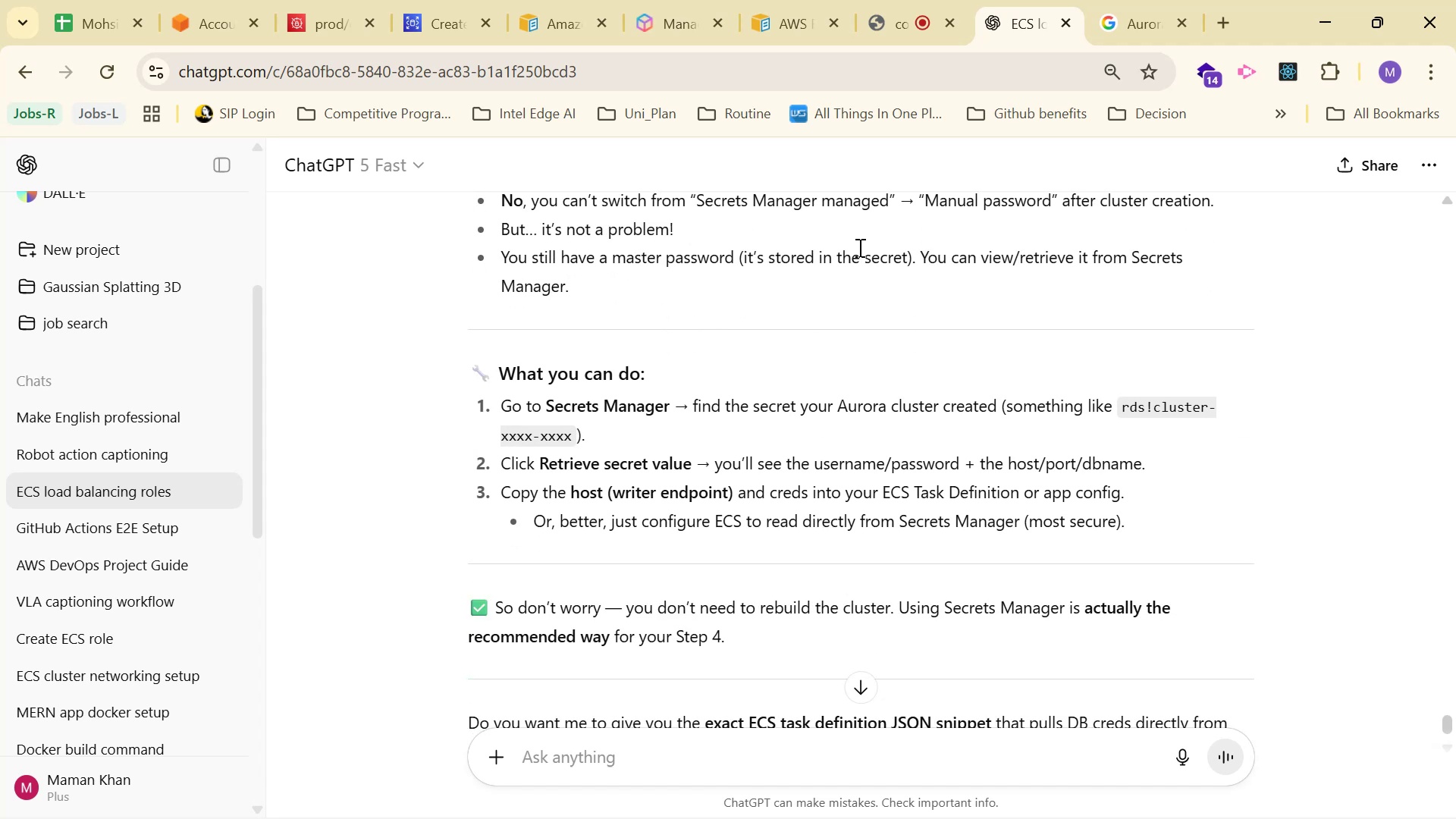 
wait(5.08)
 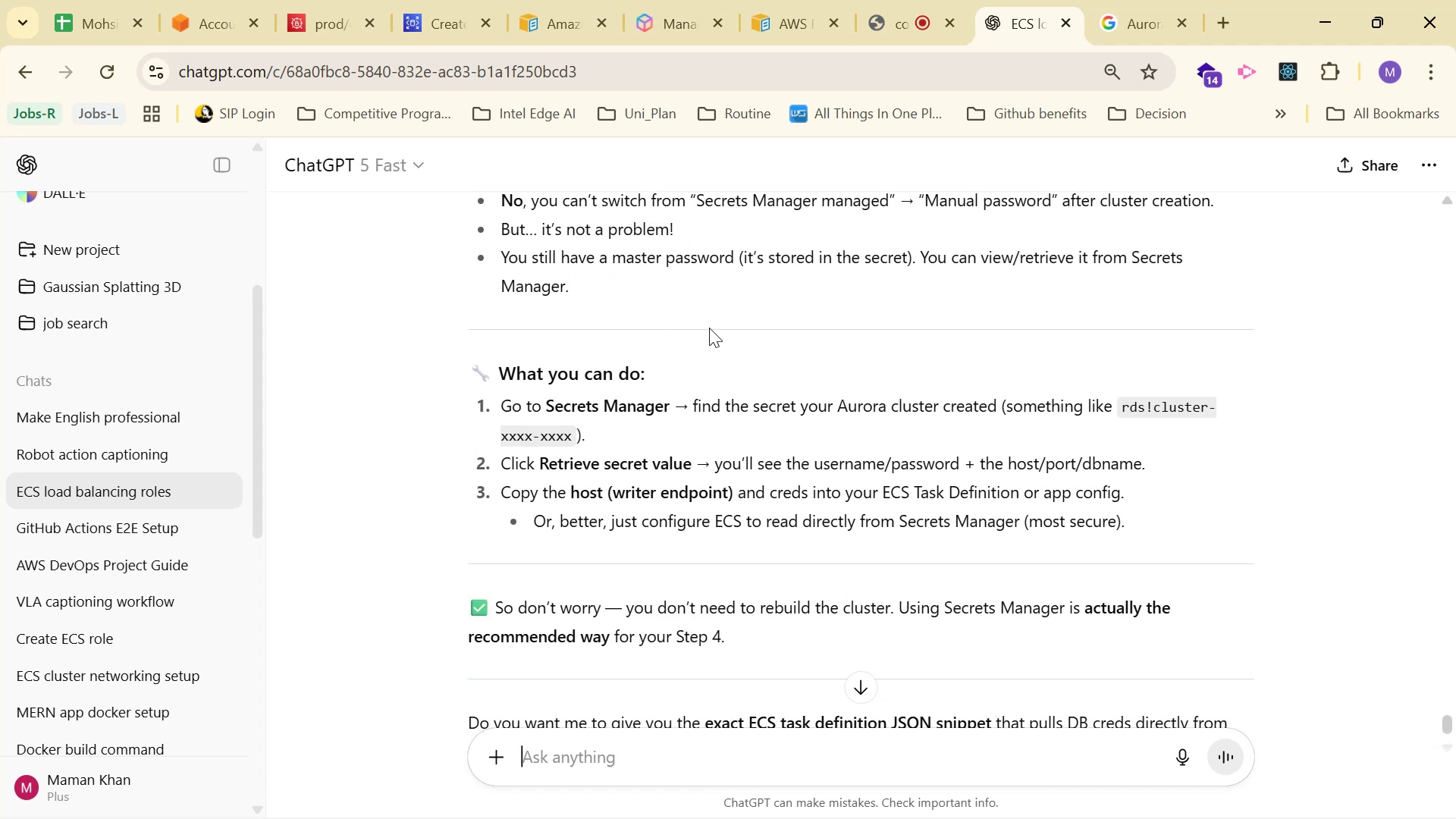 
left_click([322, 14])
 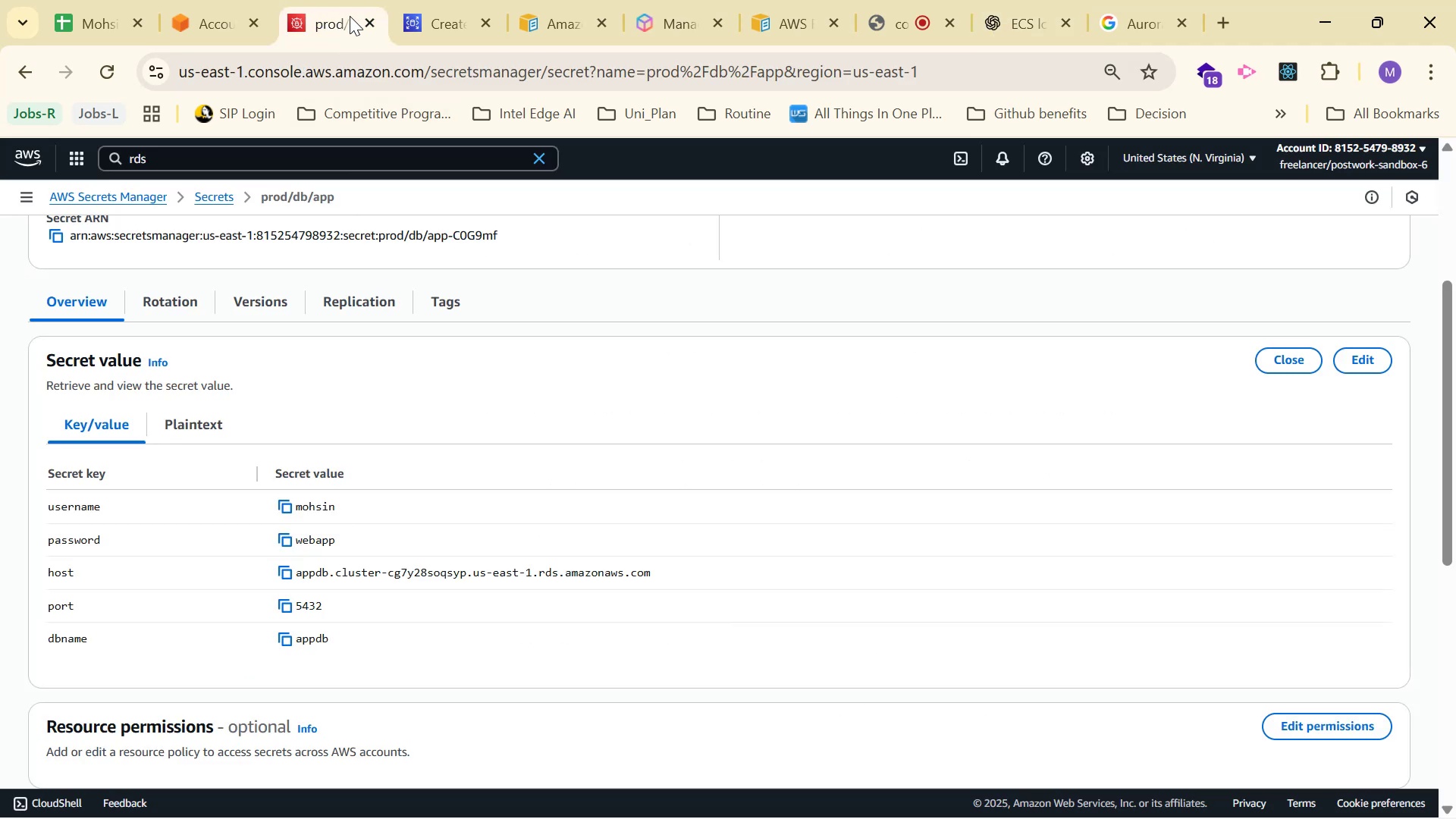 
left_click([445, 14])
 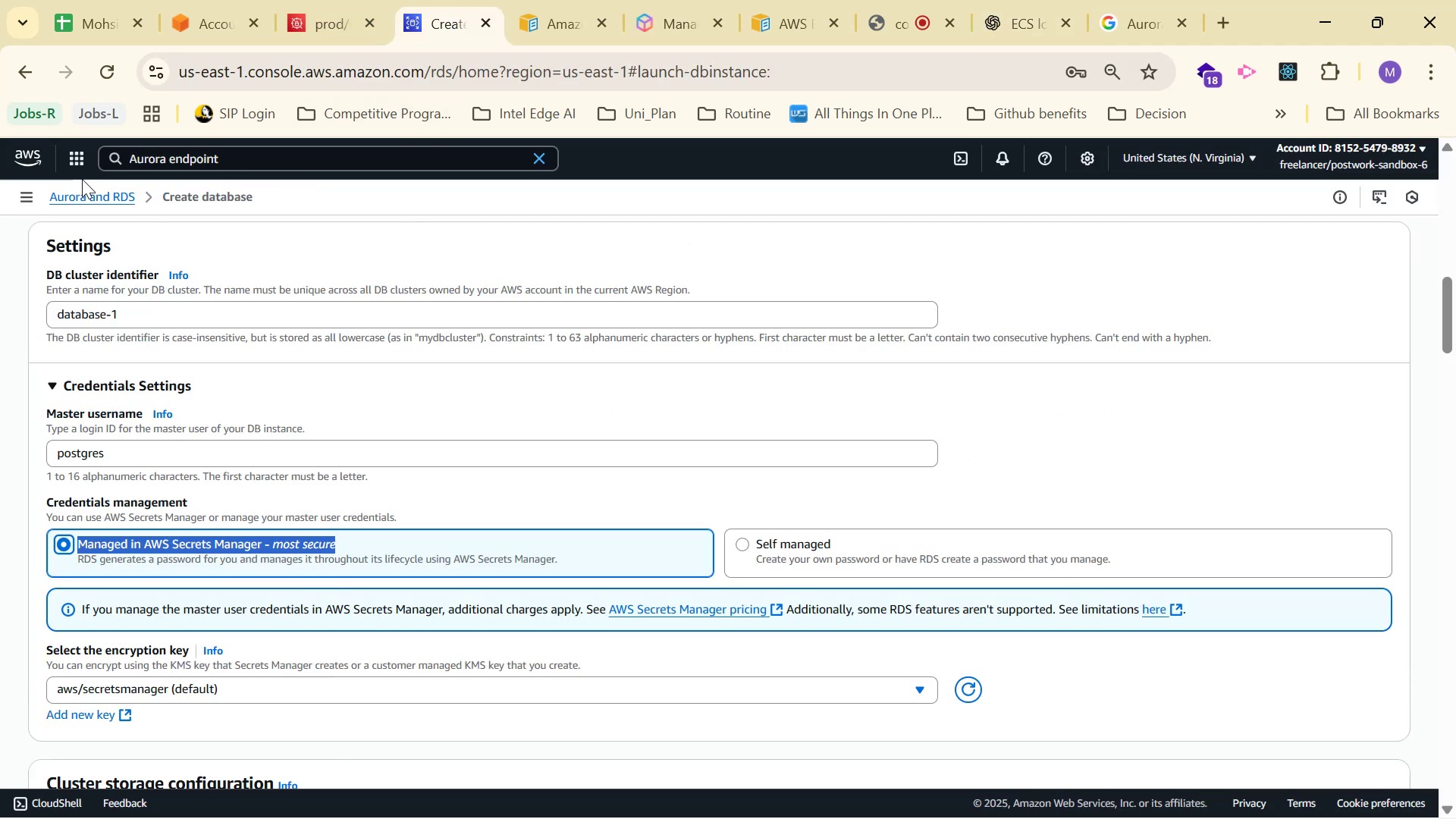 
left_click([238, 153])
 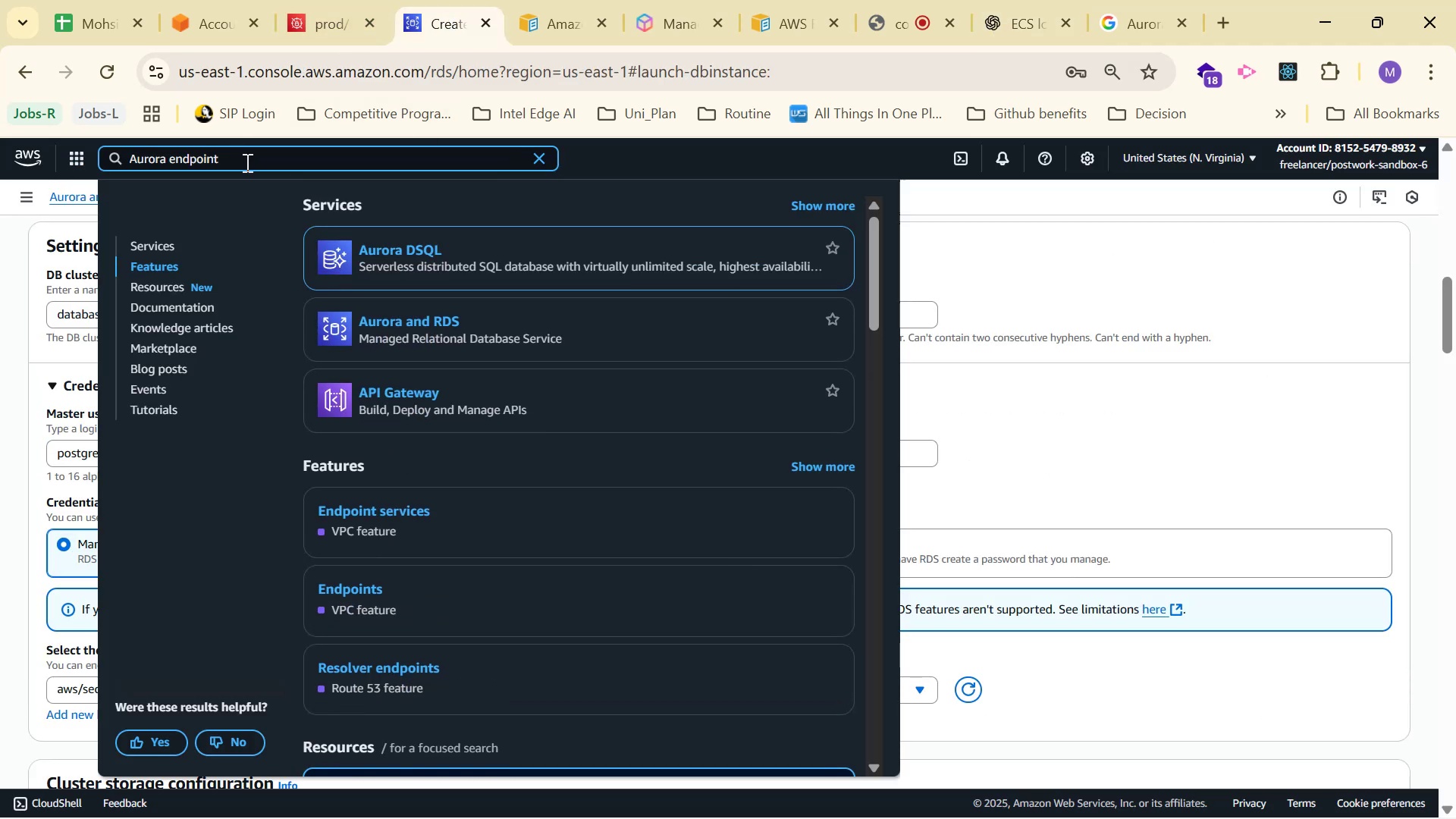 
double_click([246, 162])
 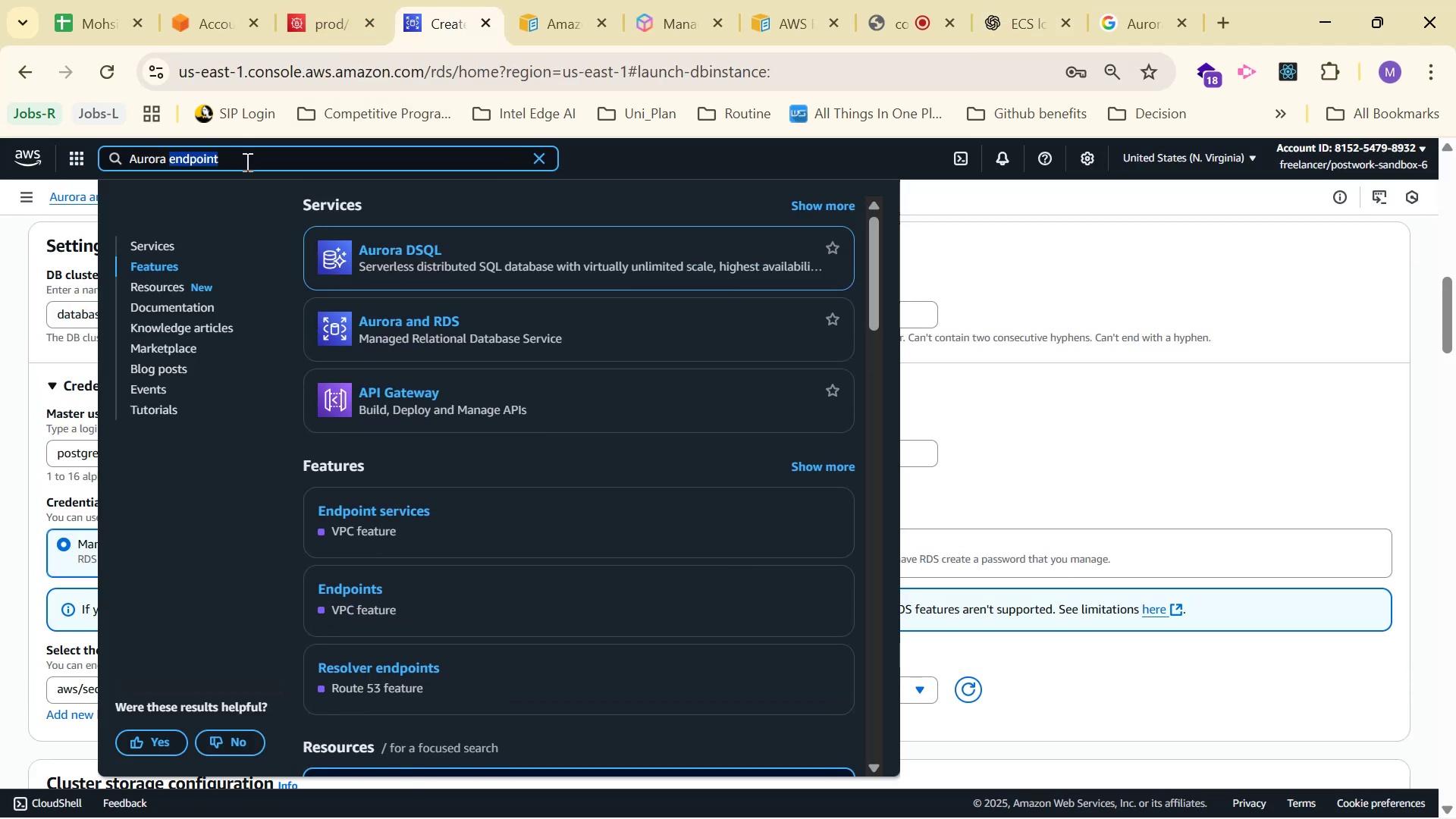 
triple_click([246, 162])
 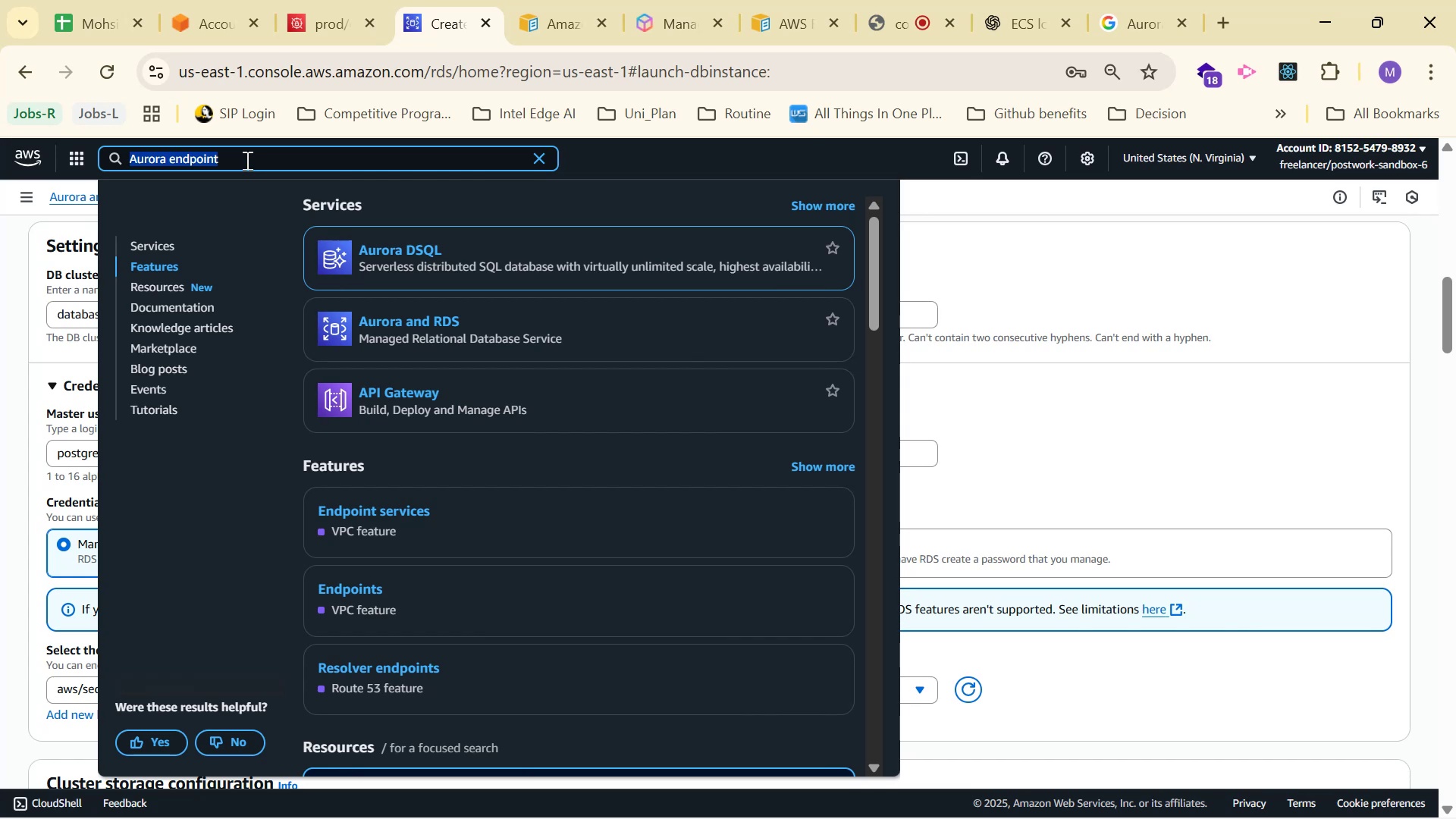 
type(sece)
key(Backspace)
 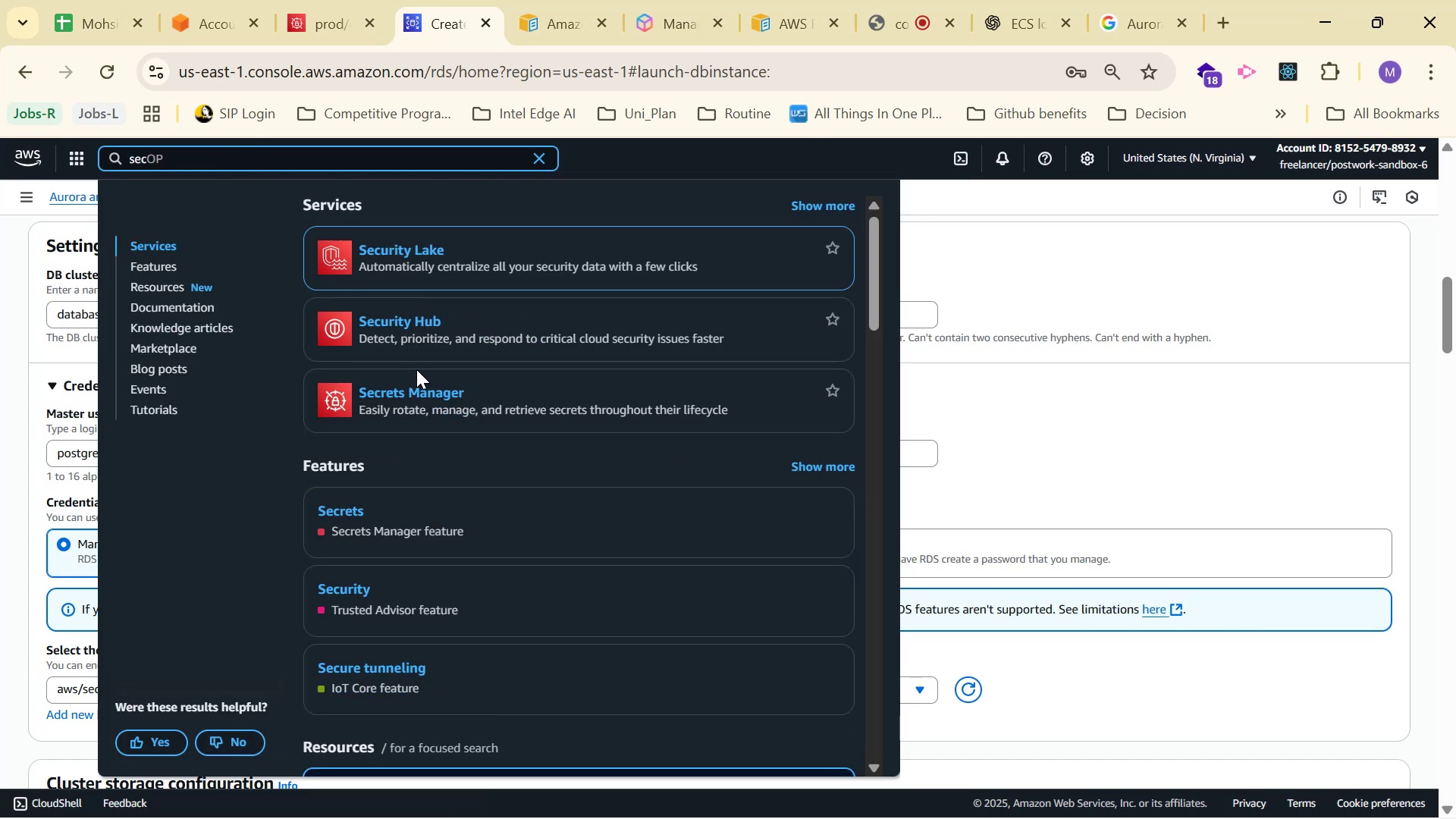 
left_click([413, 392])
 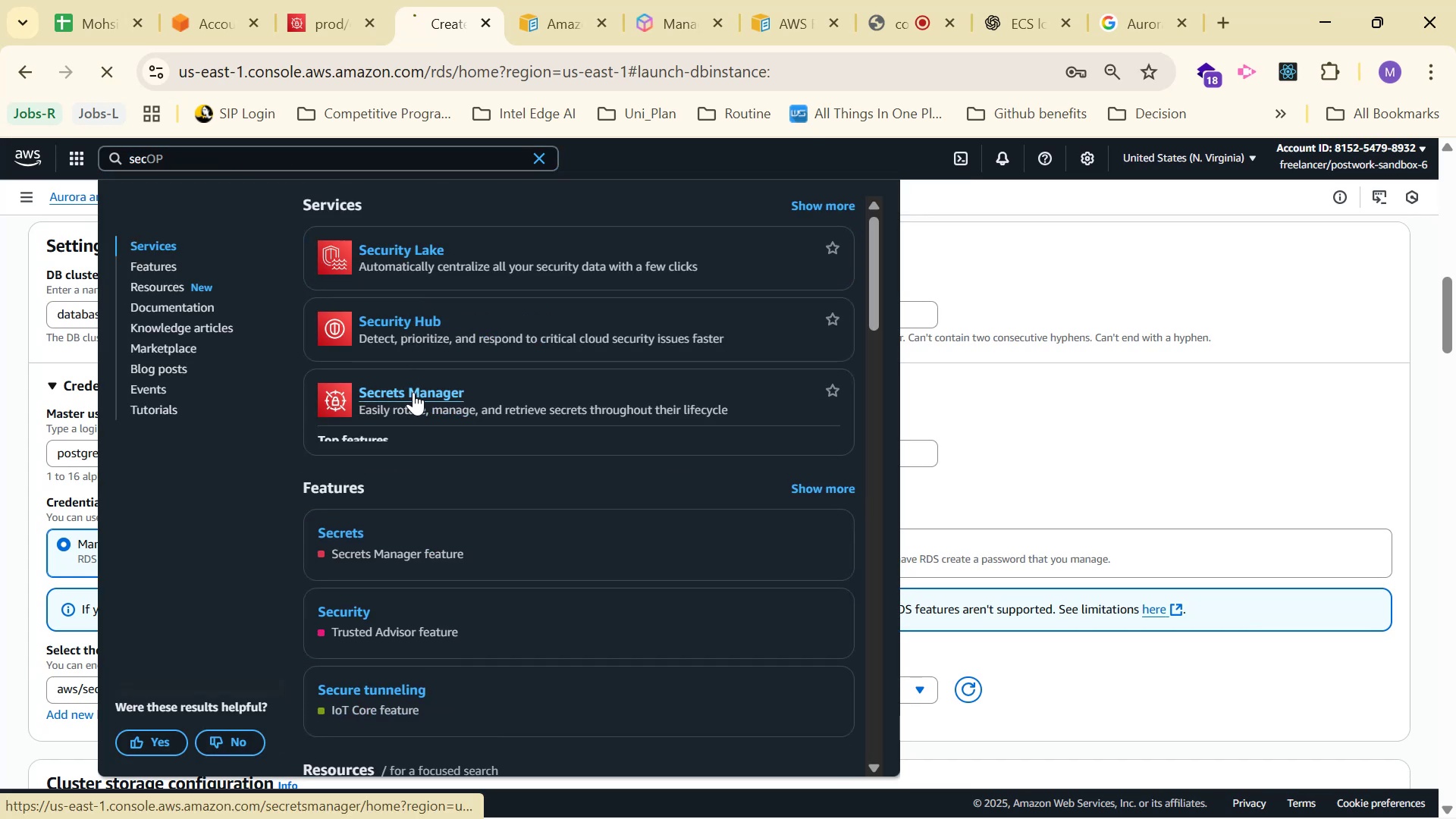 
mouse_move([421, 377])
 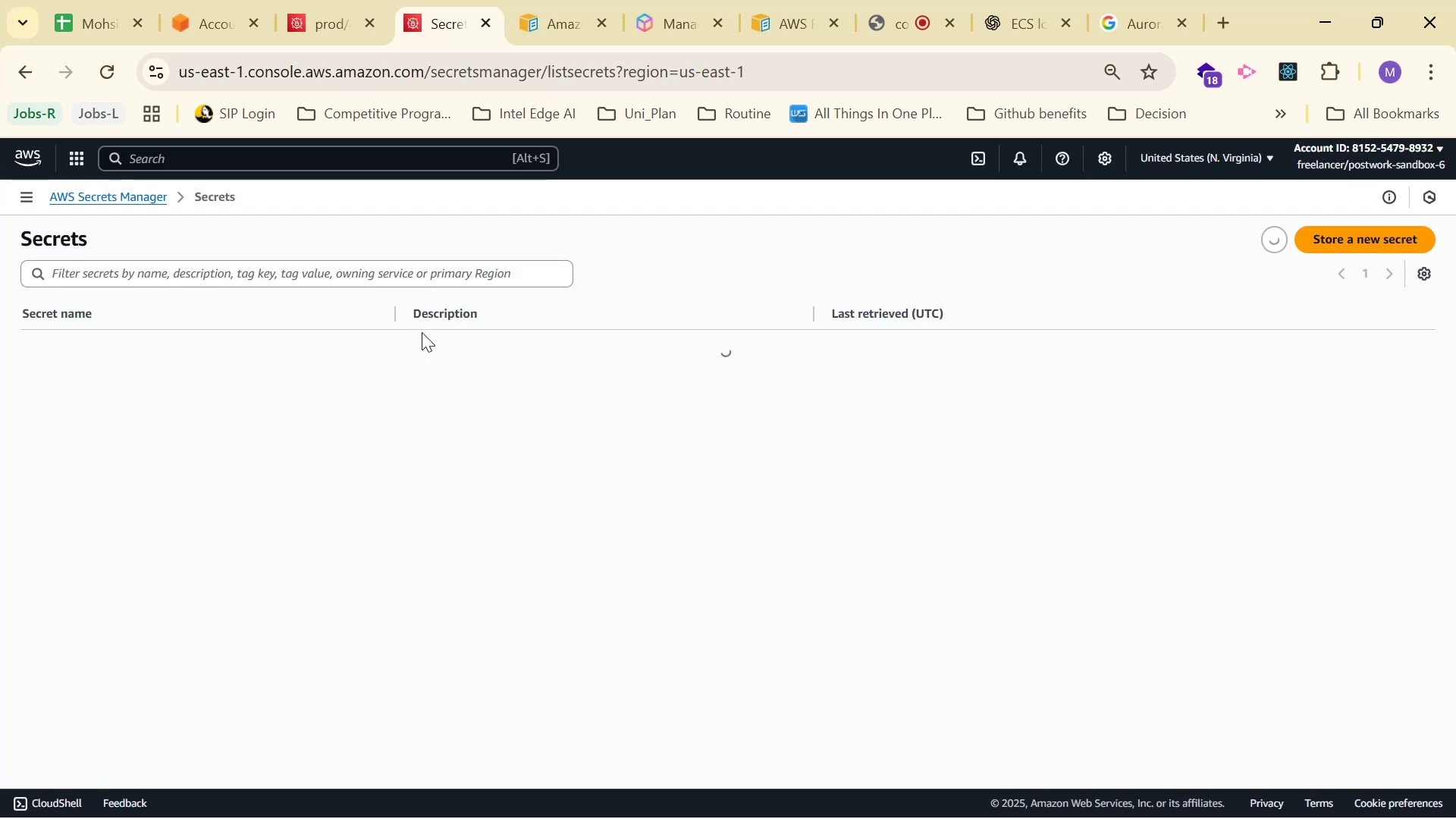 
wait(7.08)
 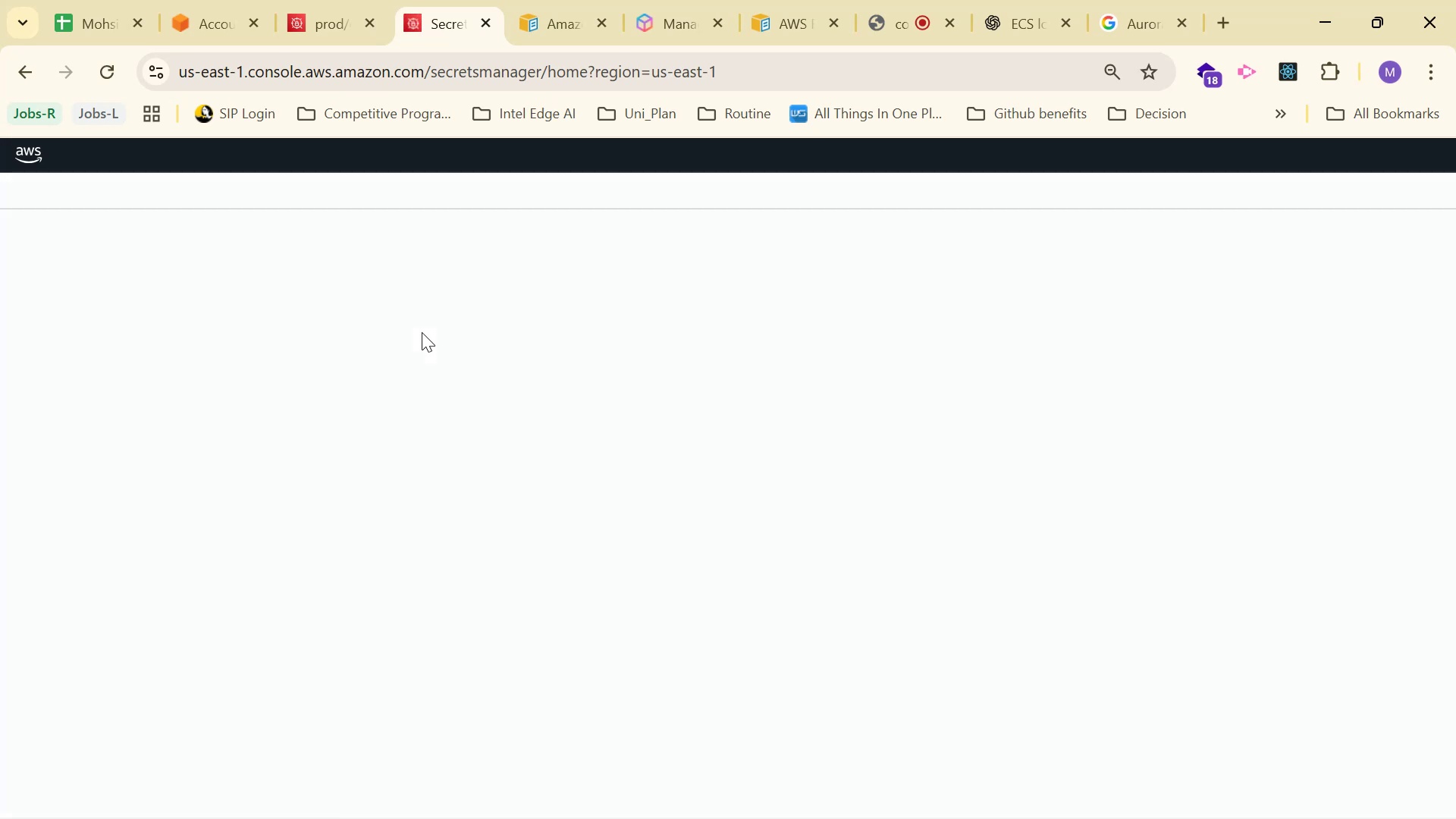 
left_click([176, 350])
 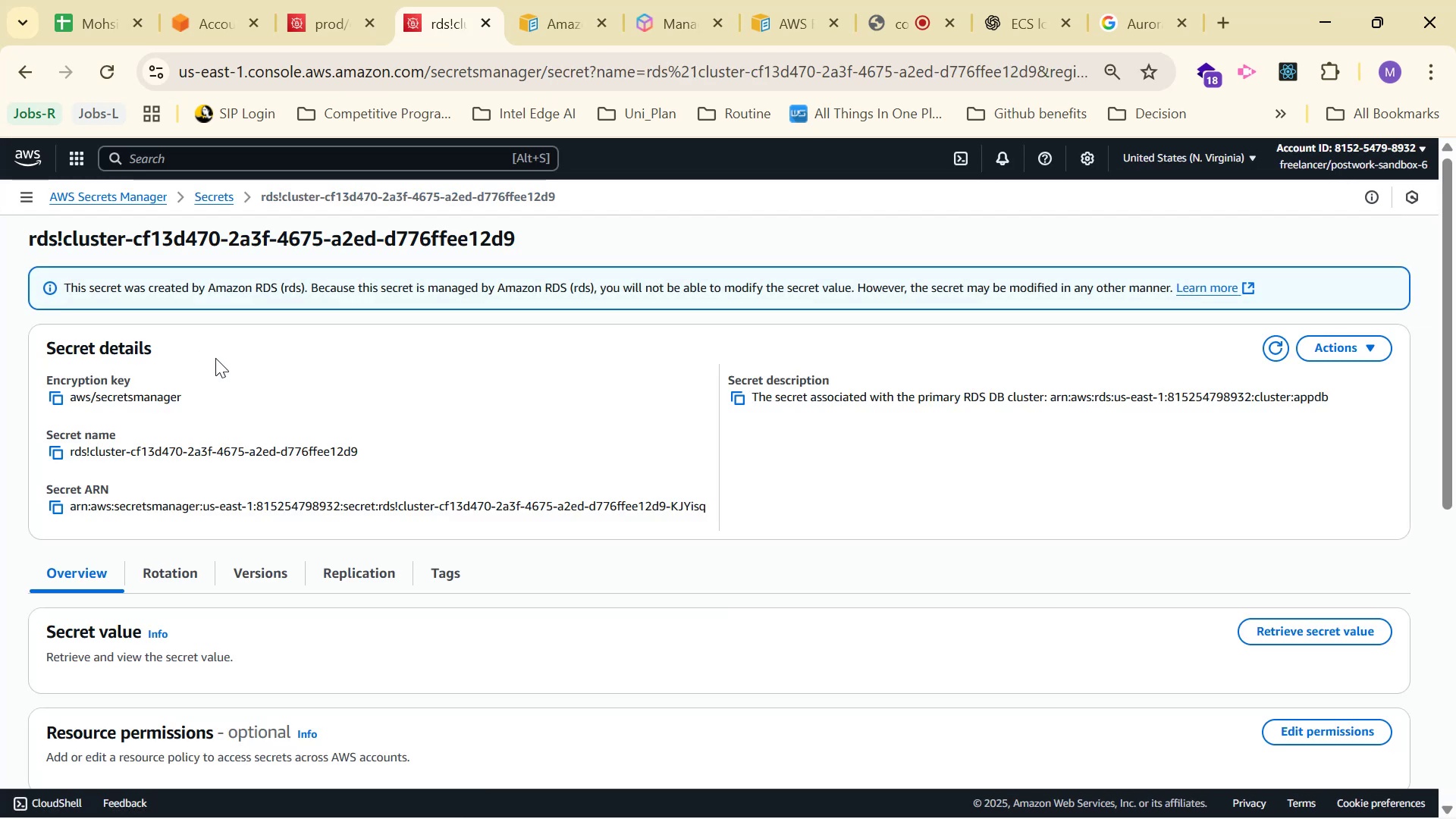 
scroll: coordinate [342, 400], scroll_direction: down, amount: 2.0
 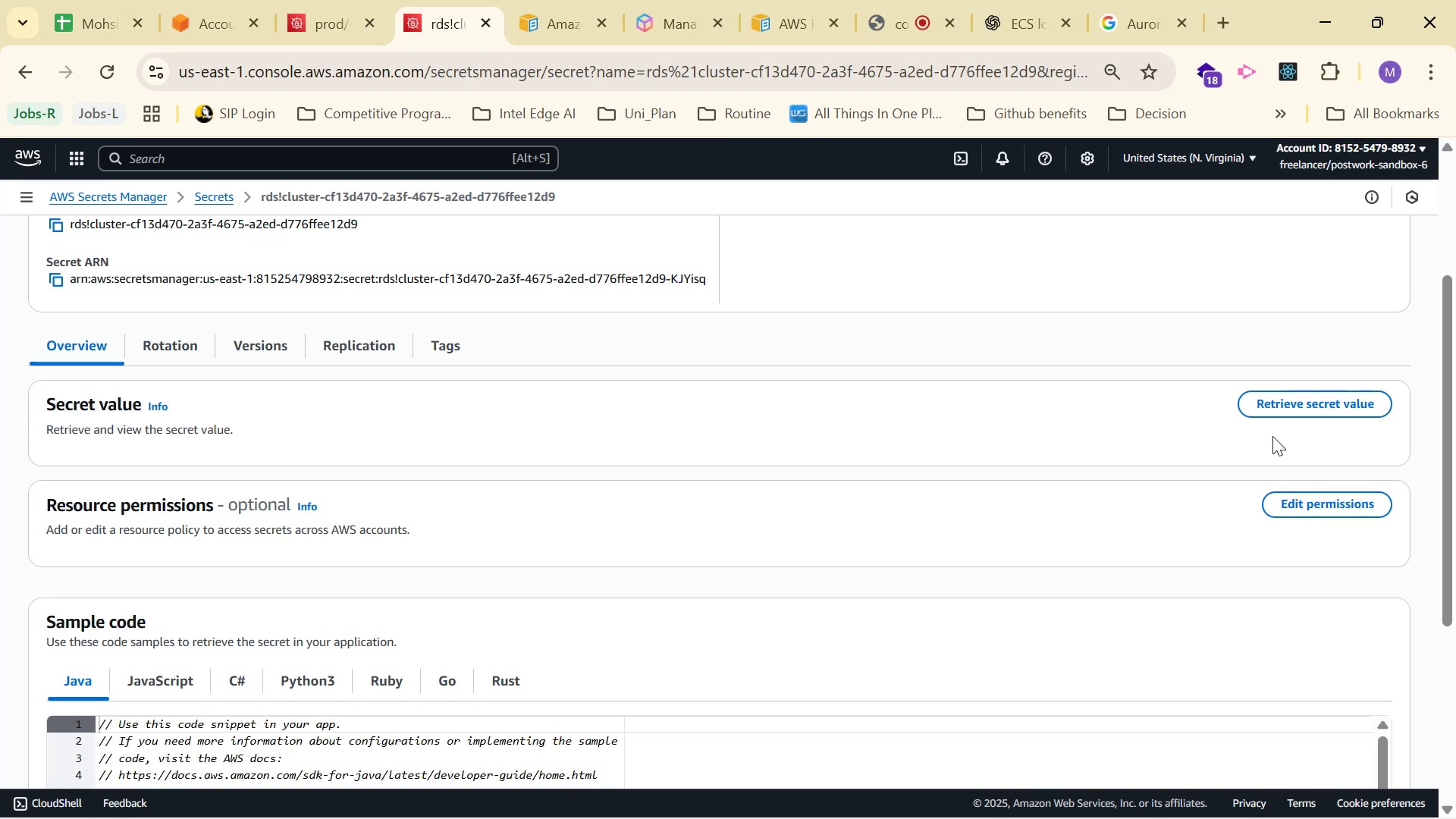 
left_click([1318, 395])
 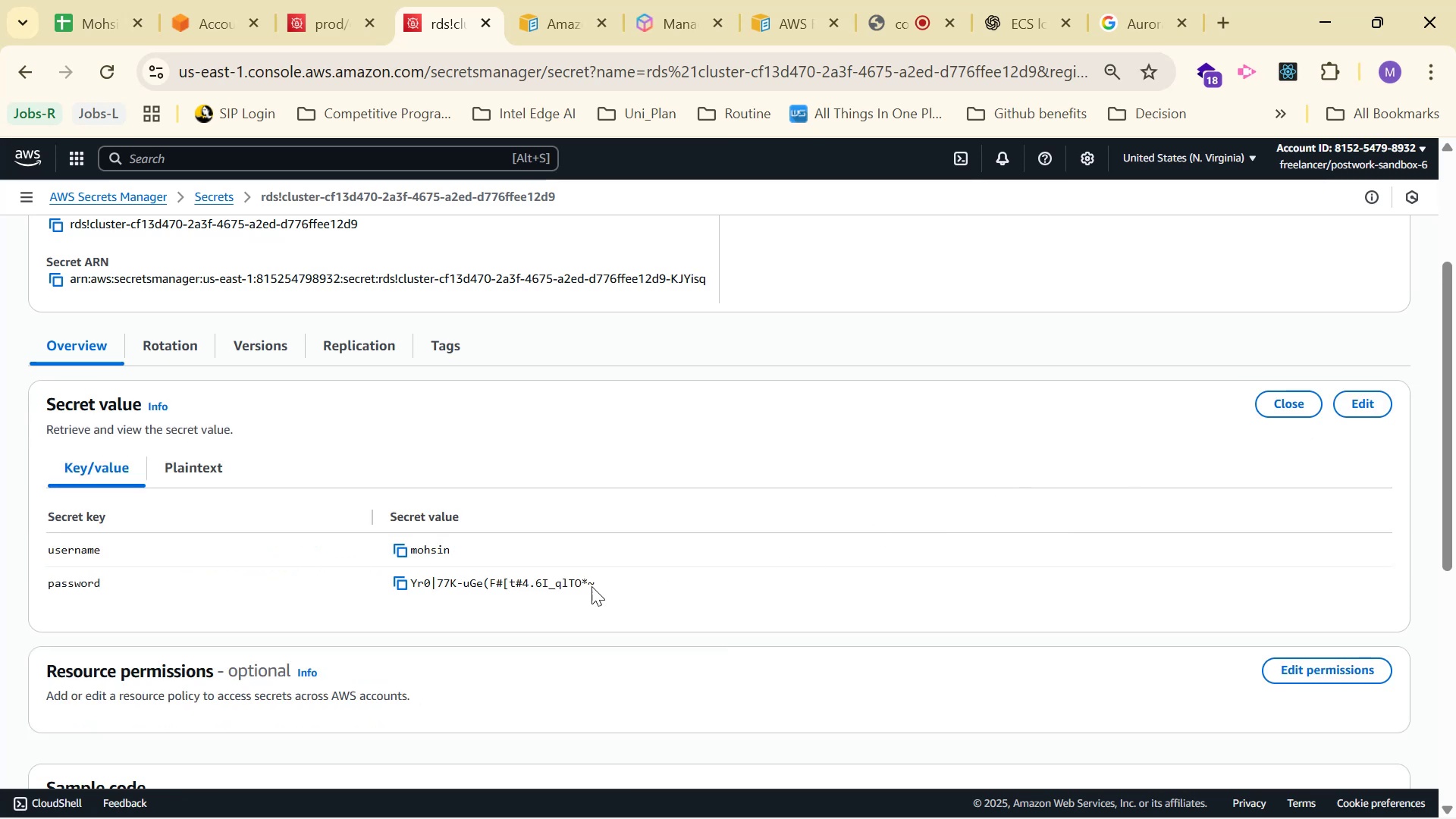 
left_click([403, 585])
 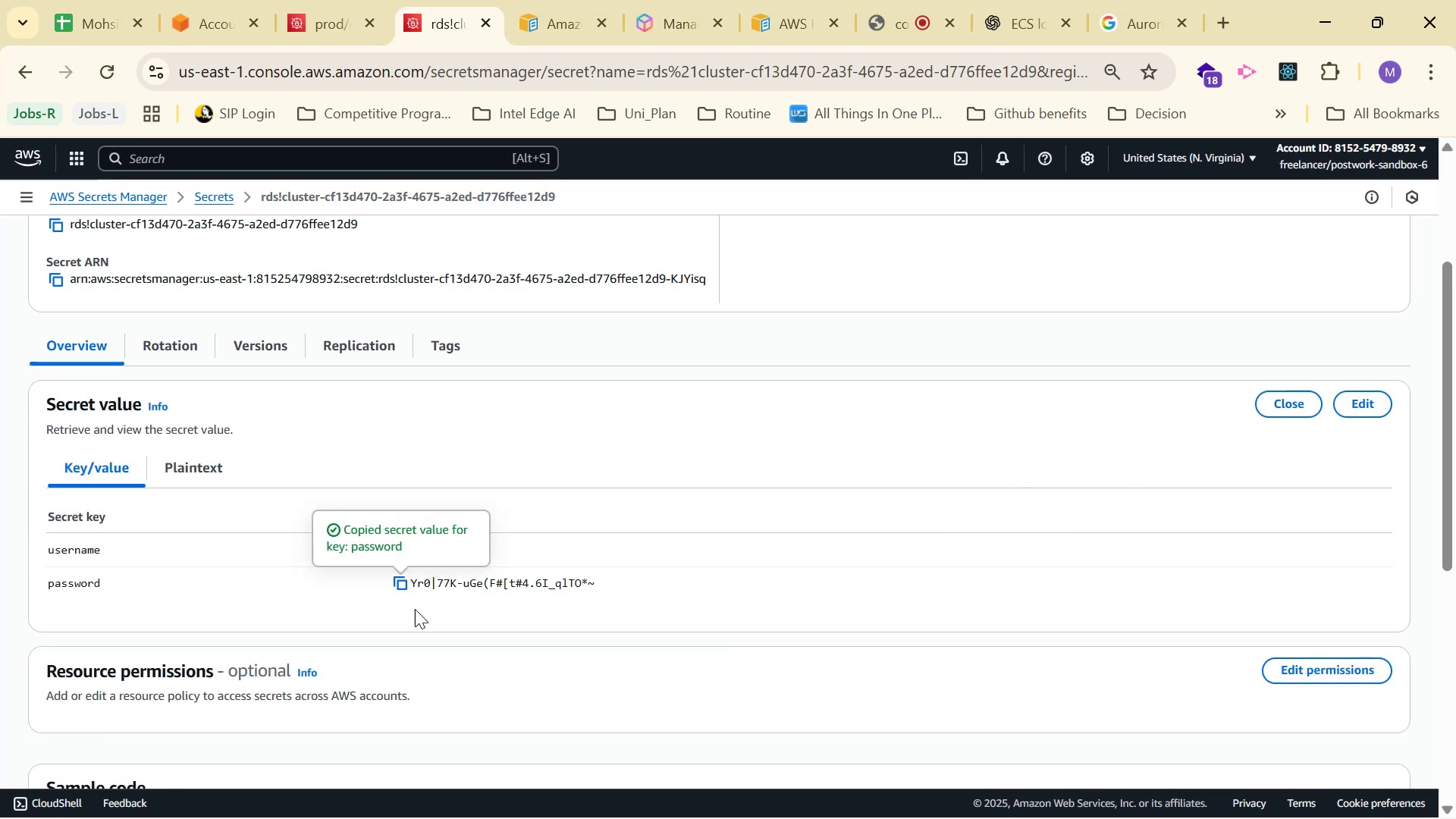 
scroll: coordinate [640, 595], scroll_direction: up, amount: 6.0
 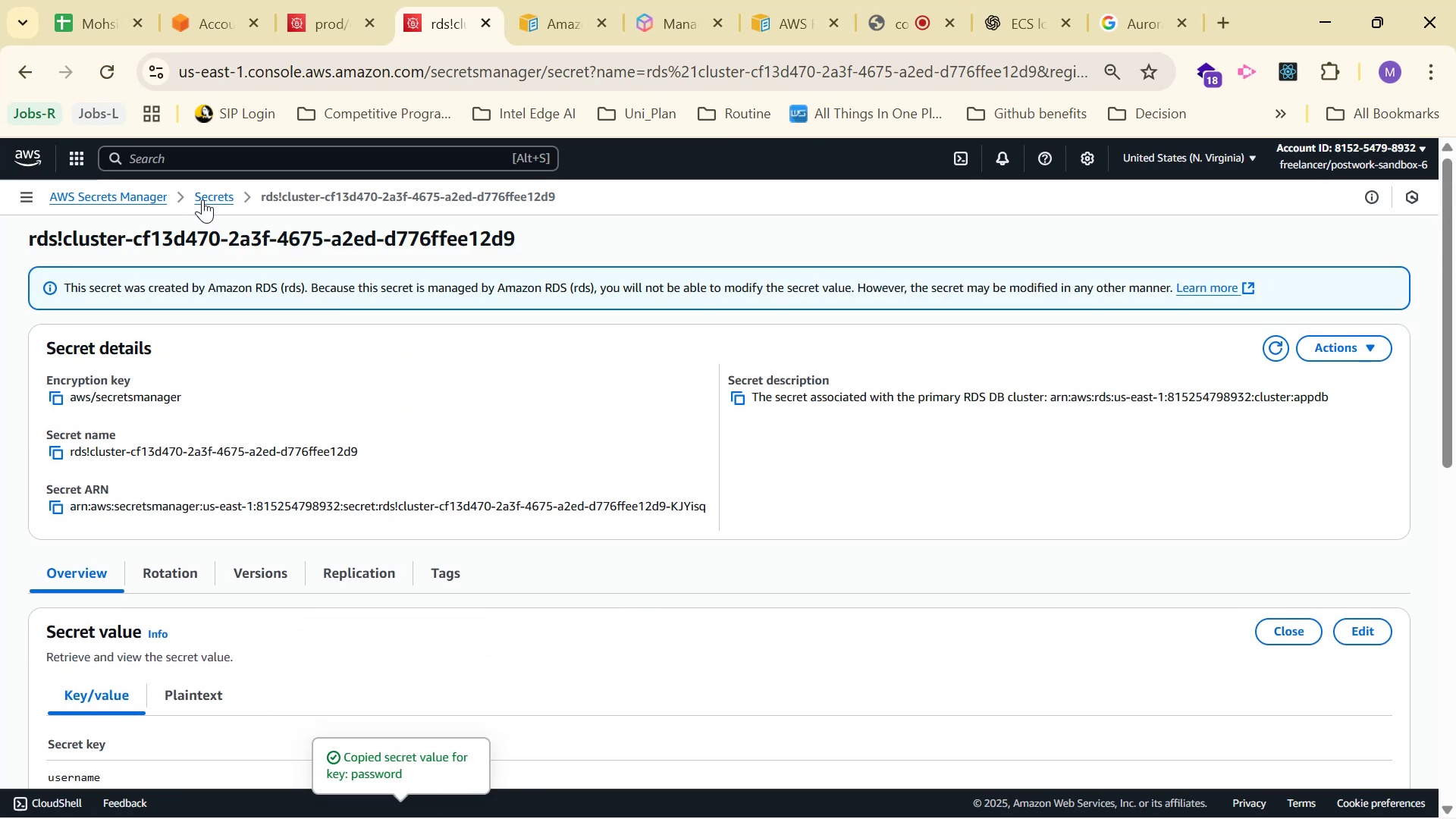 
left_click([208, 199])
 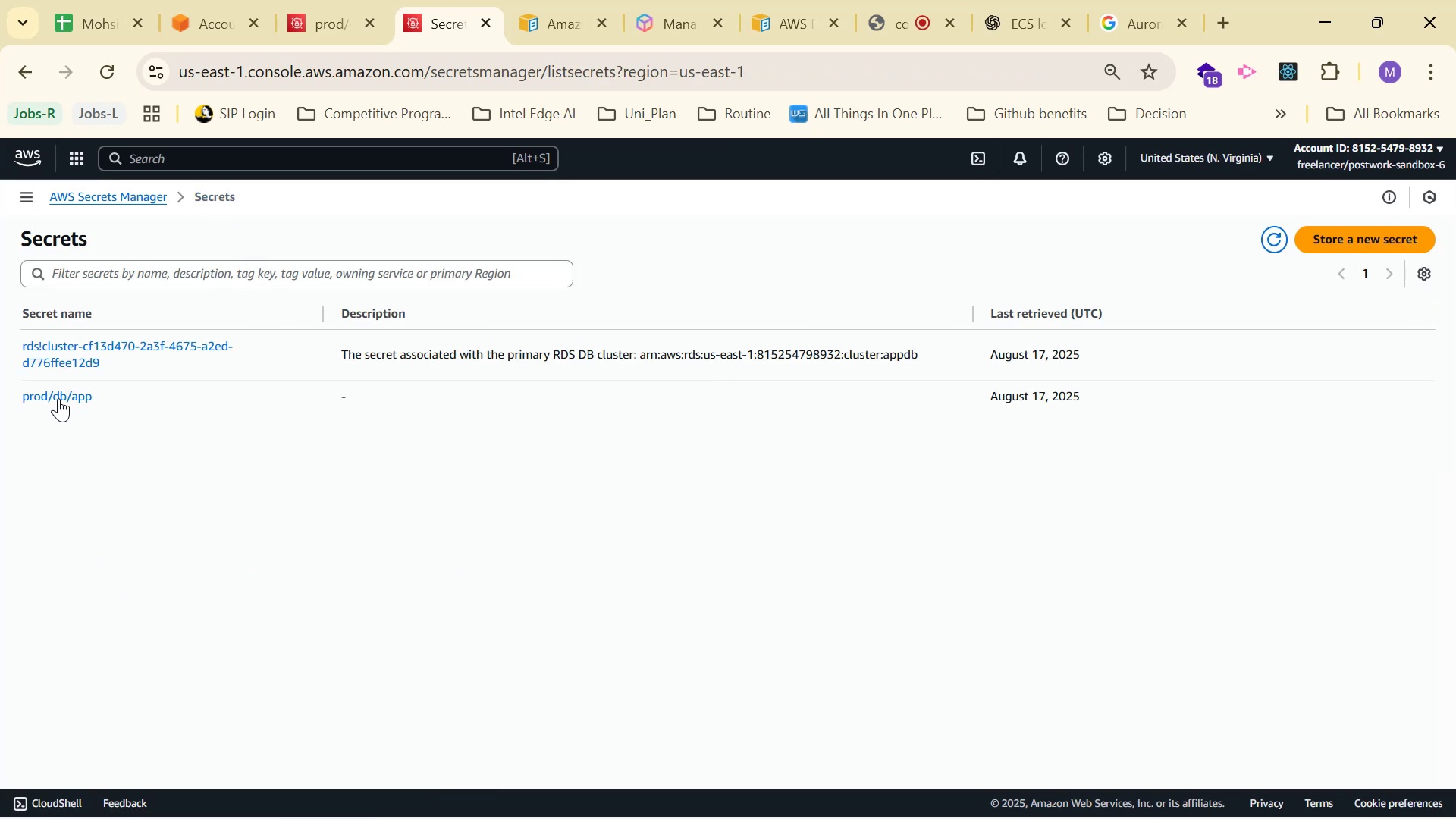 
wait(6.33)
 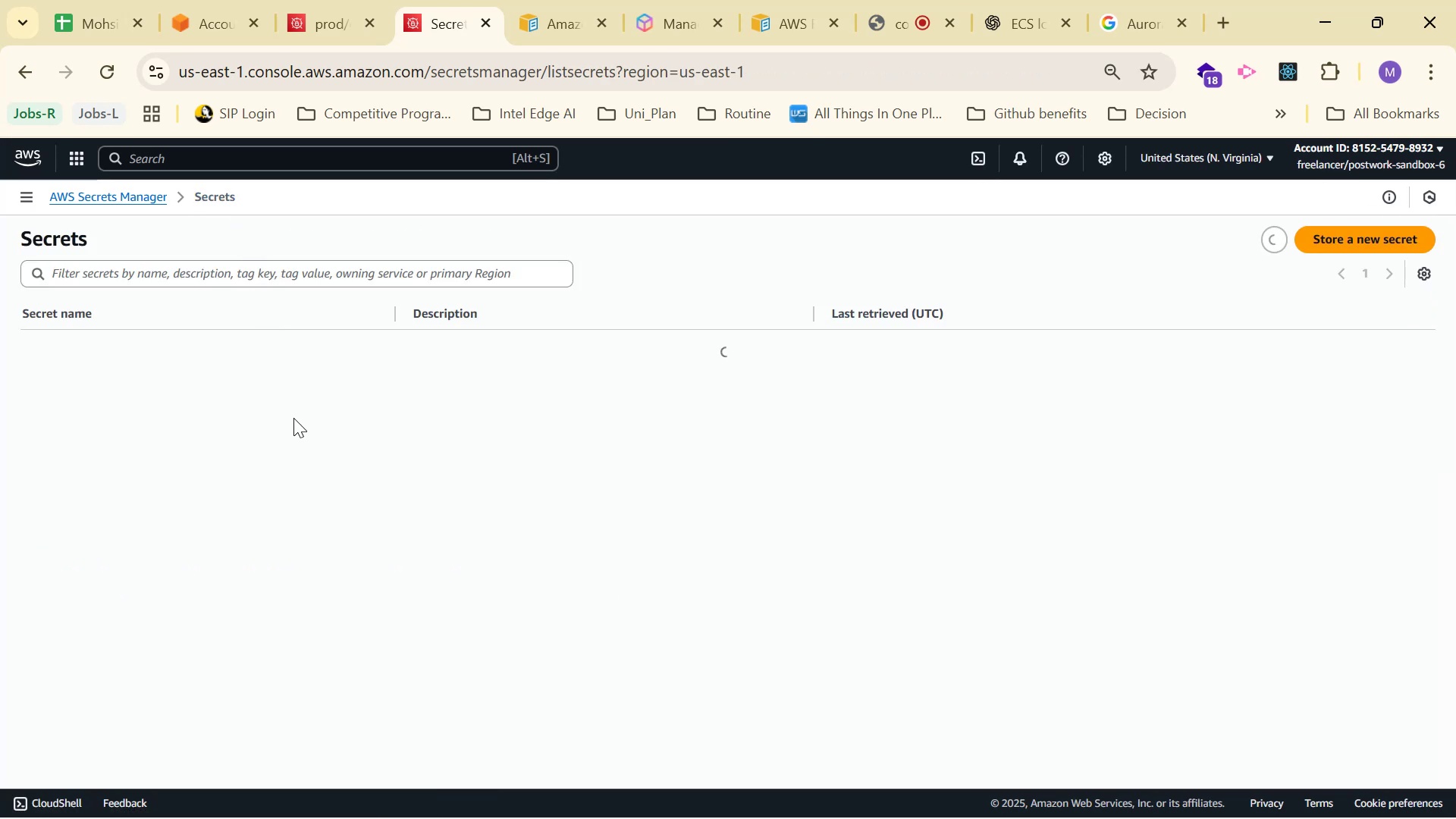 
scroll: coordinate [1068, 410], scroll_direction: down, amount: 2.0
 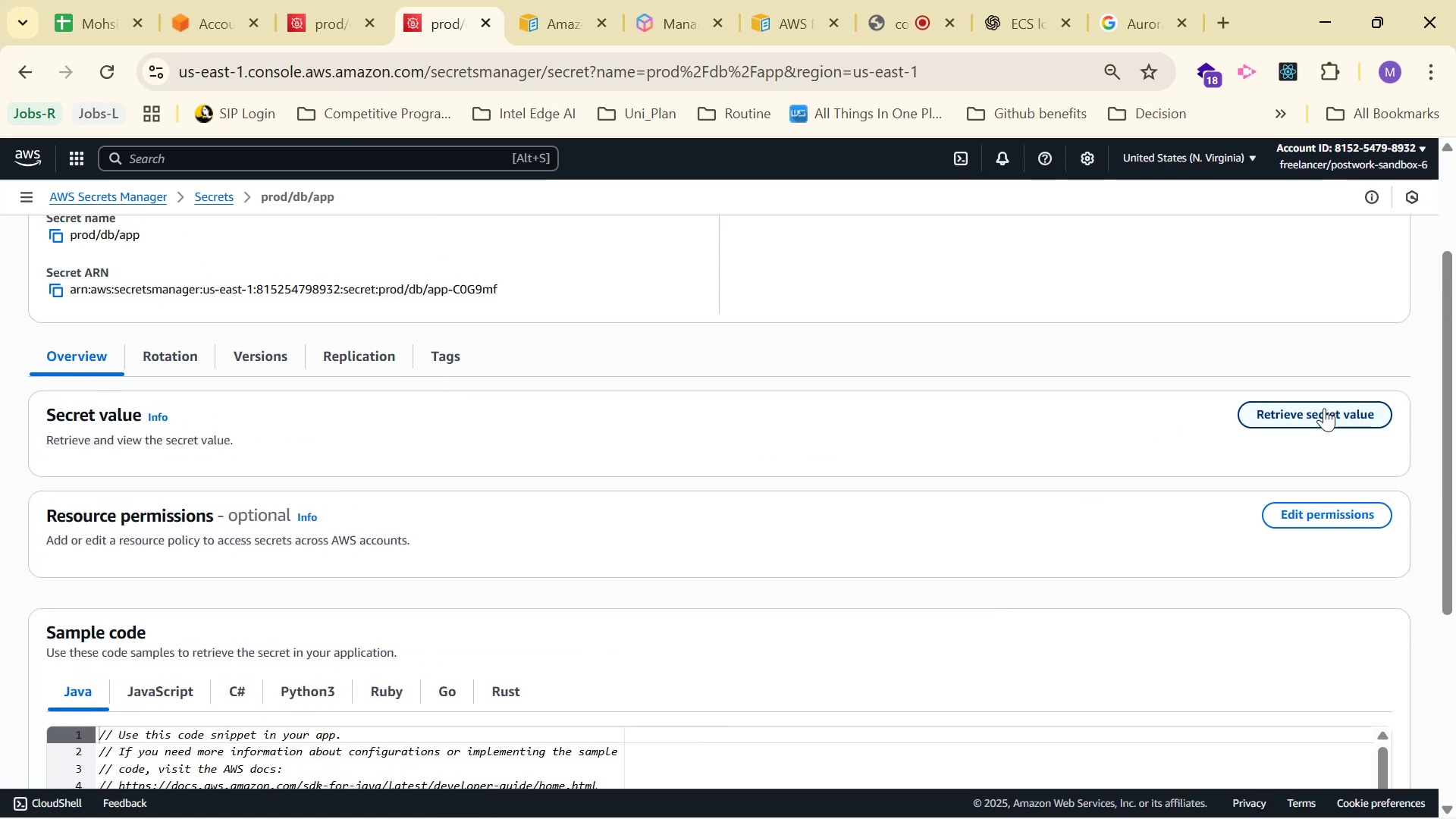 
left_click([1320, 408])
 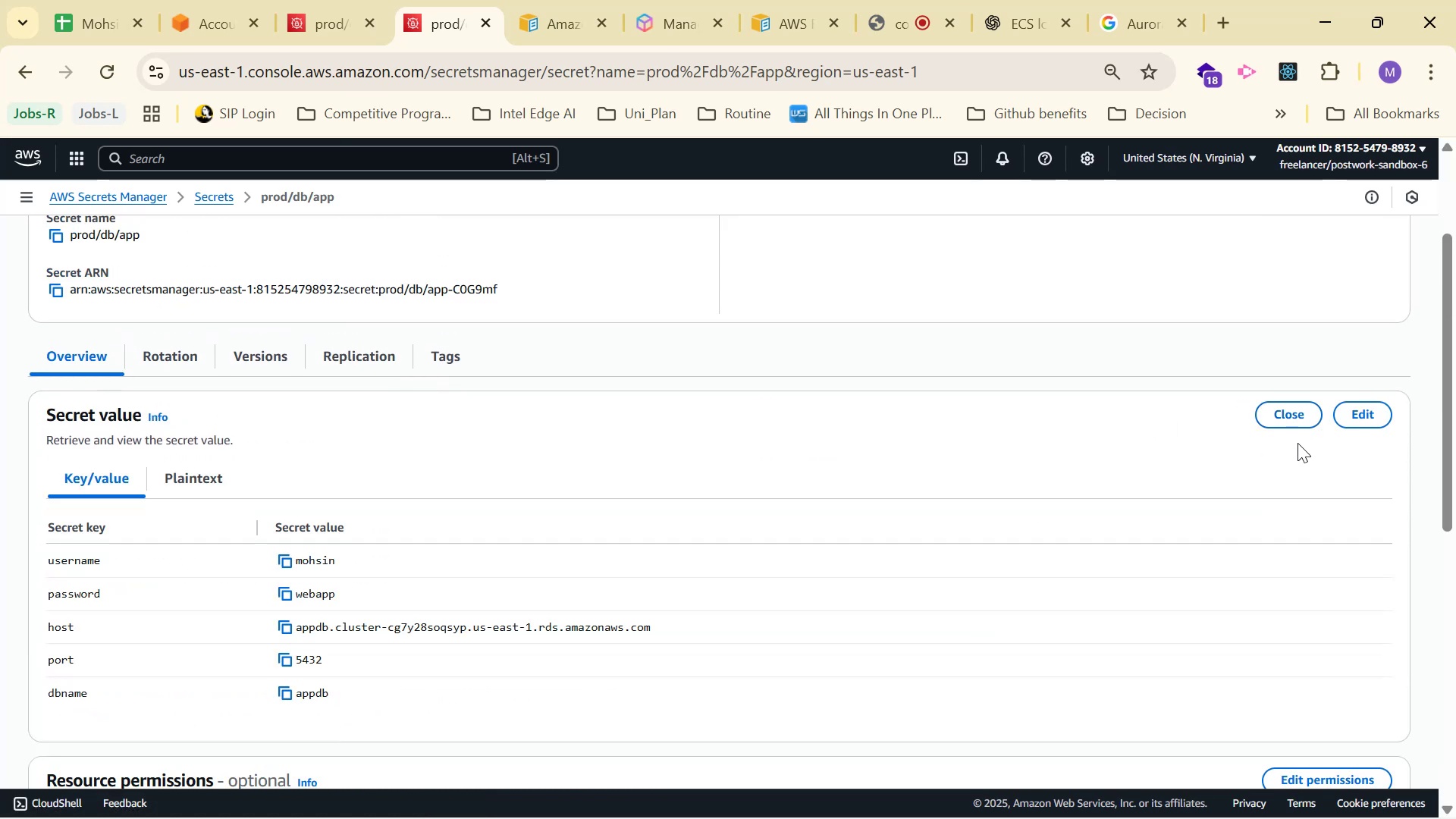 
left_click([1358, 415])
 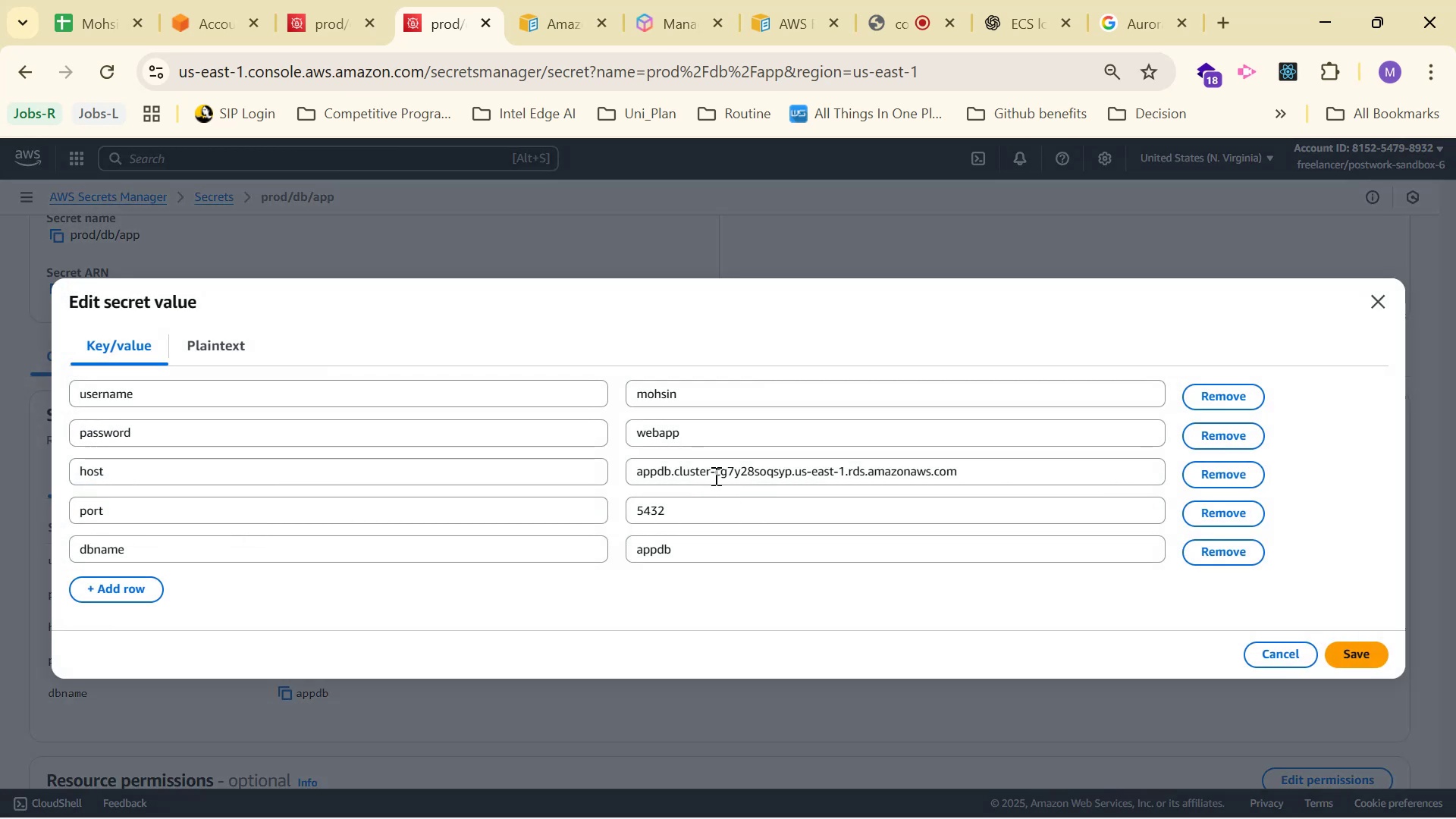 
left_click([744, 443])
 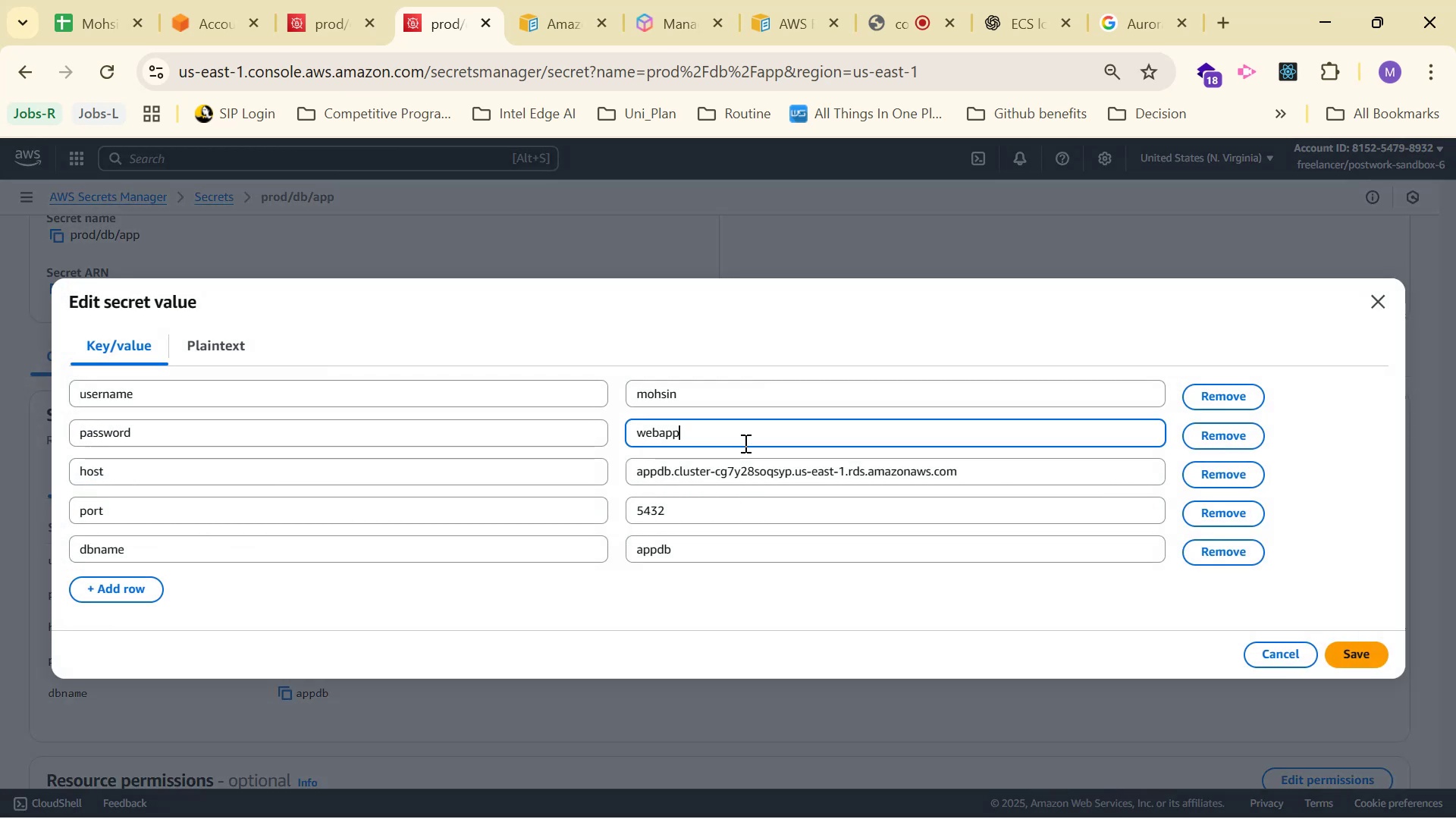 
key(Control+A)
 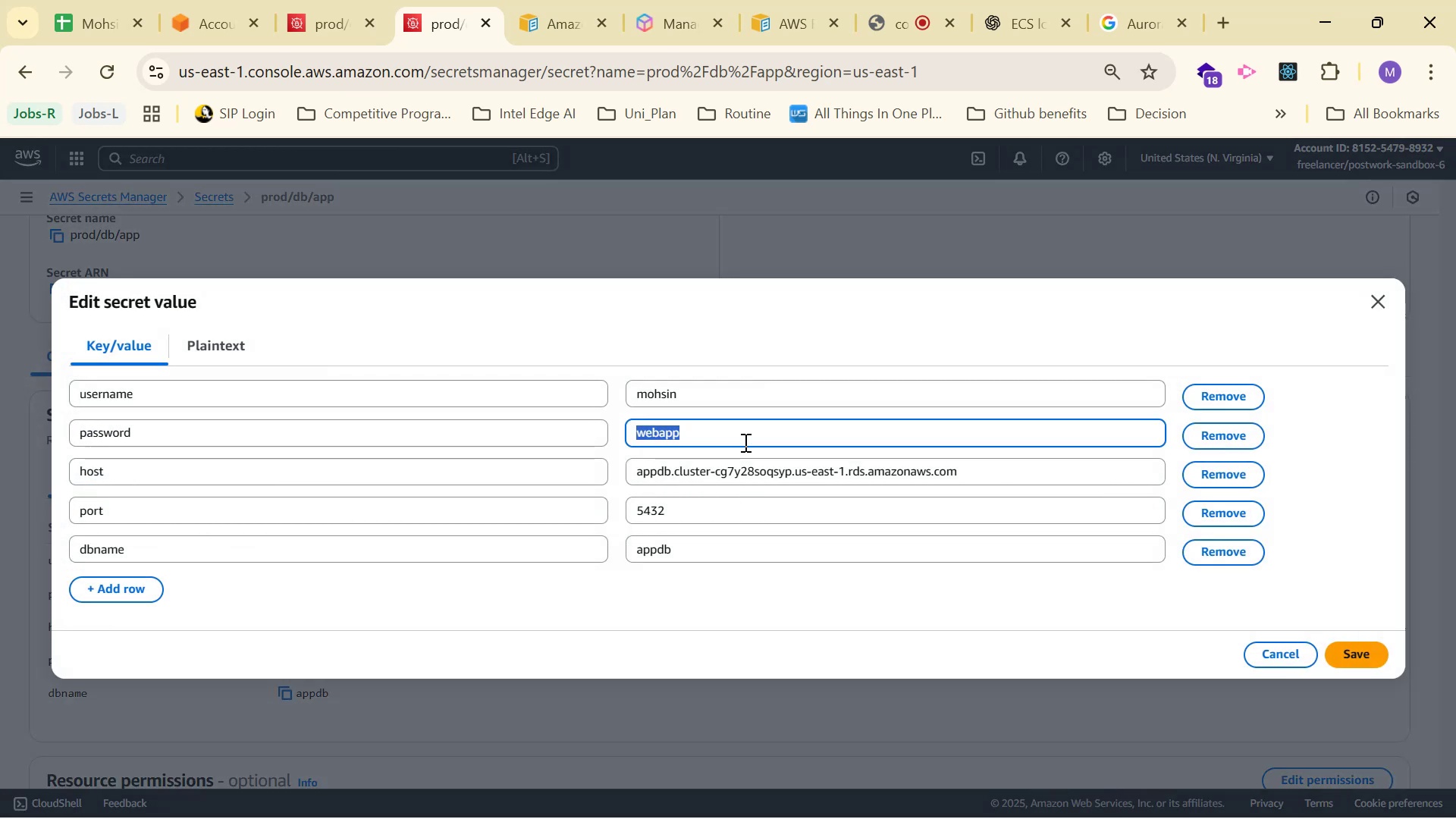 
key(Control+V)
 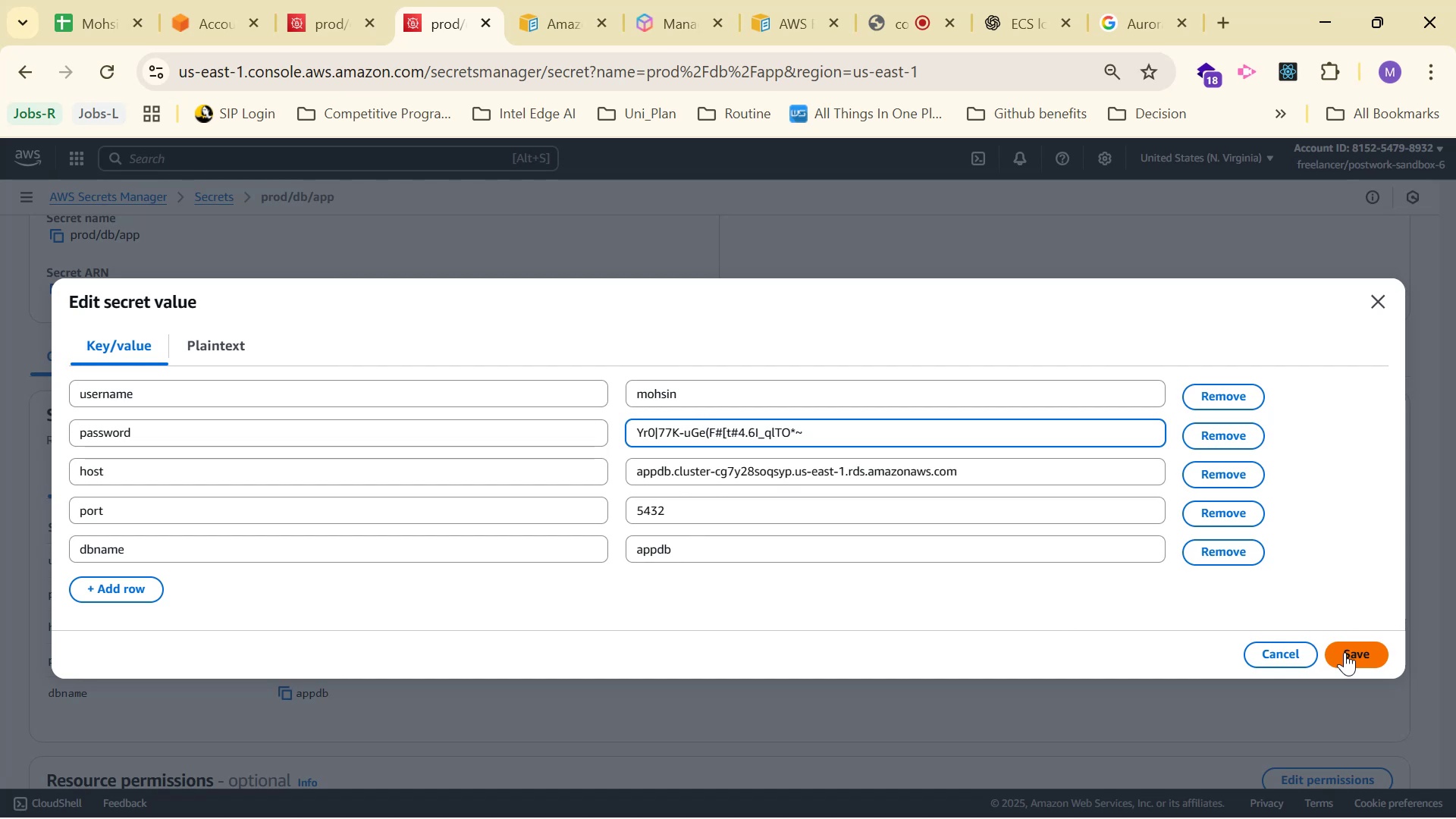 
wait(7.28)
 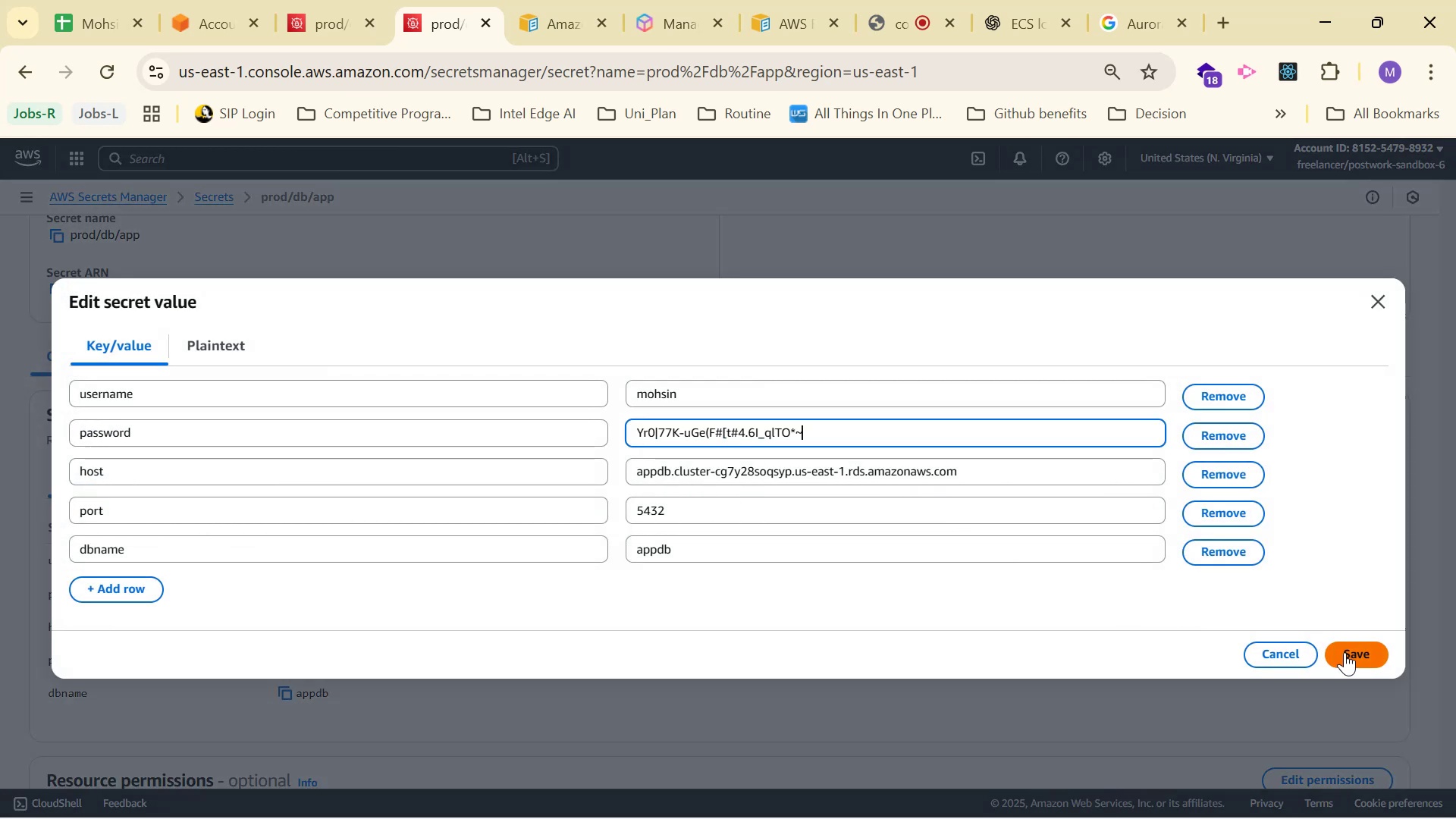 
left_click([1347, 653])
 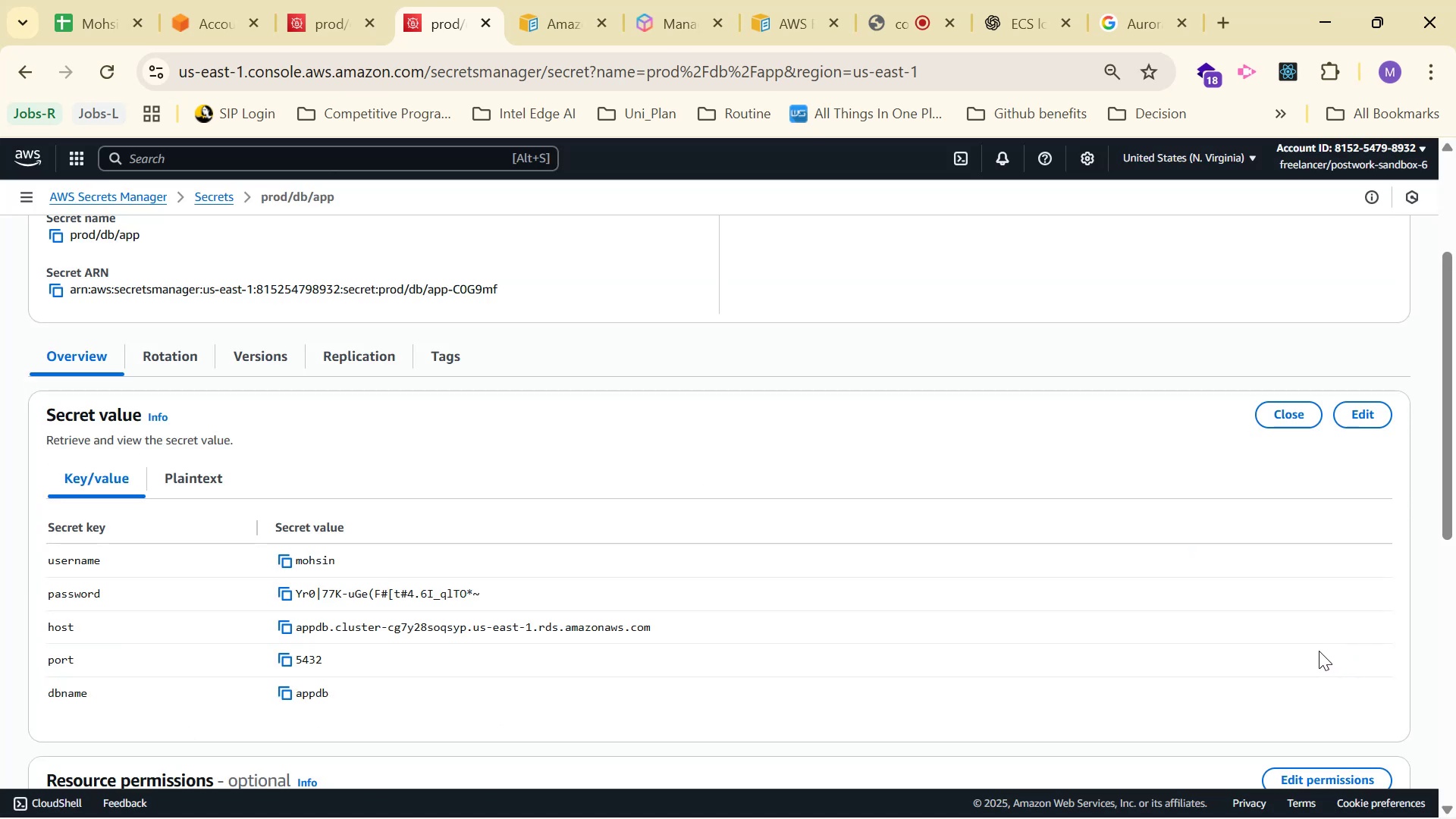 
scroll: coordinate [1109, 603], scroll_direction: down, amount: 2.0
 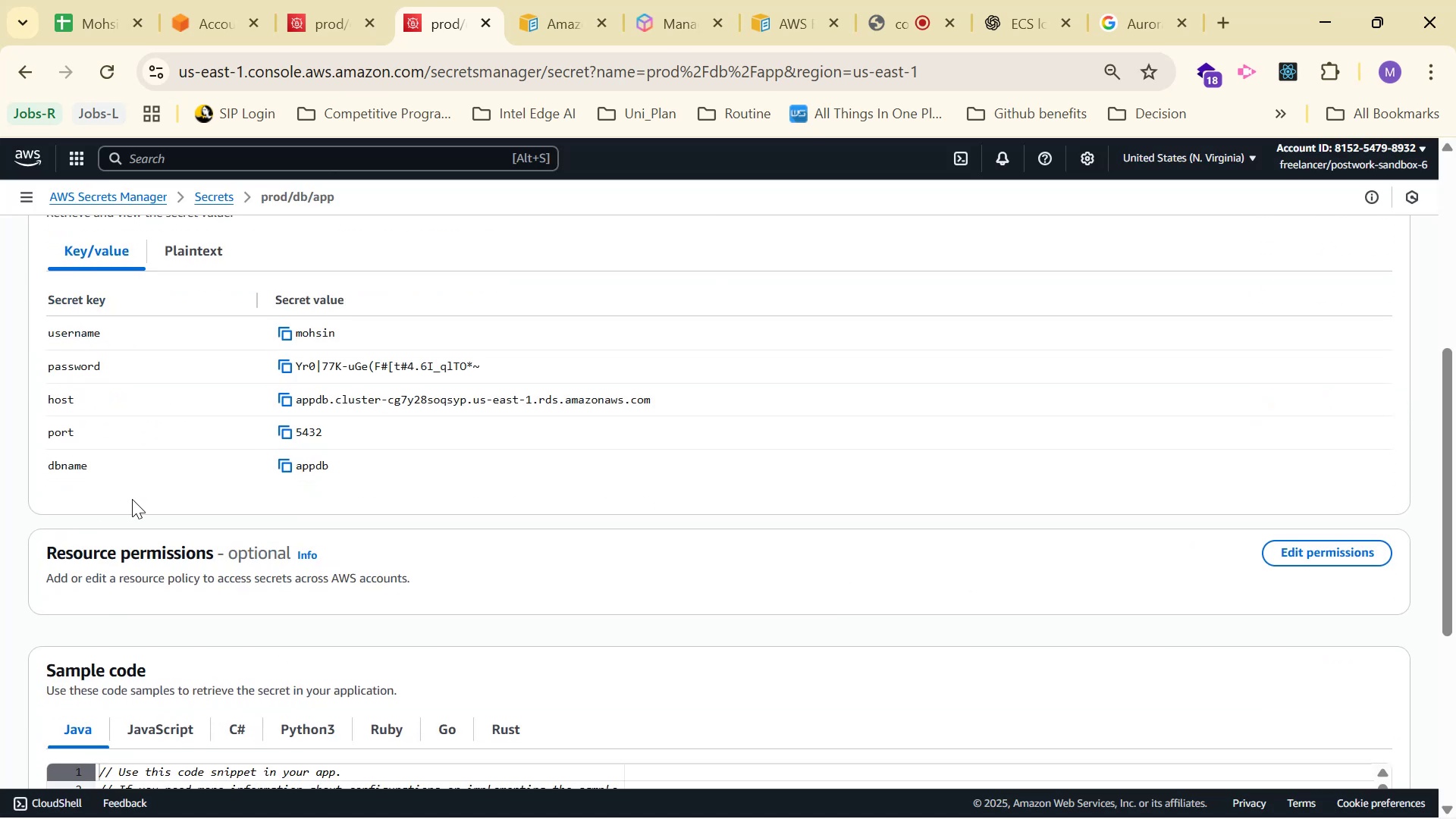 
scroll: coordinate [144, 472], scroll_direction: up, amount: 2.0
 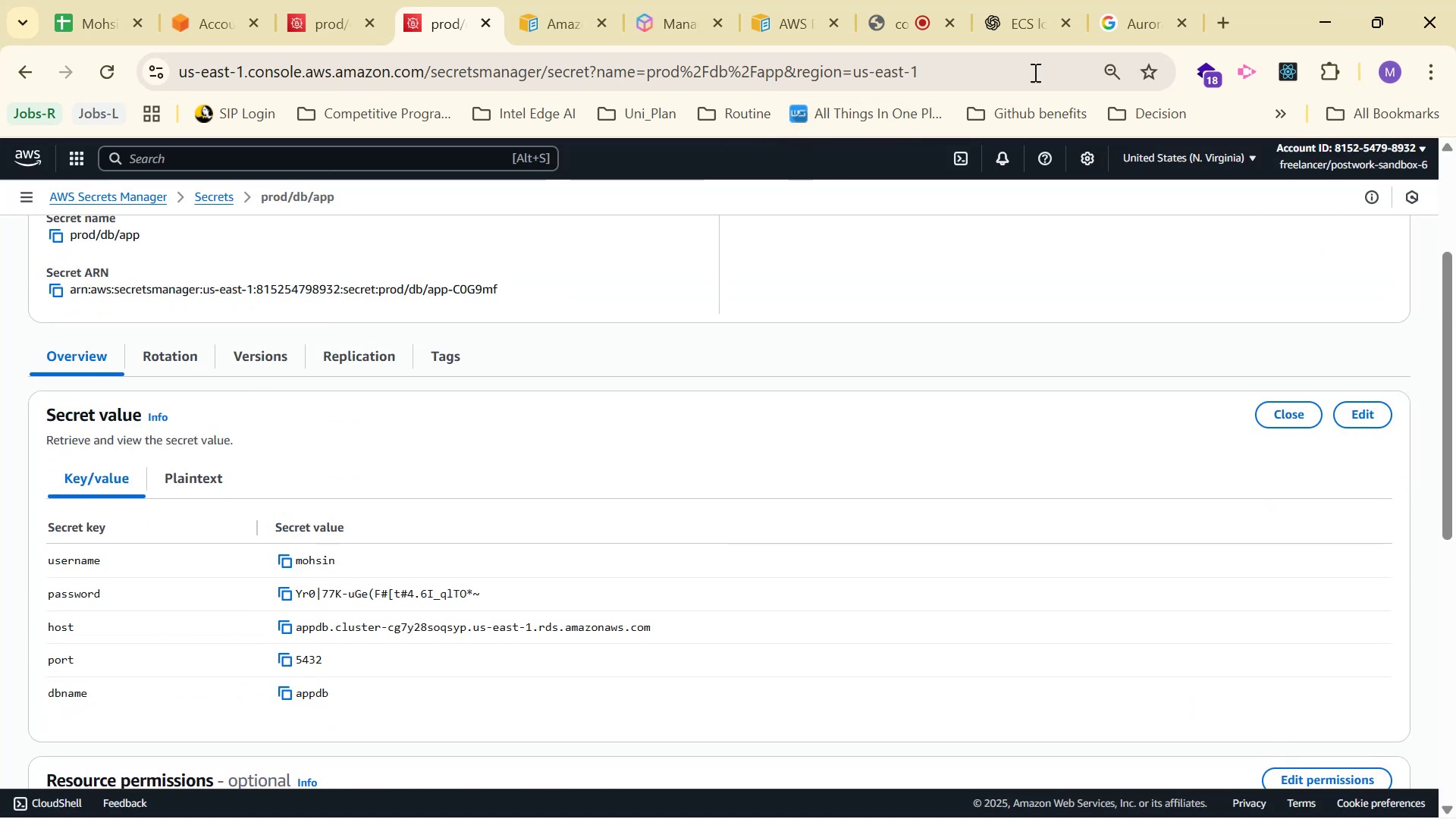 
left_click([1009, 26])
 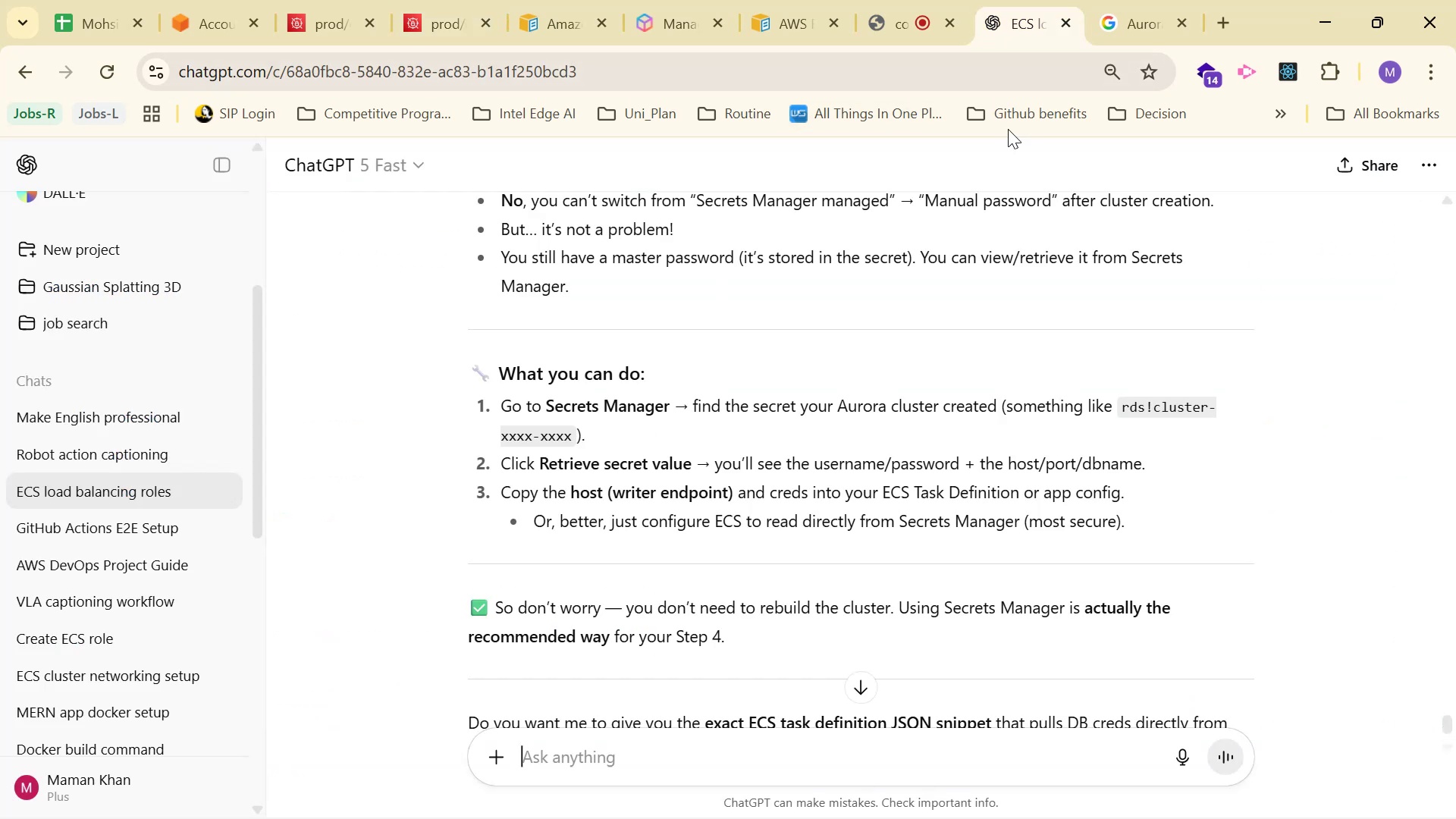 
scroll: coordinate [1225, 462], scroll_direction: up, amount: 101.0
 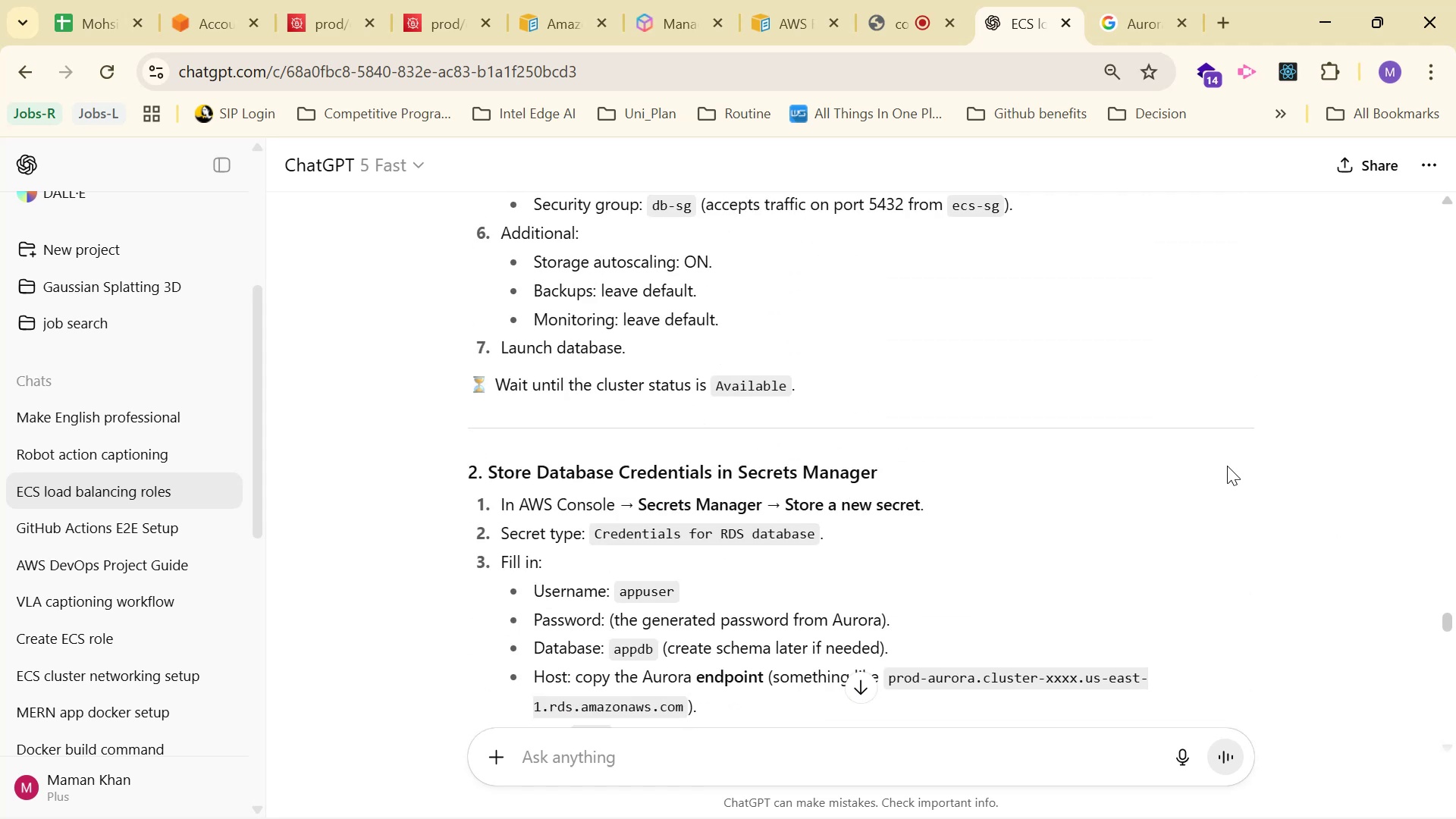 
scroll: coordinate [607, 642], scroll_direction: down, amount: 4.0
 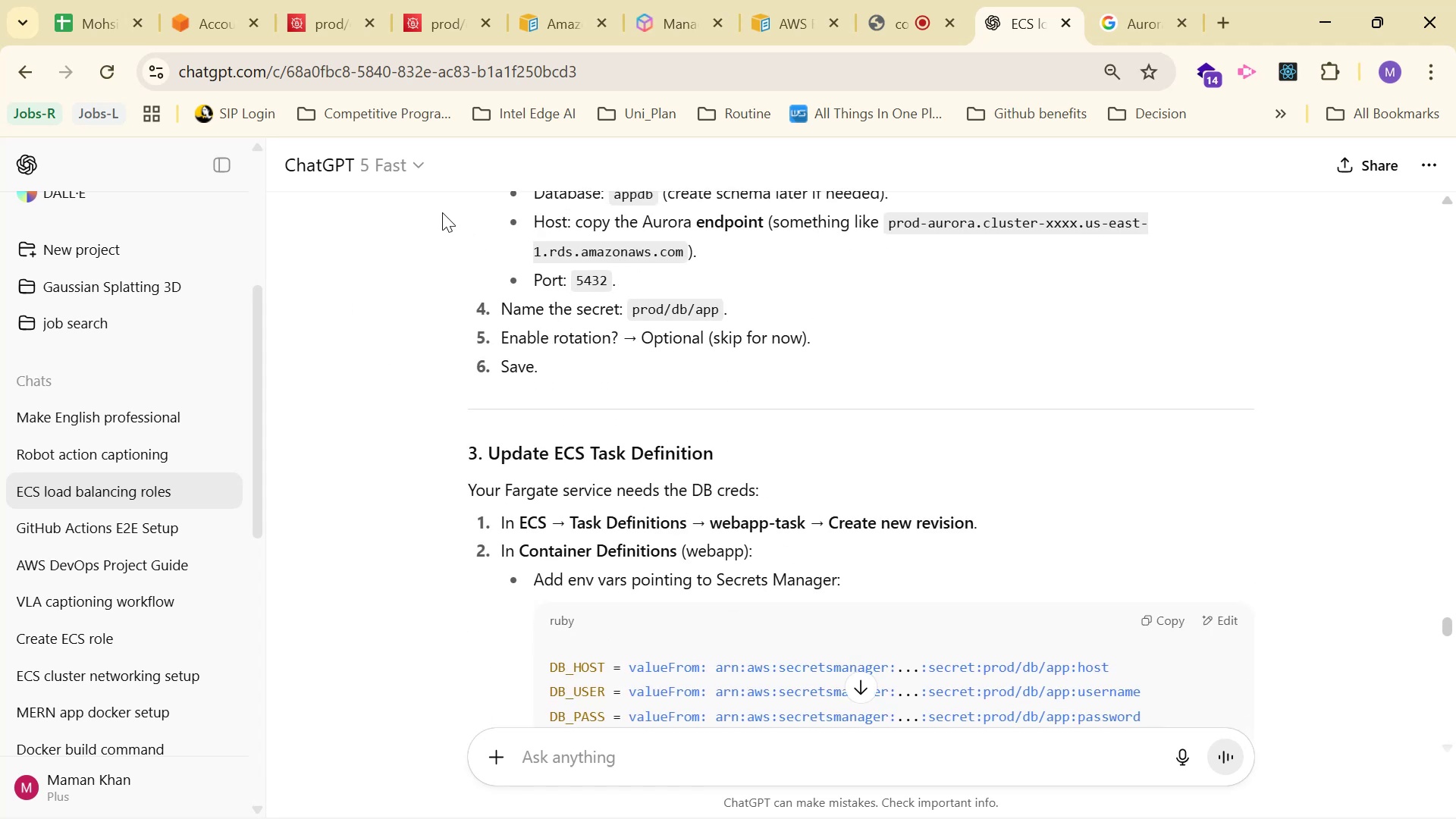 
wait(10.33)
 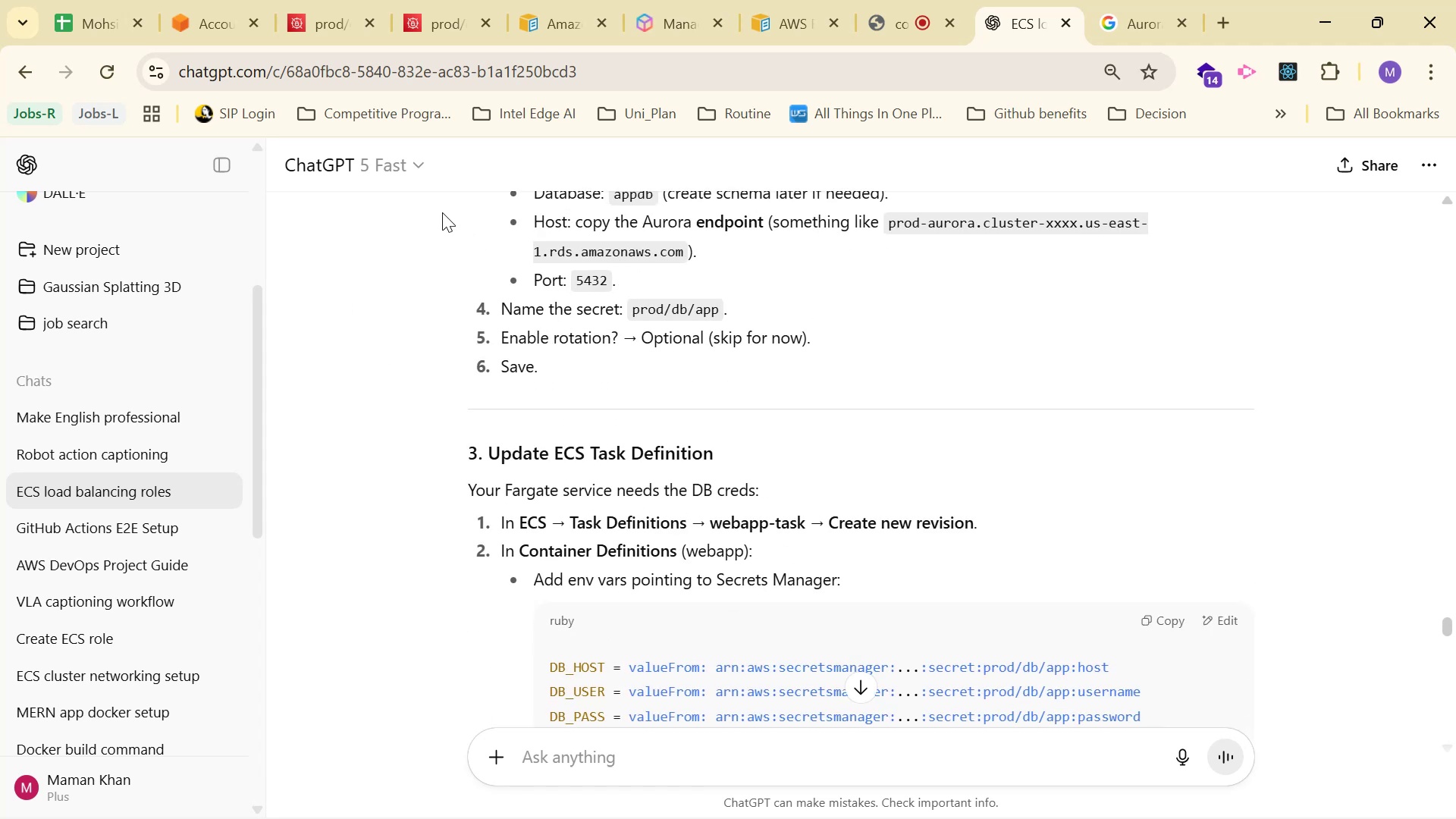 
left_click([440, 0])
 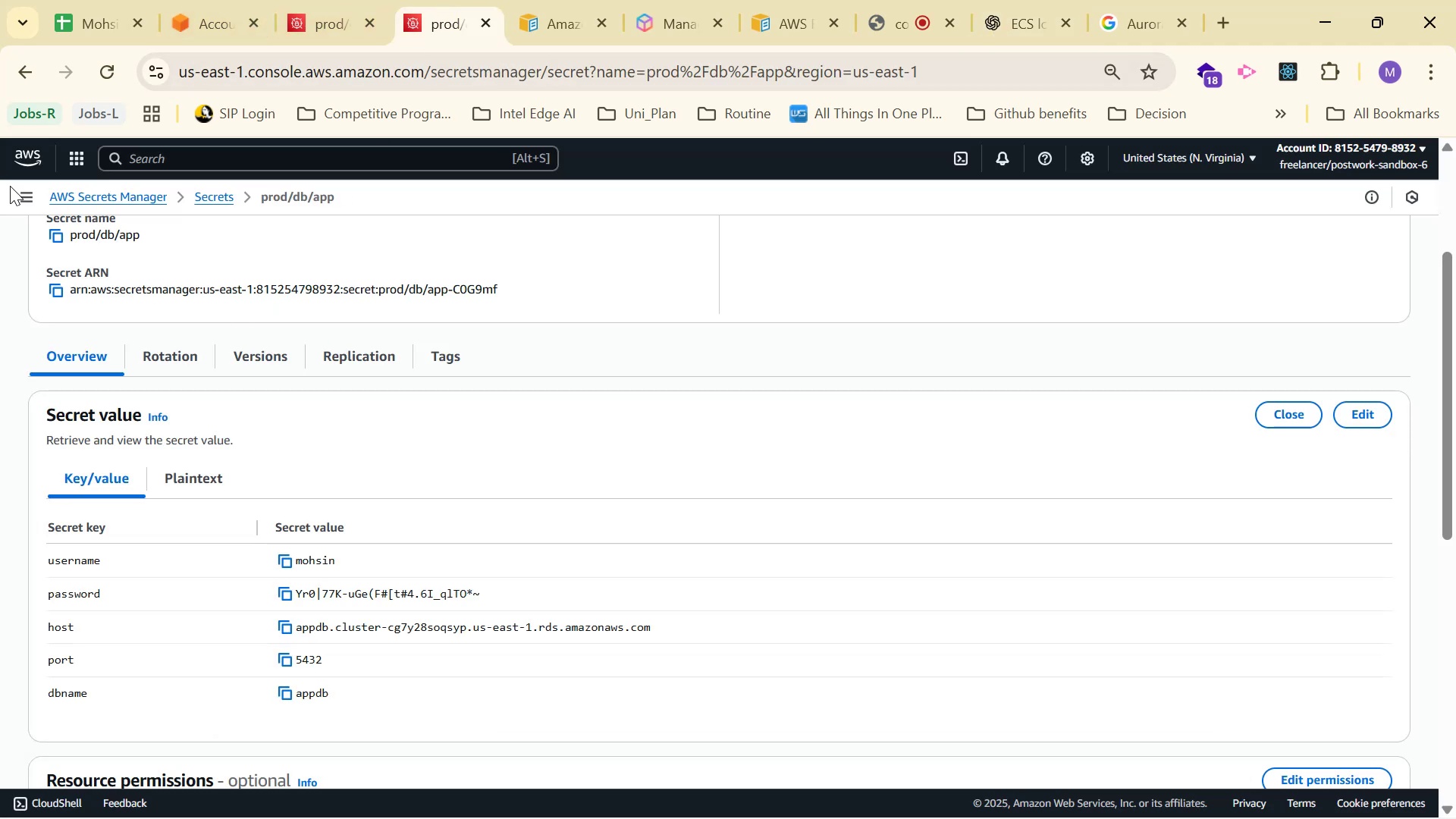 
left_click([84, 162])
 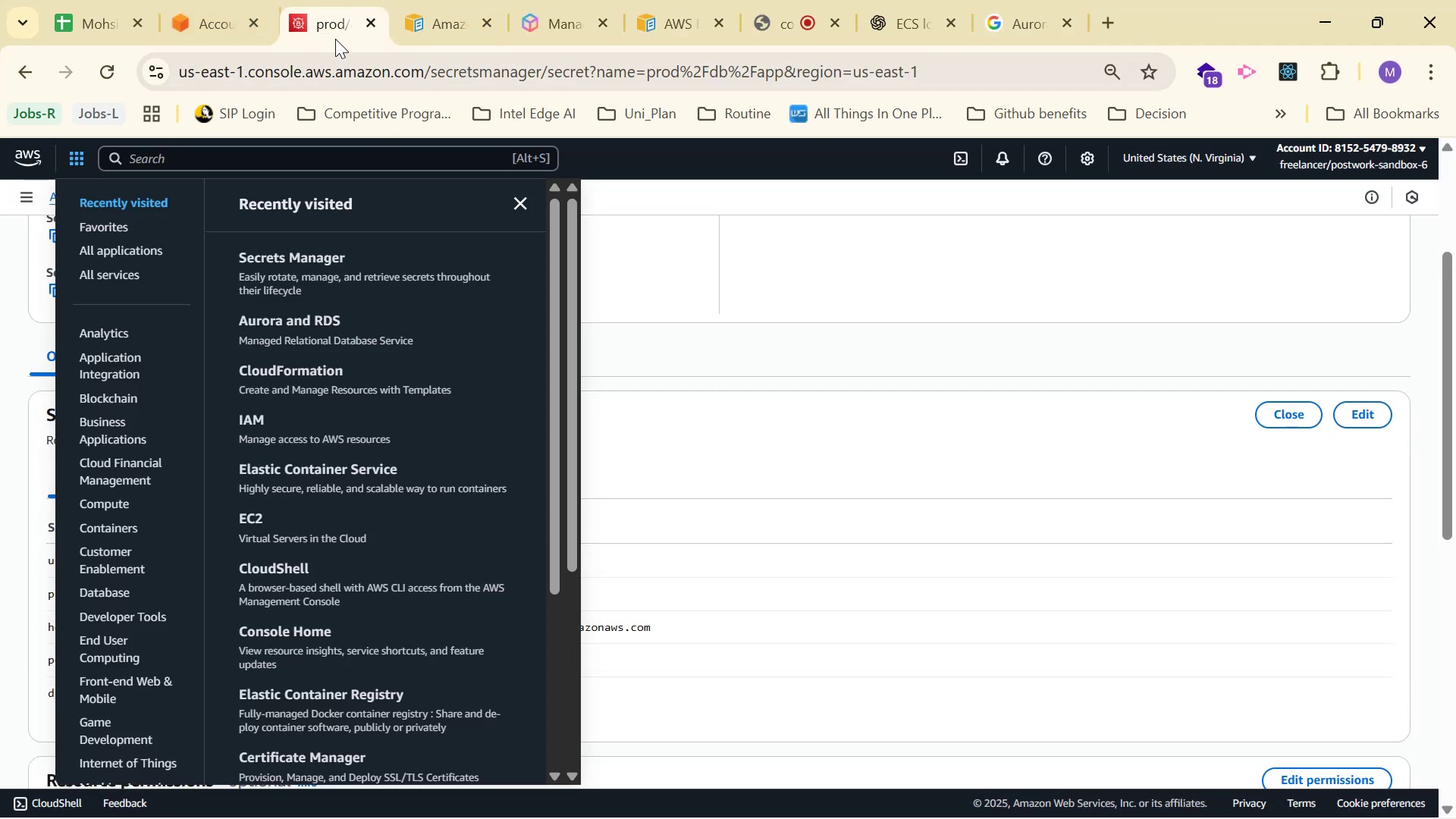 
left_click([521, 201])
 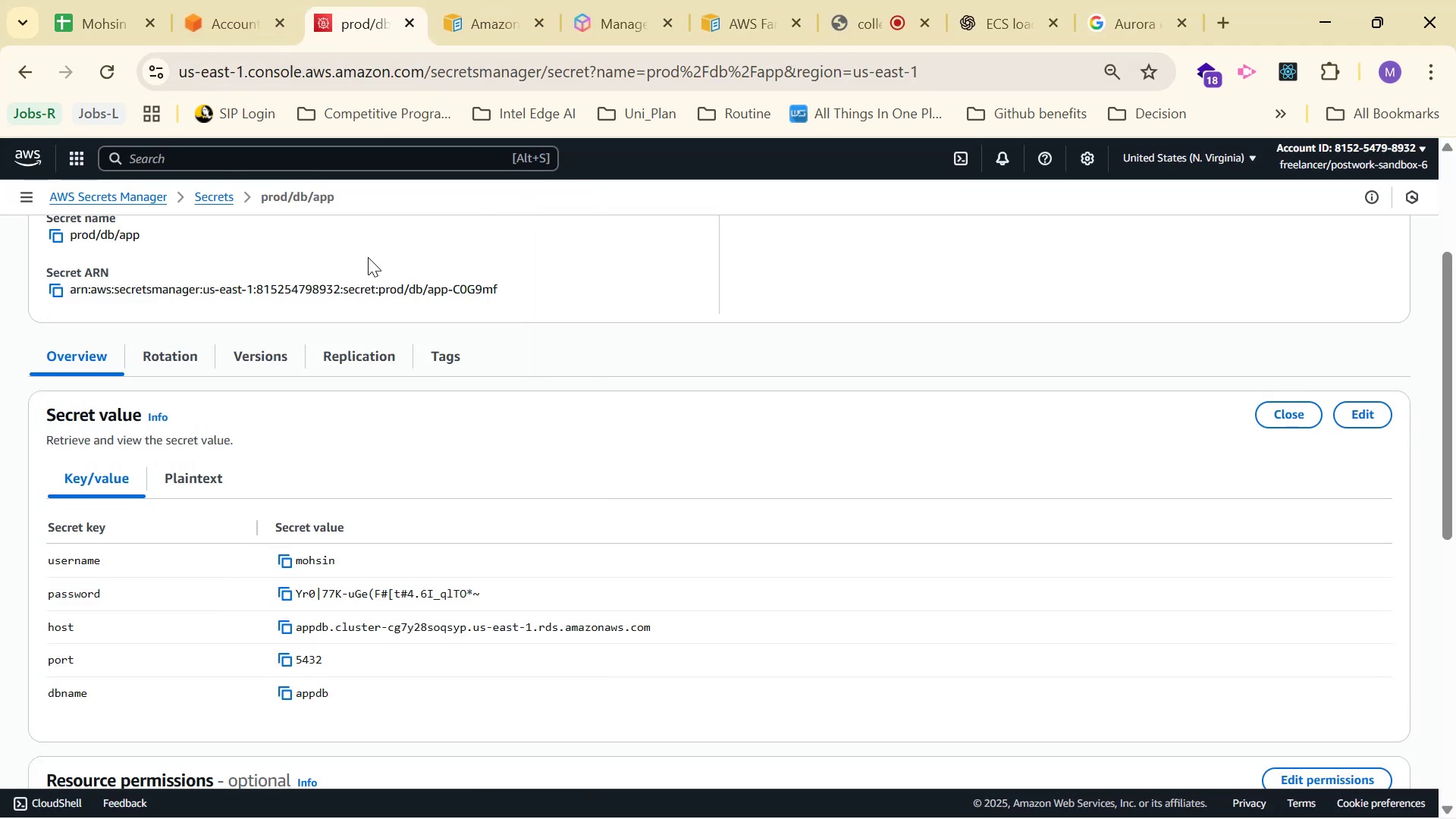 
scroll: coordinate [215, 278], scroll_direction: up, amount: 1.0
 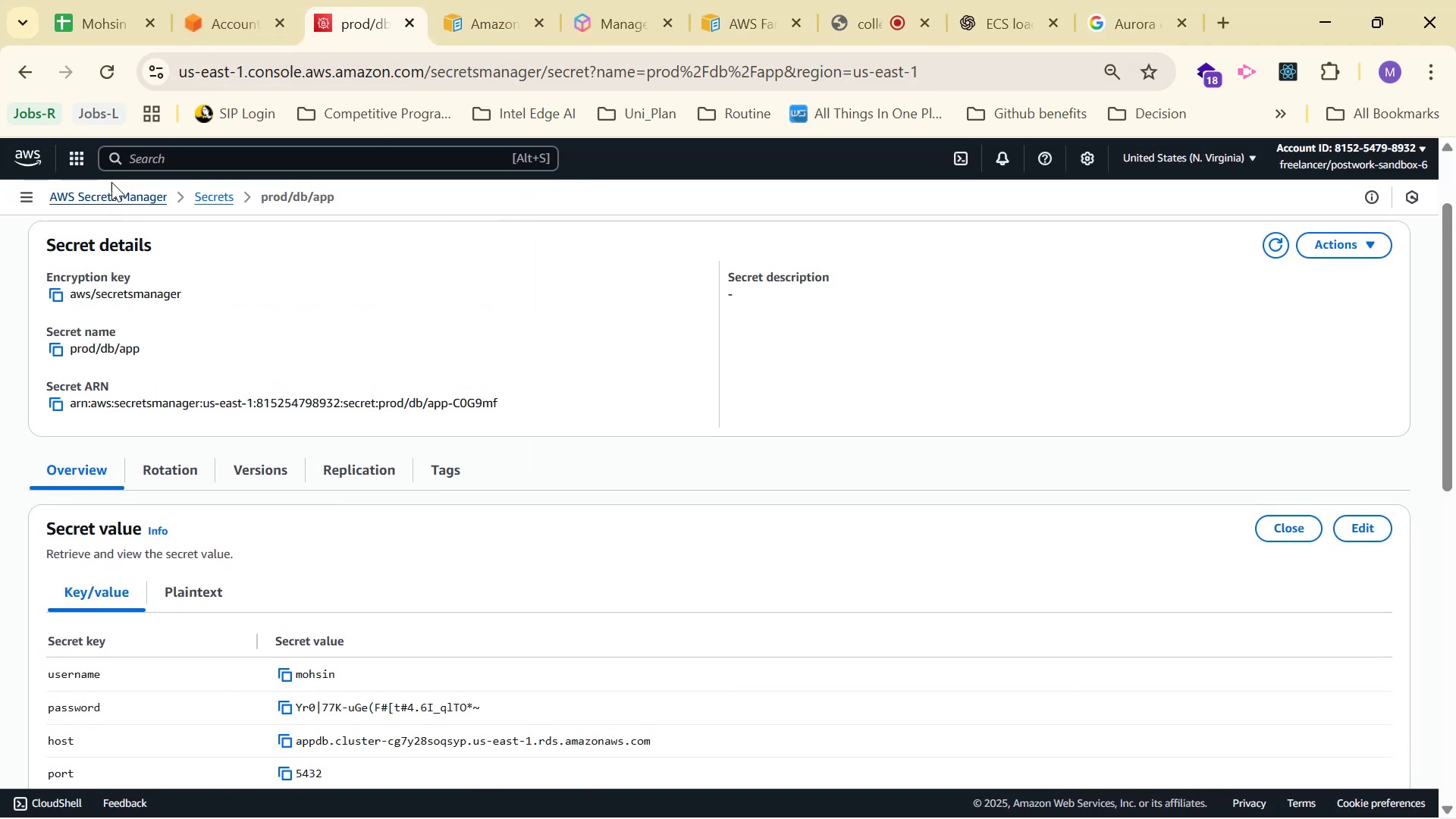 
left_click([181, 155])
 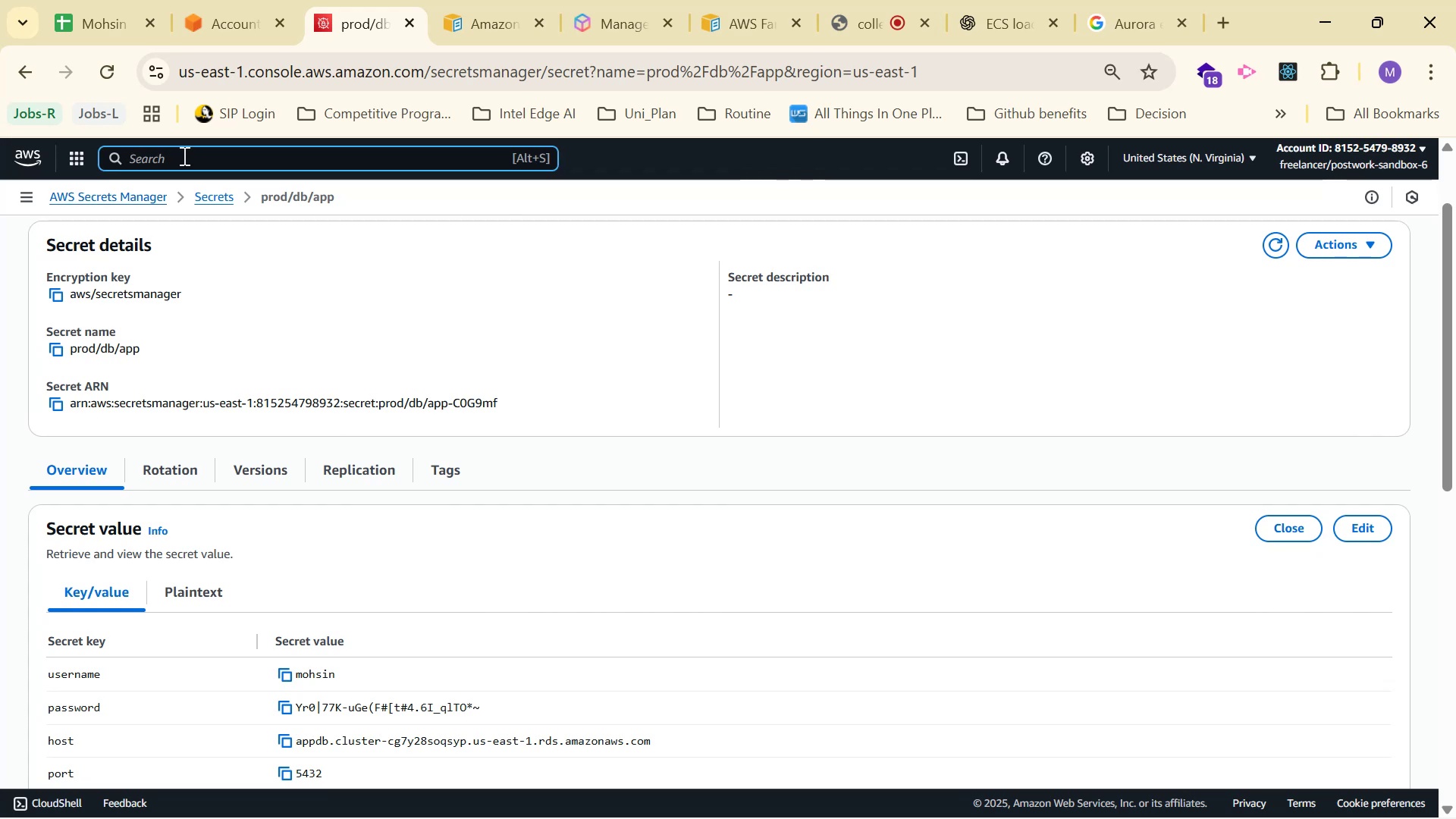 
type(ecs)
 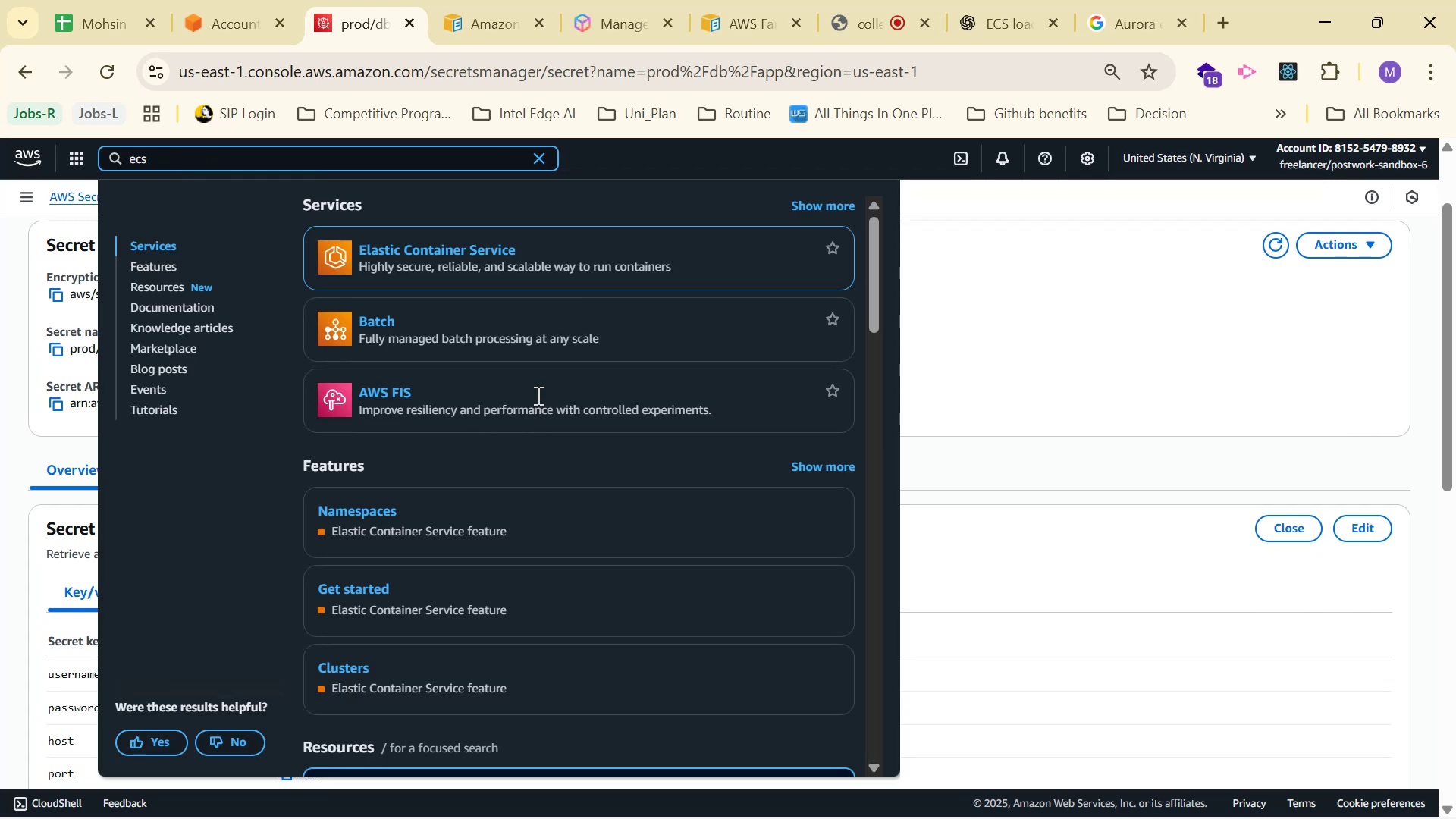 
left_click([433, 248])
 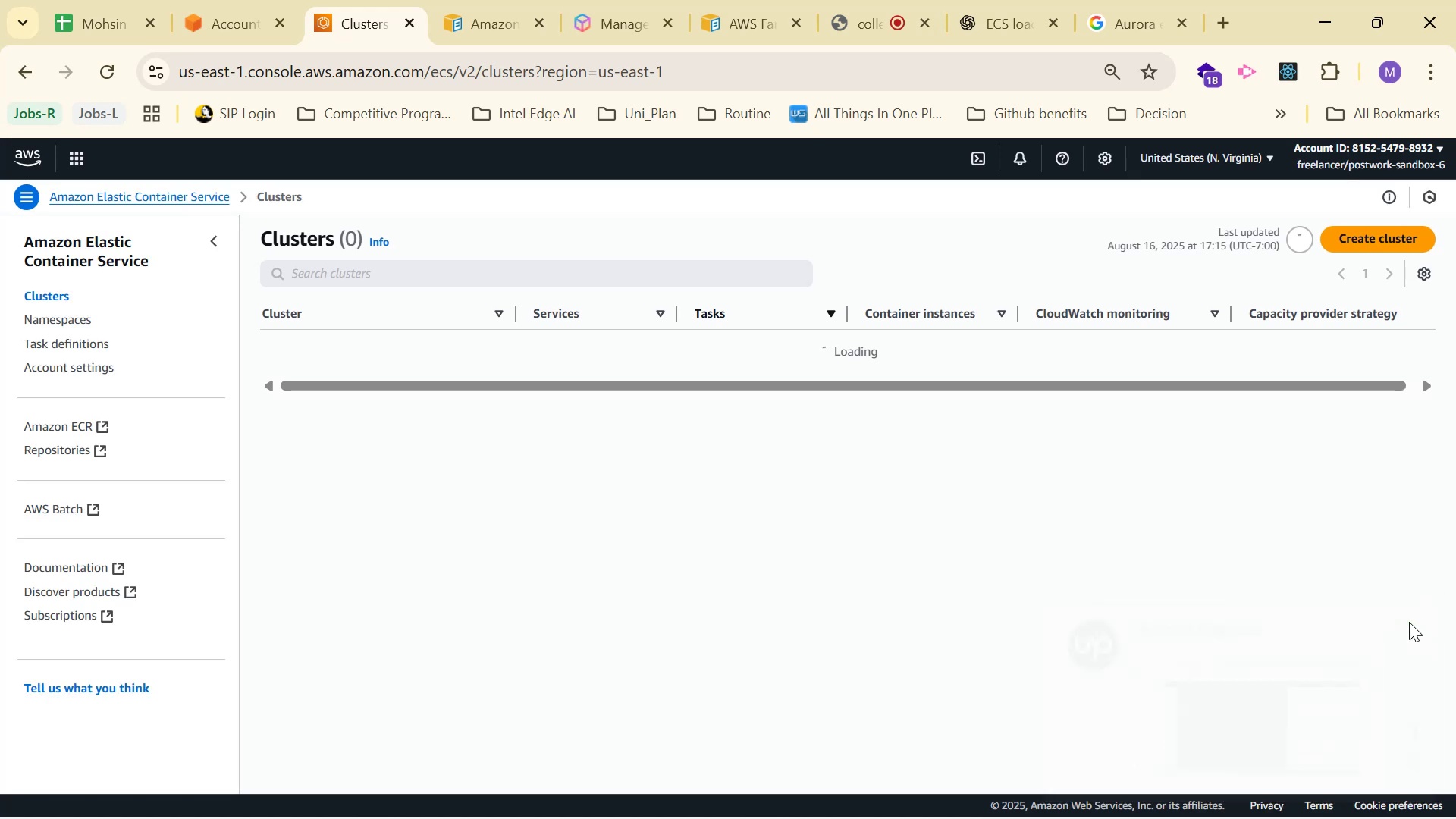 
wait(7.97)
 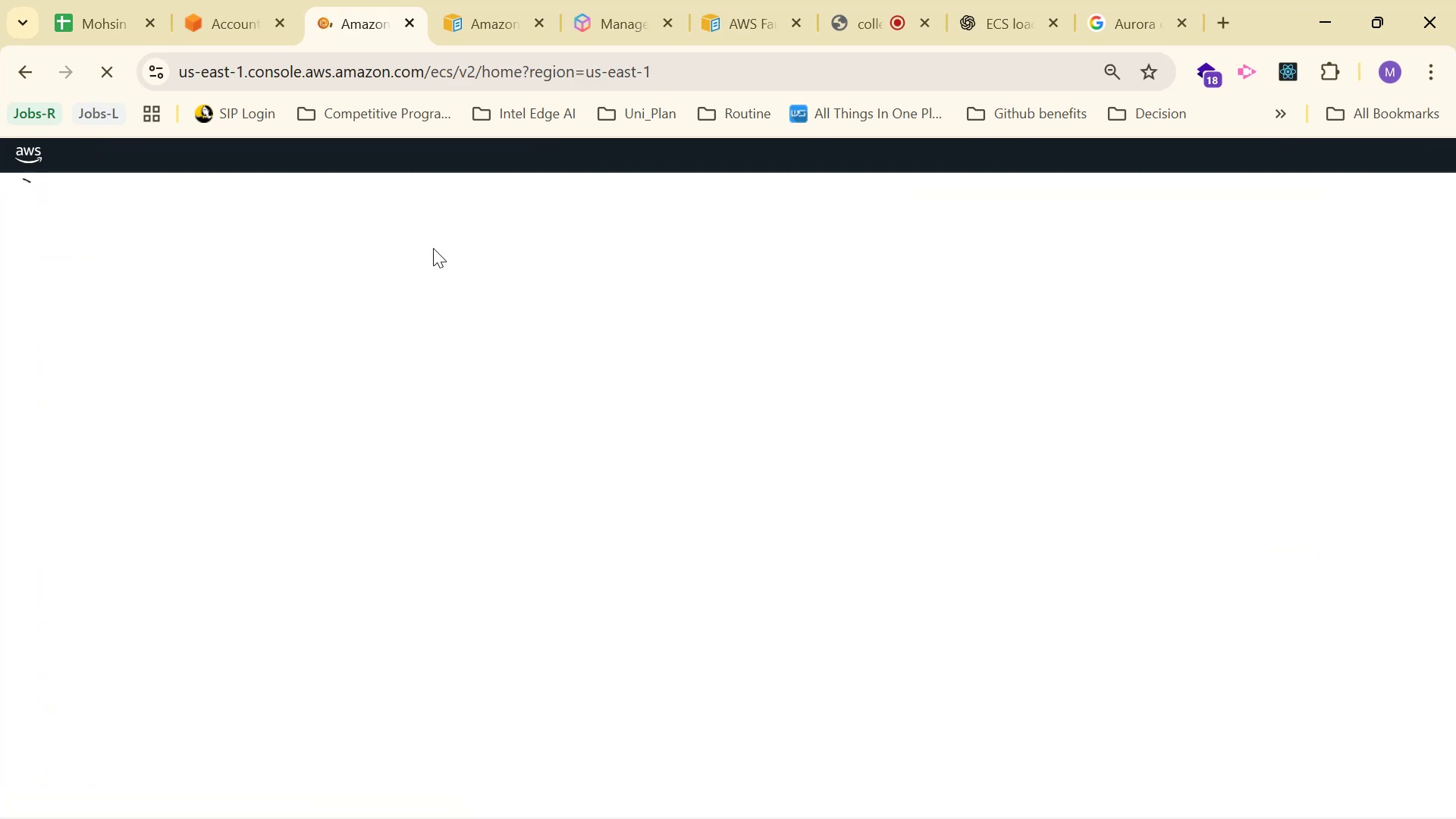 
left_click([291, 345])
 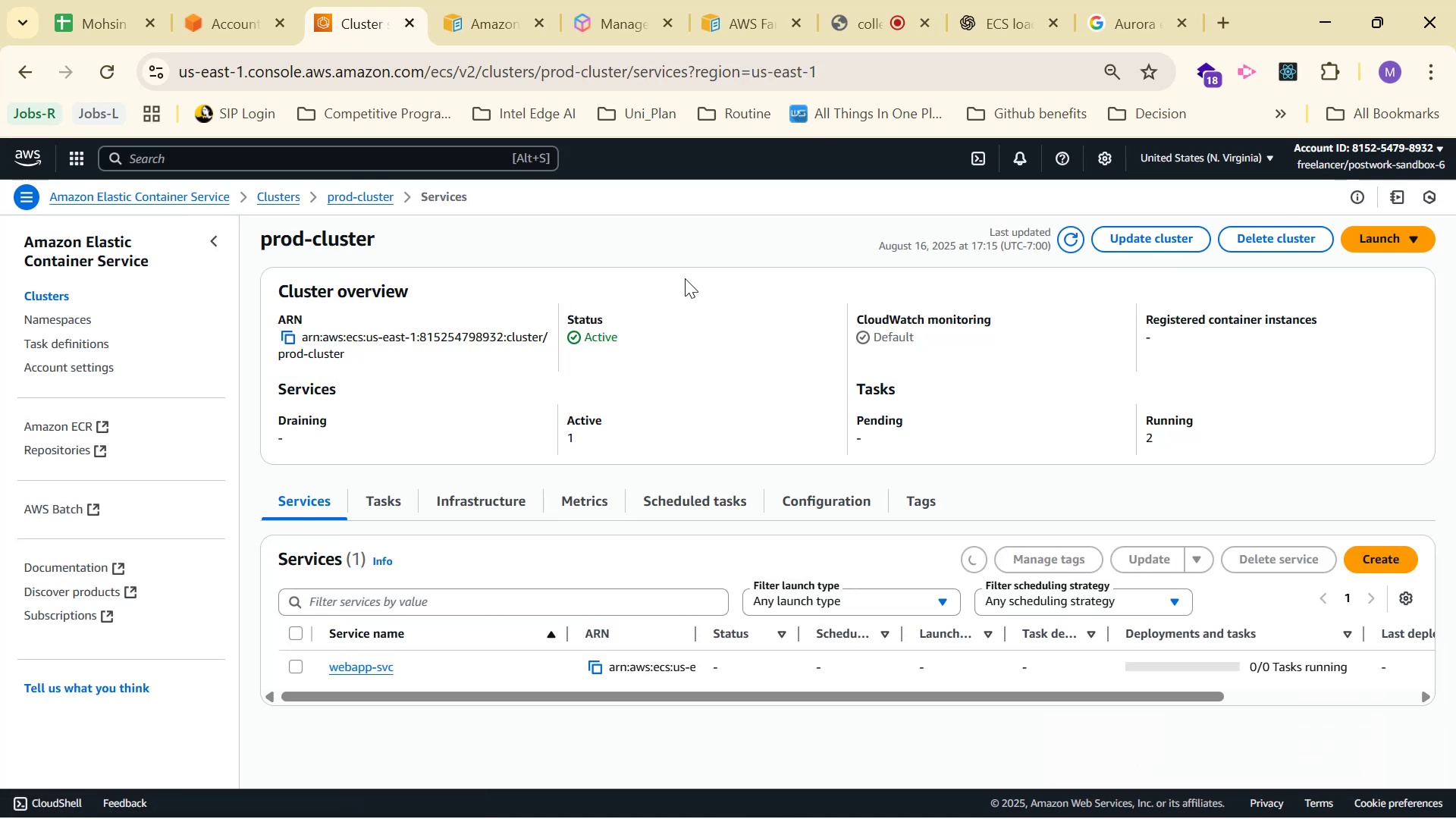 
left_click_drag(start_coordinate=[1029, 700], to_coordinate=[935, 709])
 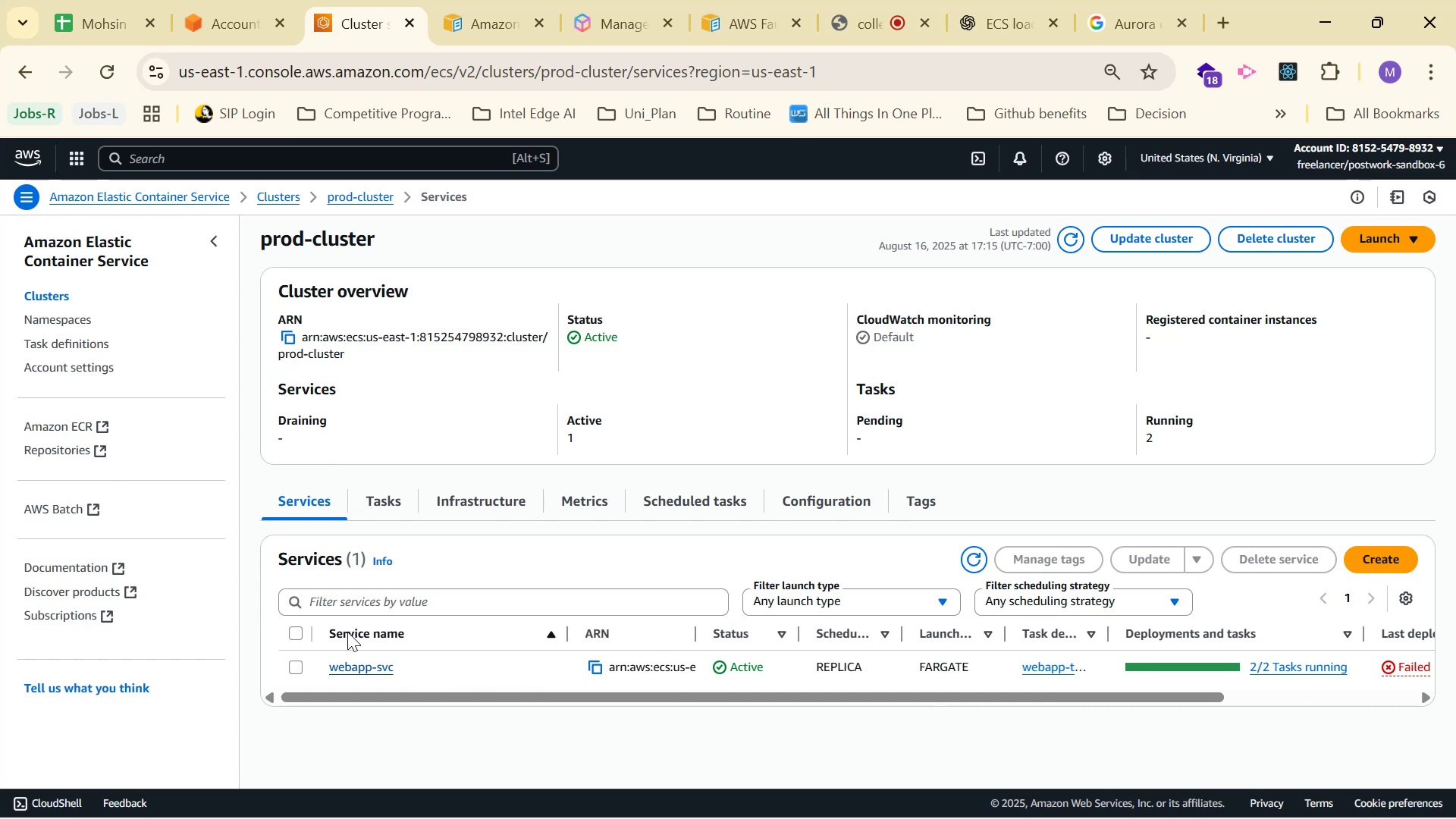 
left_click([74, 344])
 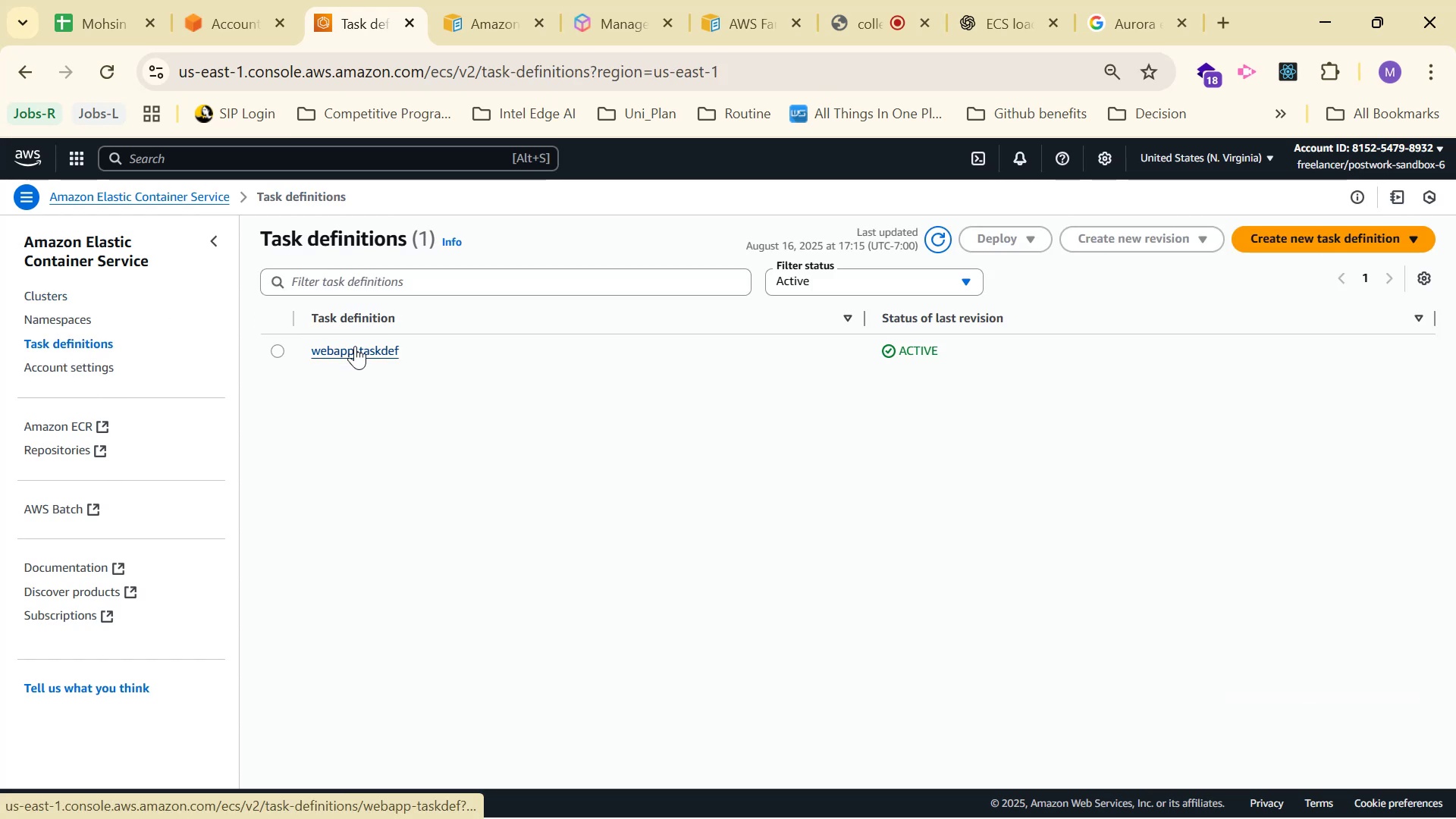 
left_click([356, 348])
 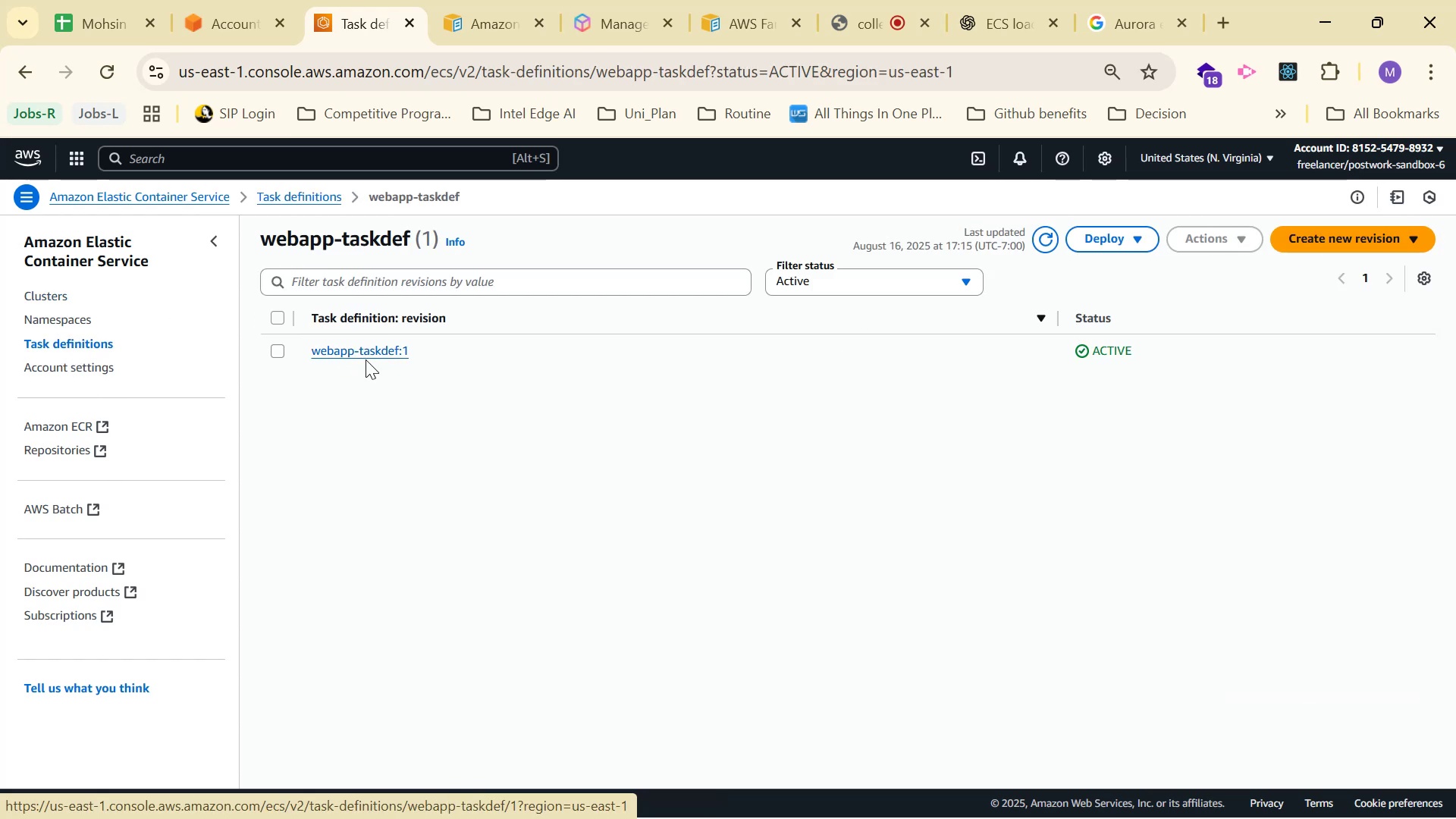 
double_click([369, 349])
 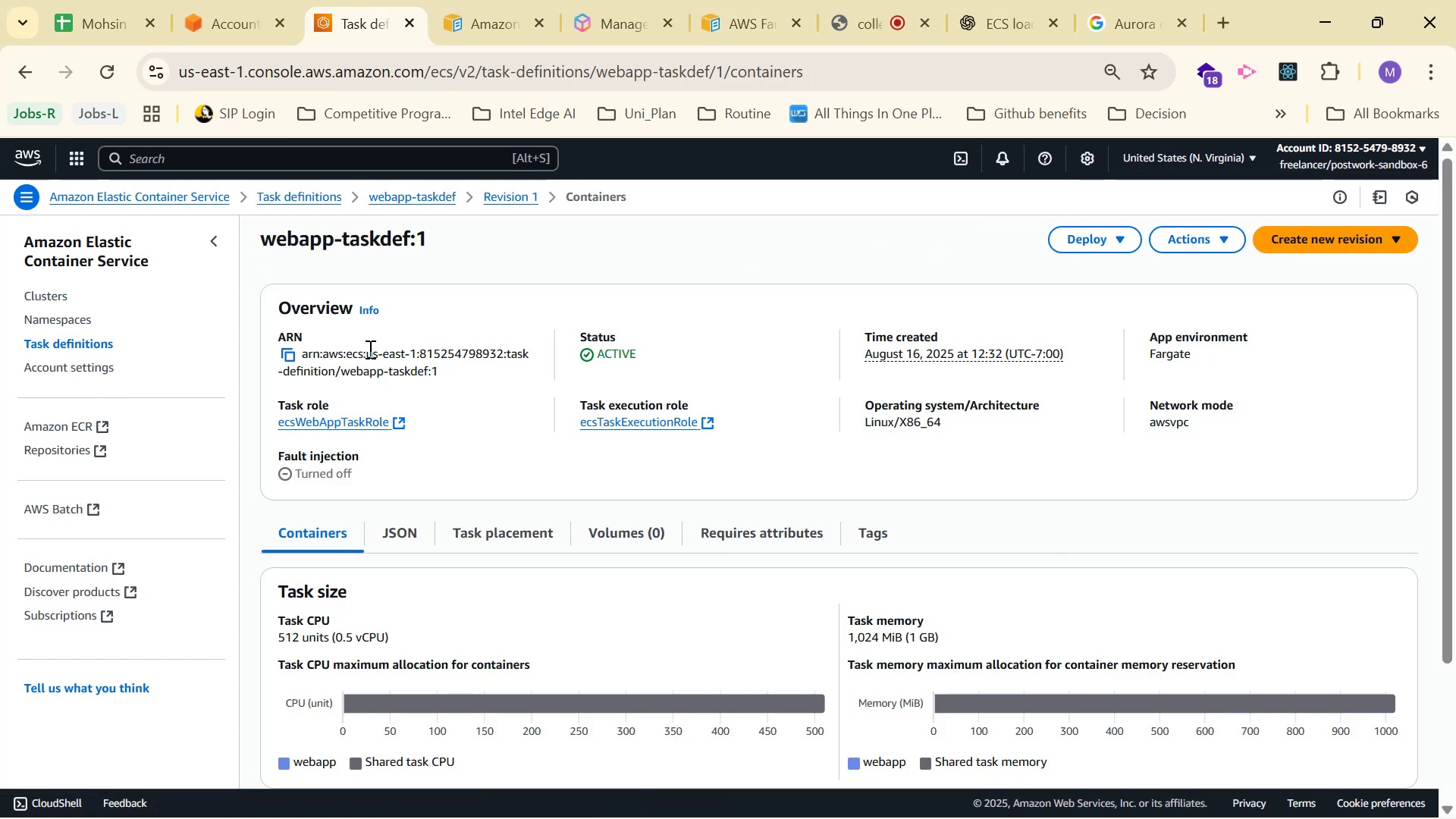 
scroll: coordinate [760, 356], scroll_direction: down, amount: 2.0
 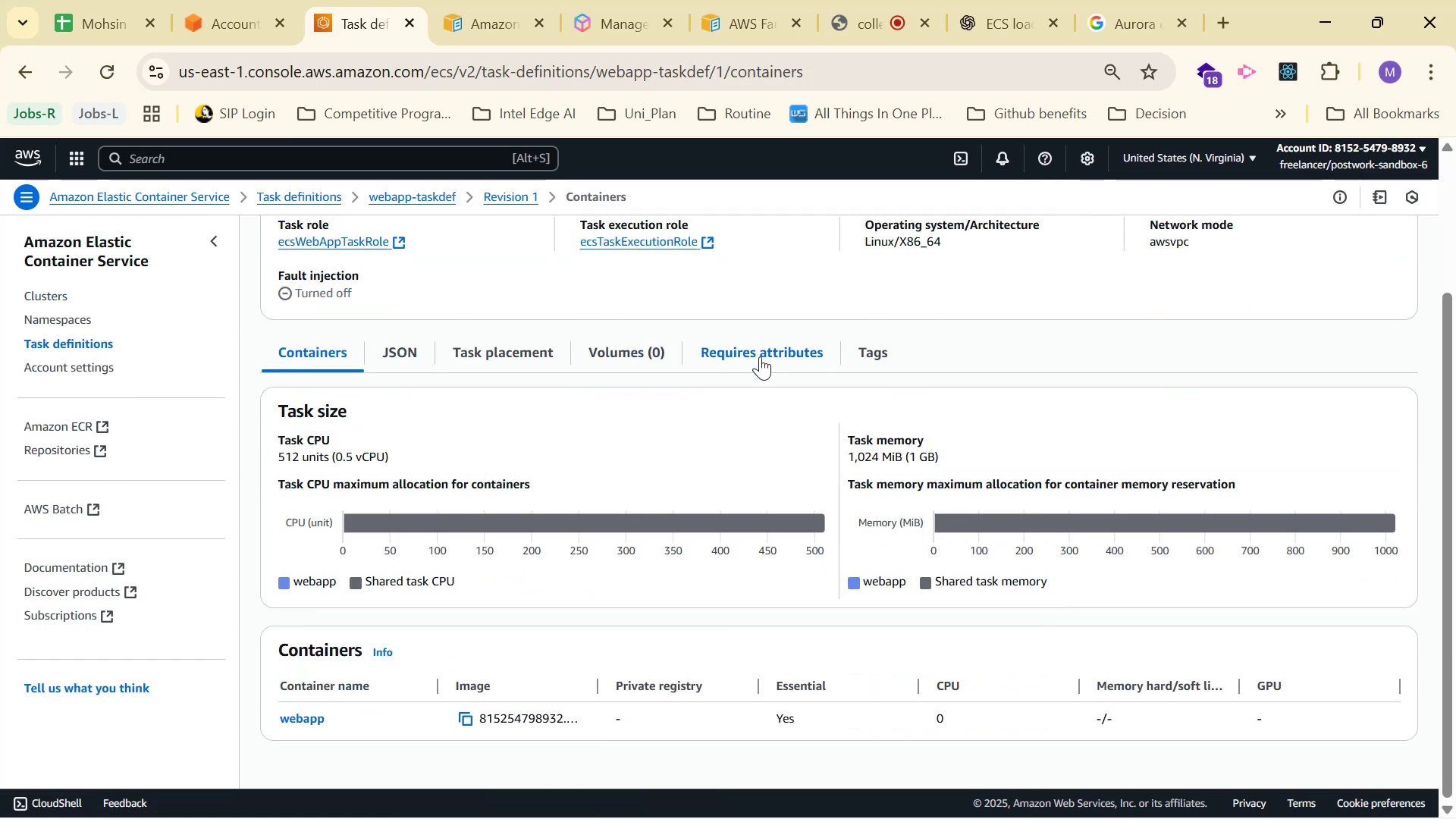 
scroll: coordinate [760, 356], scroll_direction: up, amount: 2.0
 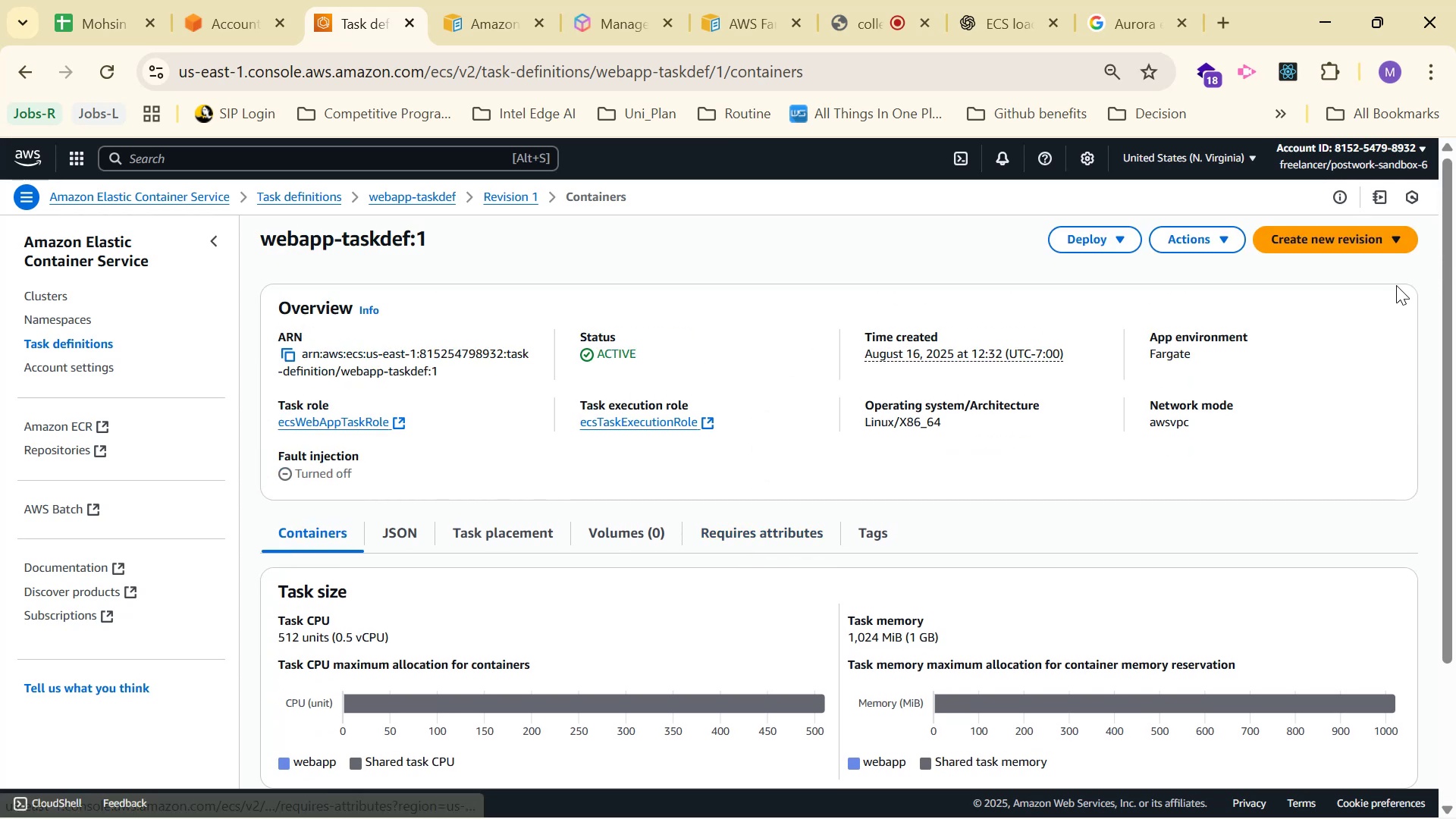 
left_click([1376, 244])
 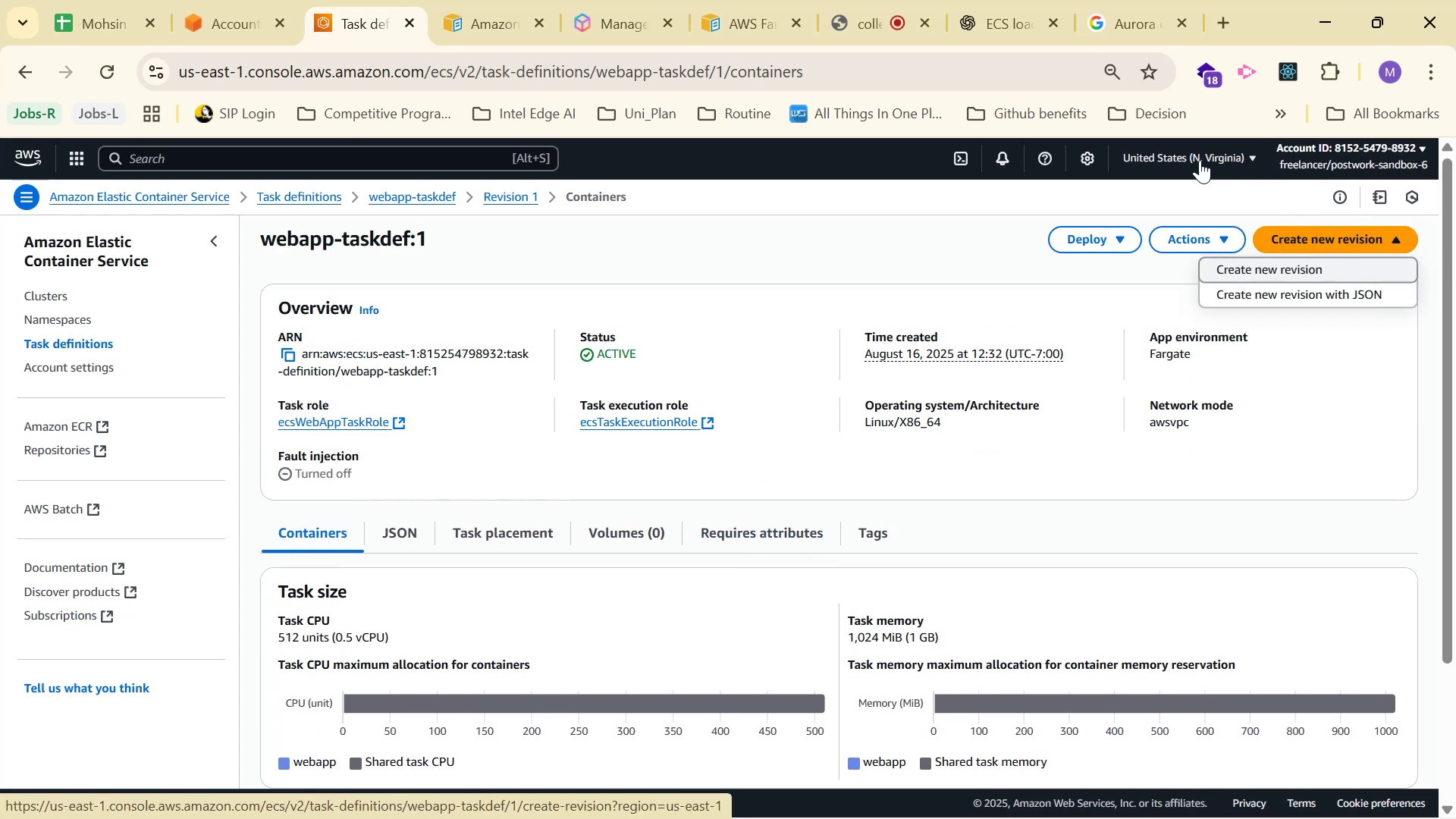 
wait(6.31)
 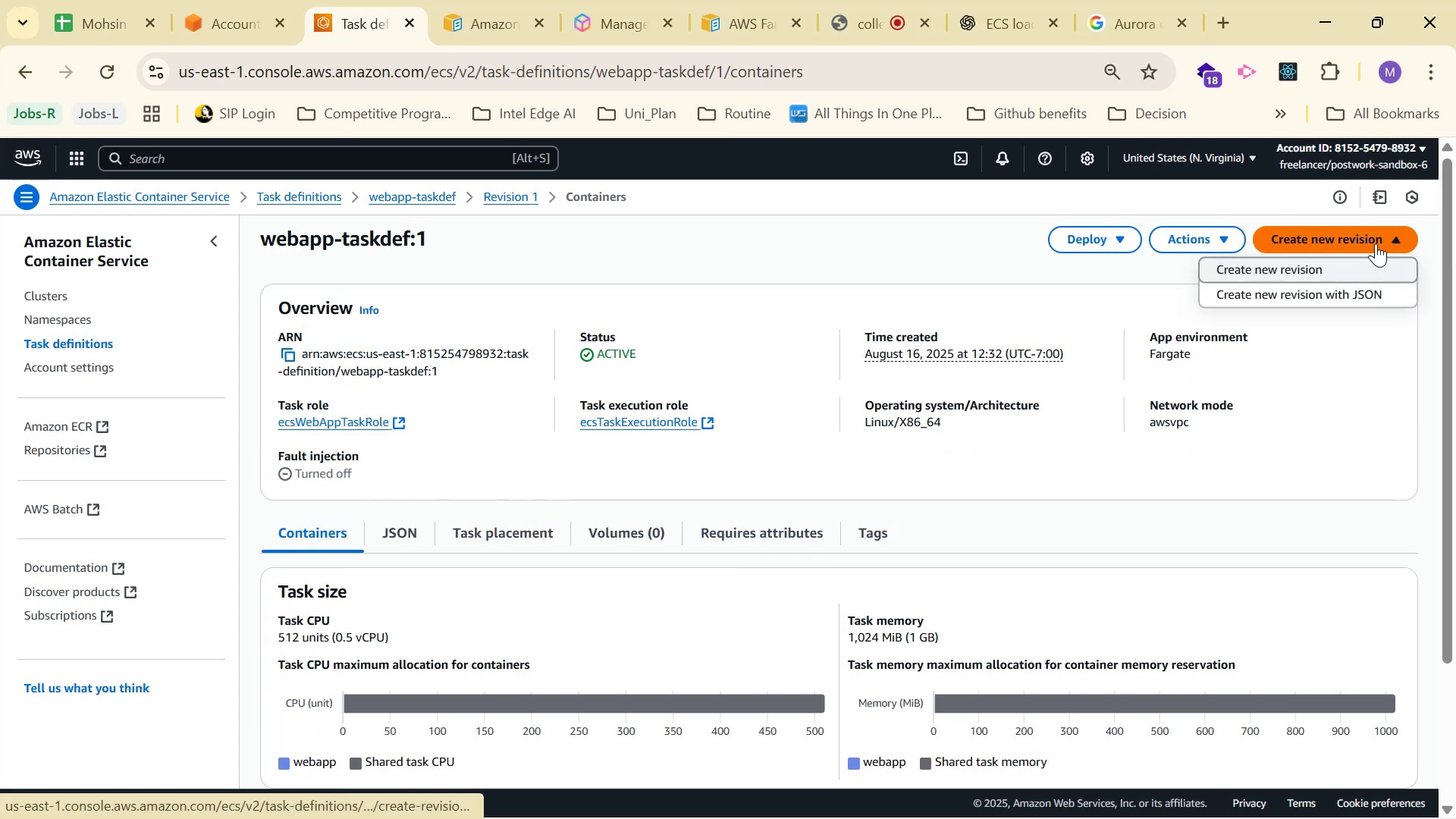 
left_click([974, 23])
 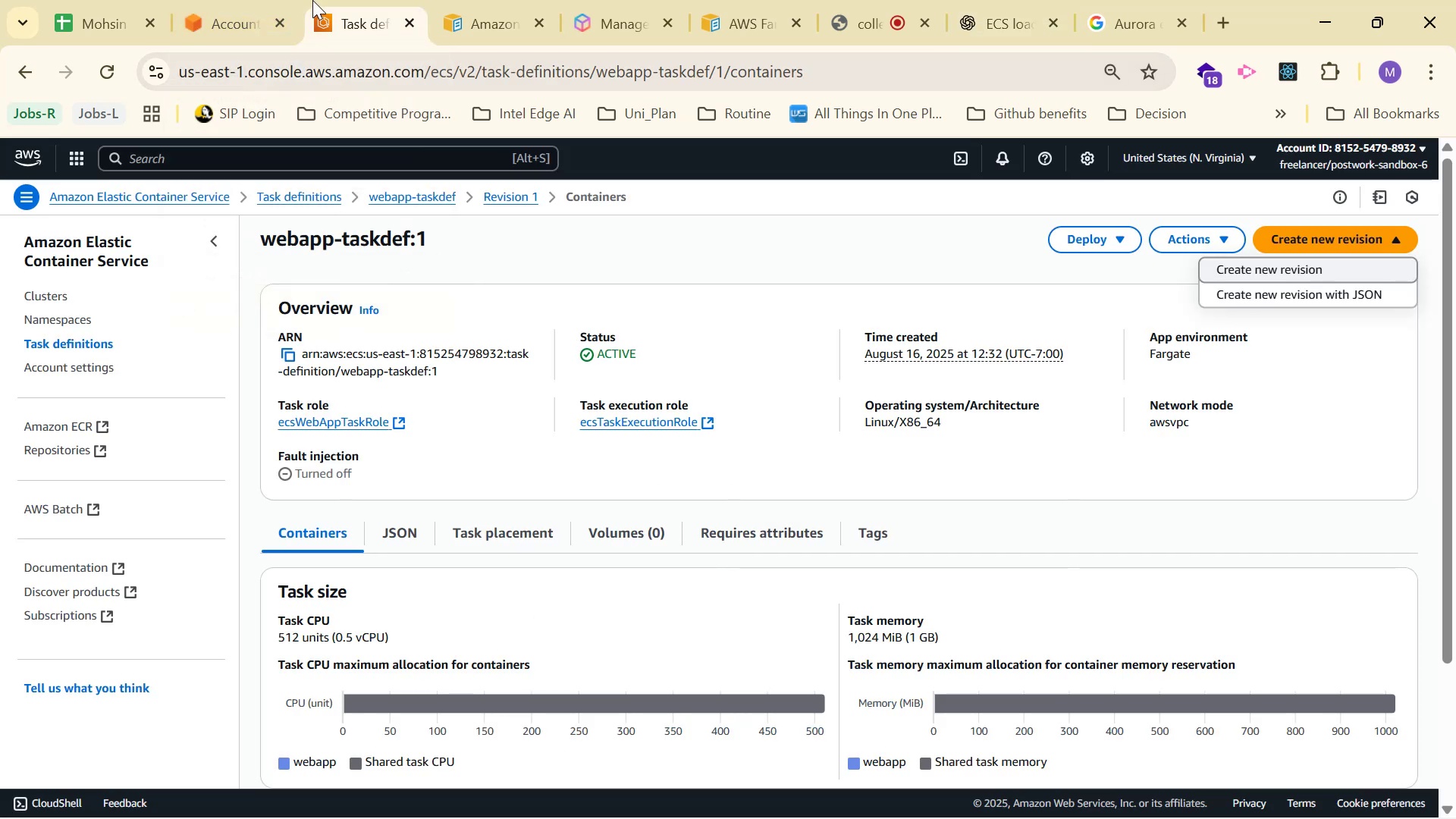 
wait(5.21)
 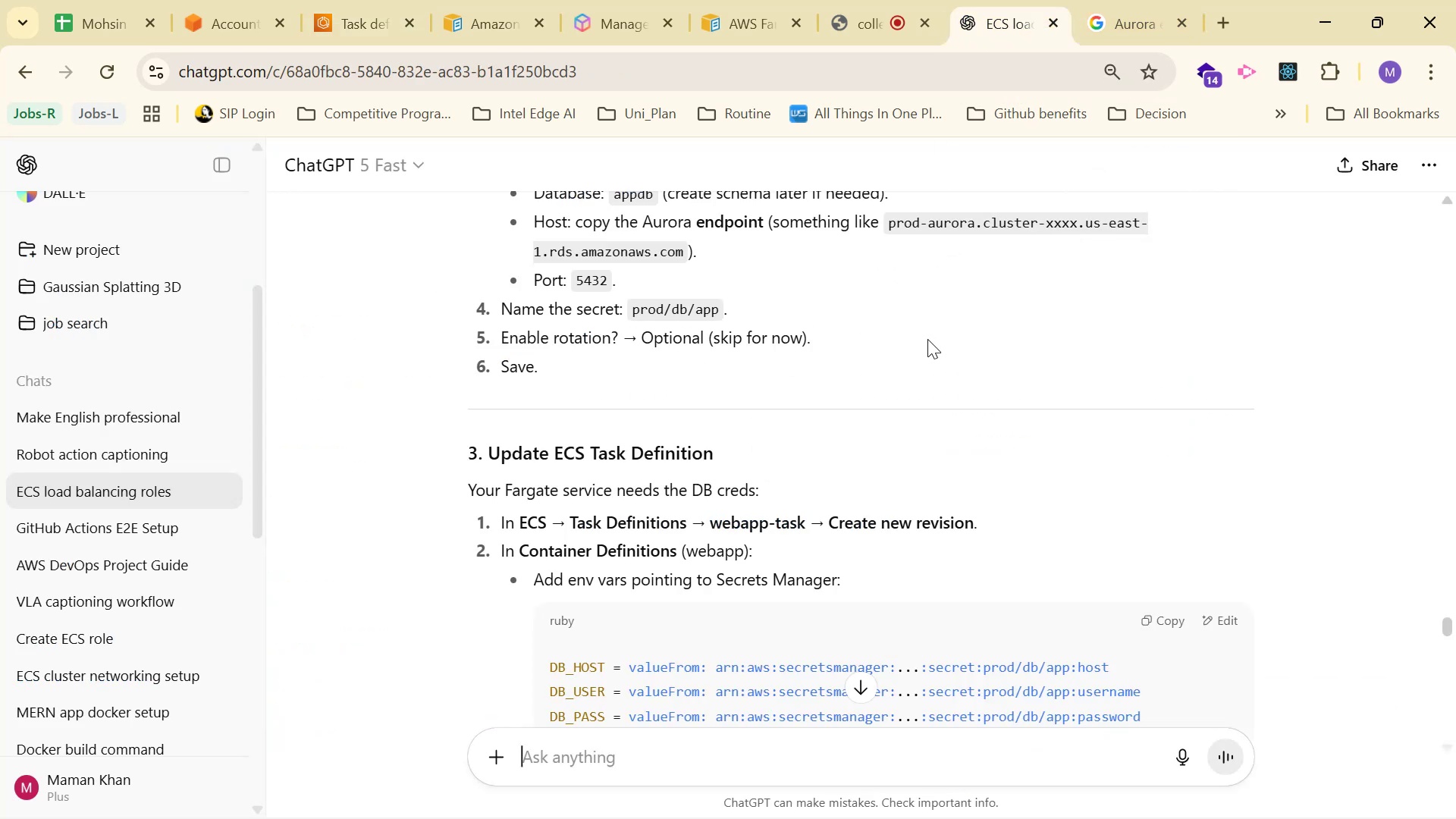 
left_click([1289, 268])
 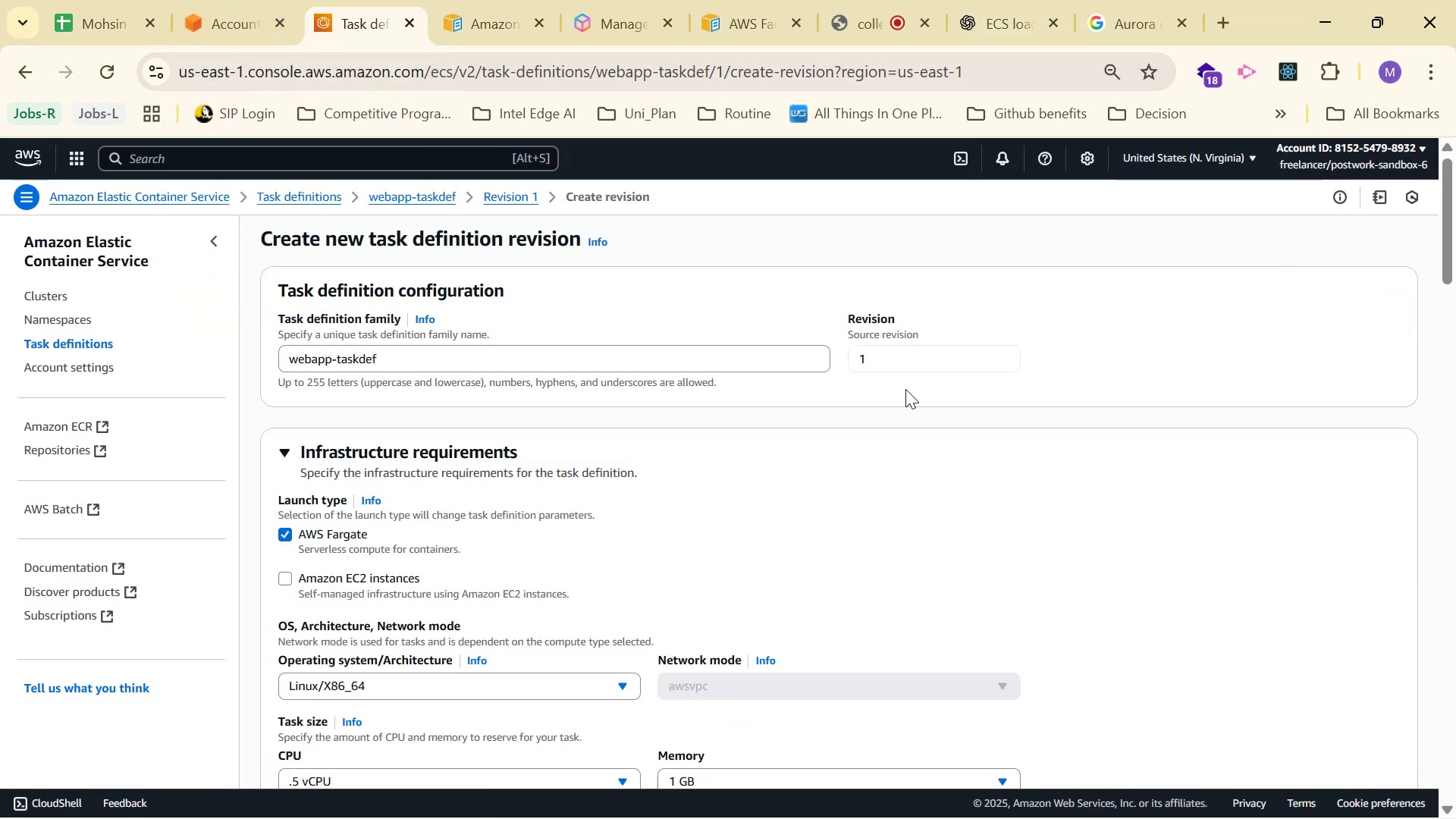 
left_click([884, 356])
 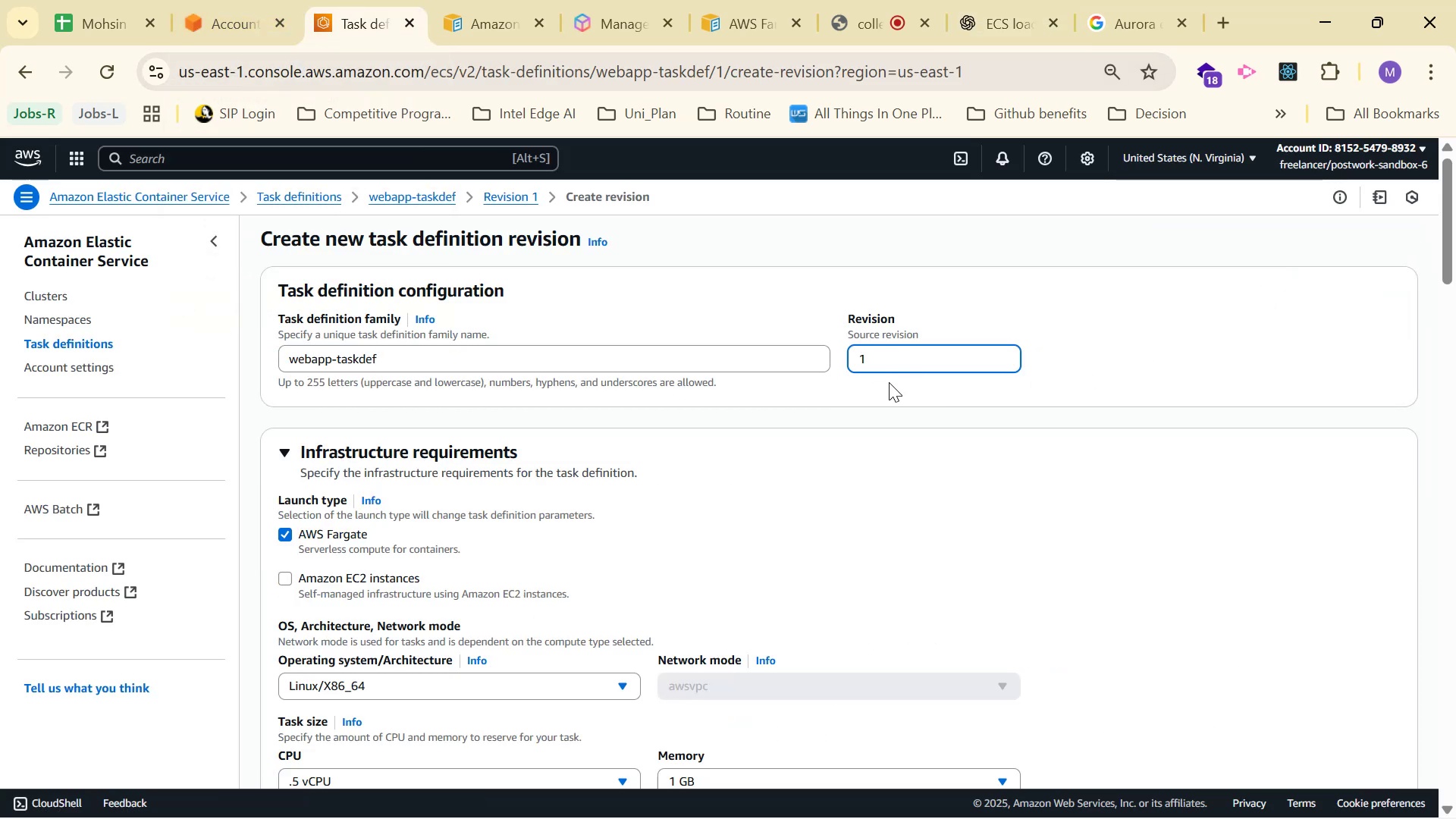 
scroll: coordinate [872, 412], scroll_direction: down, amount: 2.0
 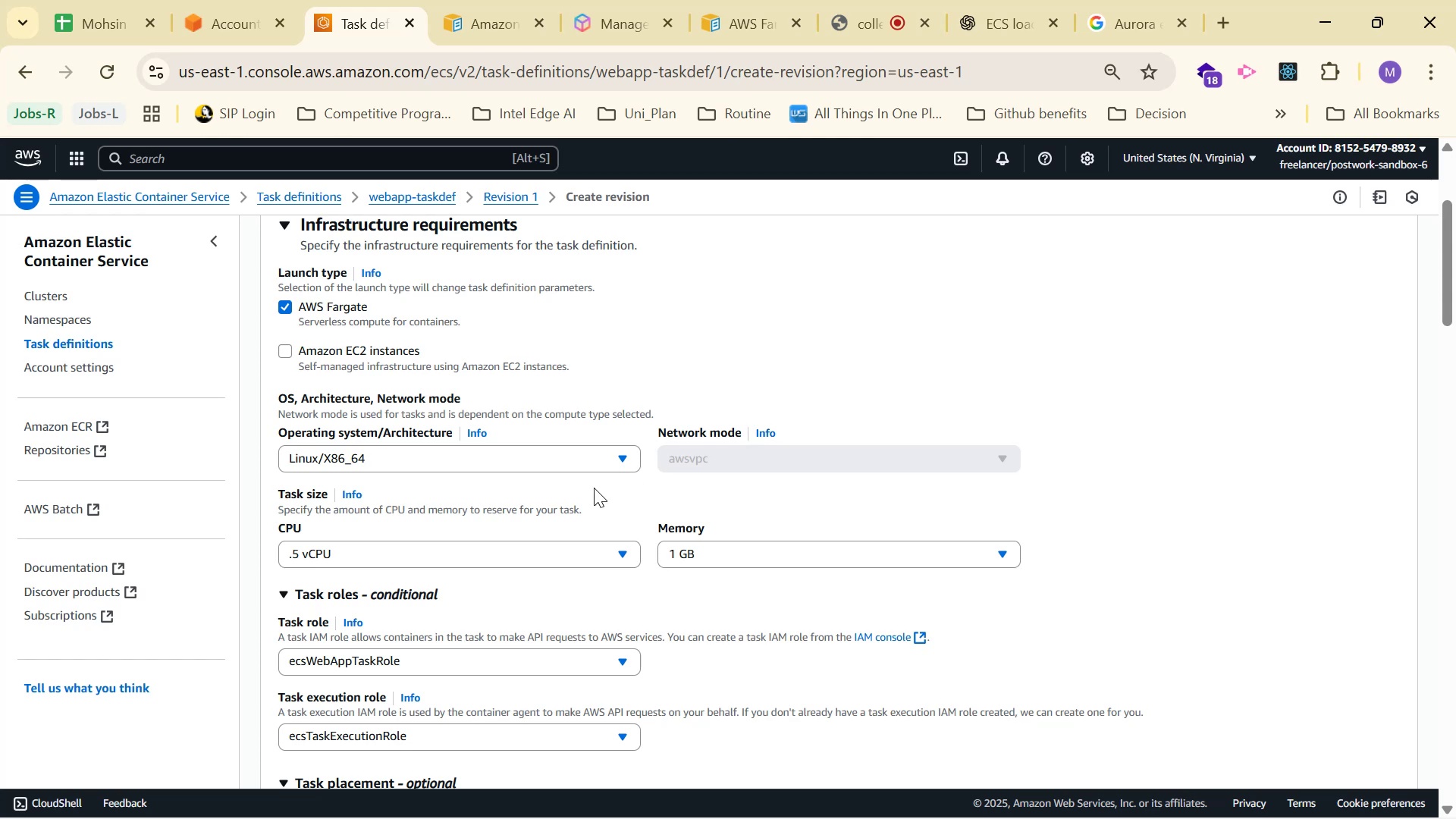 
left_click([571, 462])
 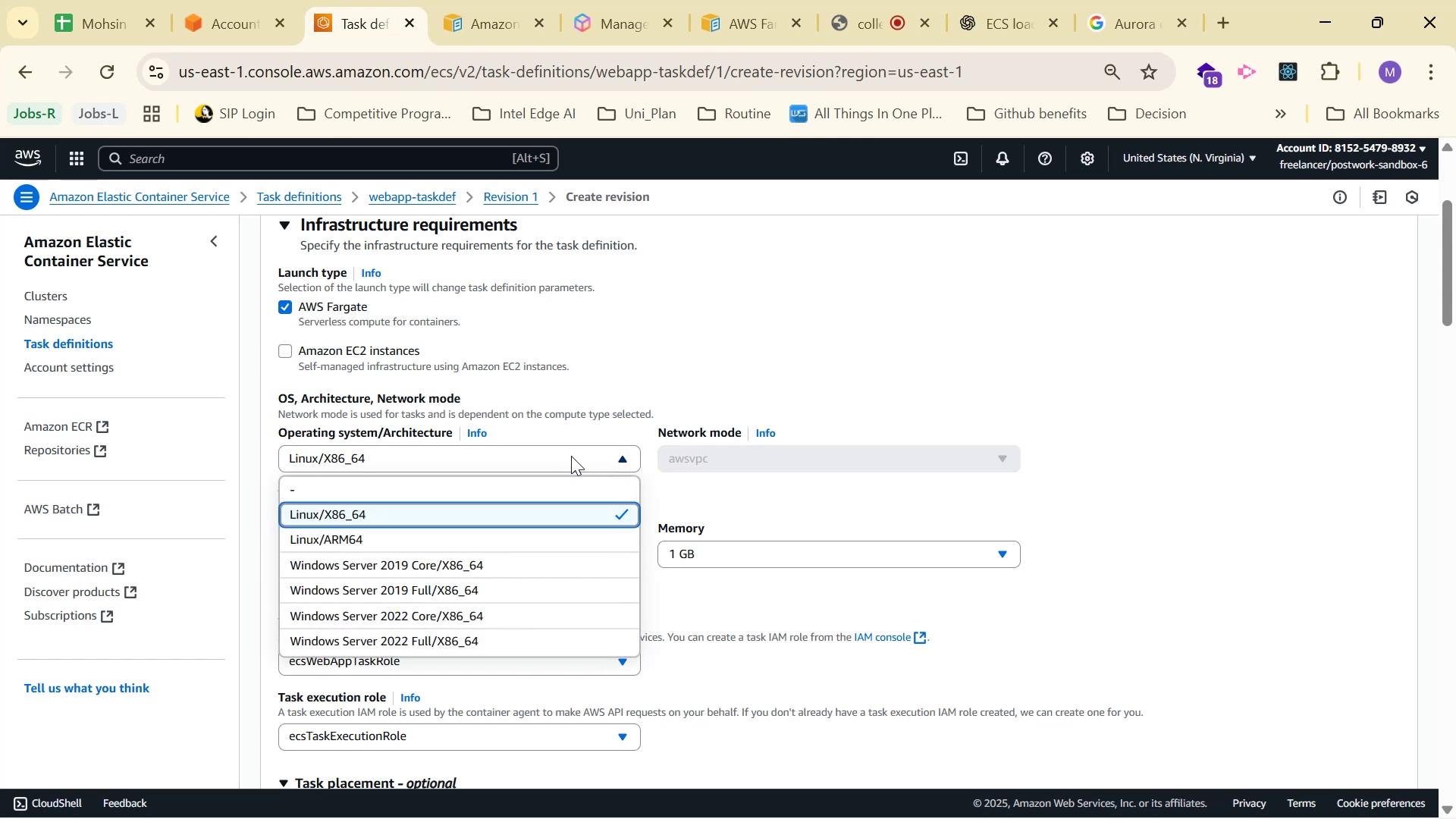 
scroll: coordinate [590, 525], scroll_direction: down, amount: 3.0
 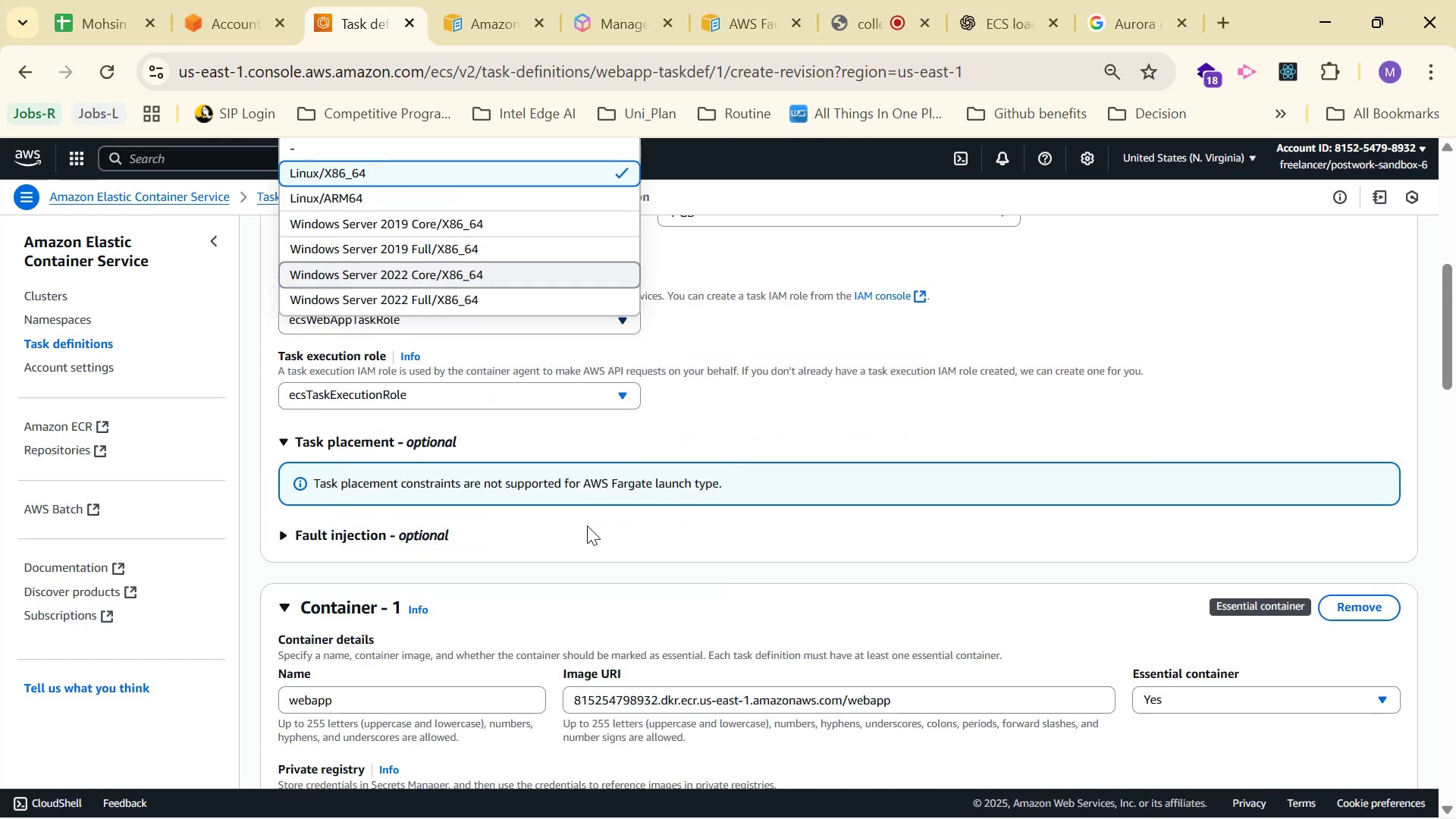 
scroll: coordinate [608, 528], scroll_direction: up, amount: 2.0
 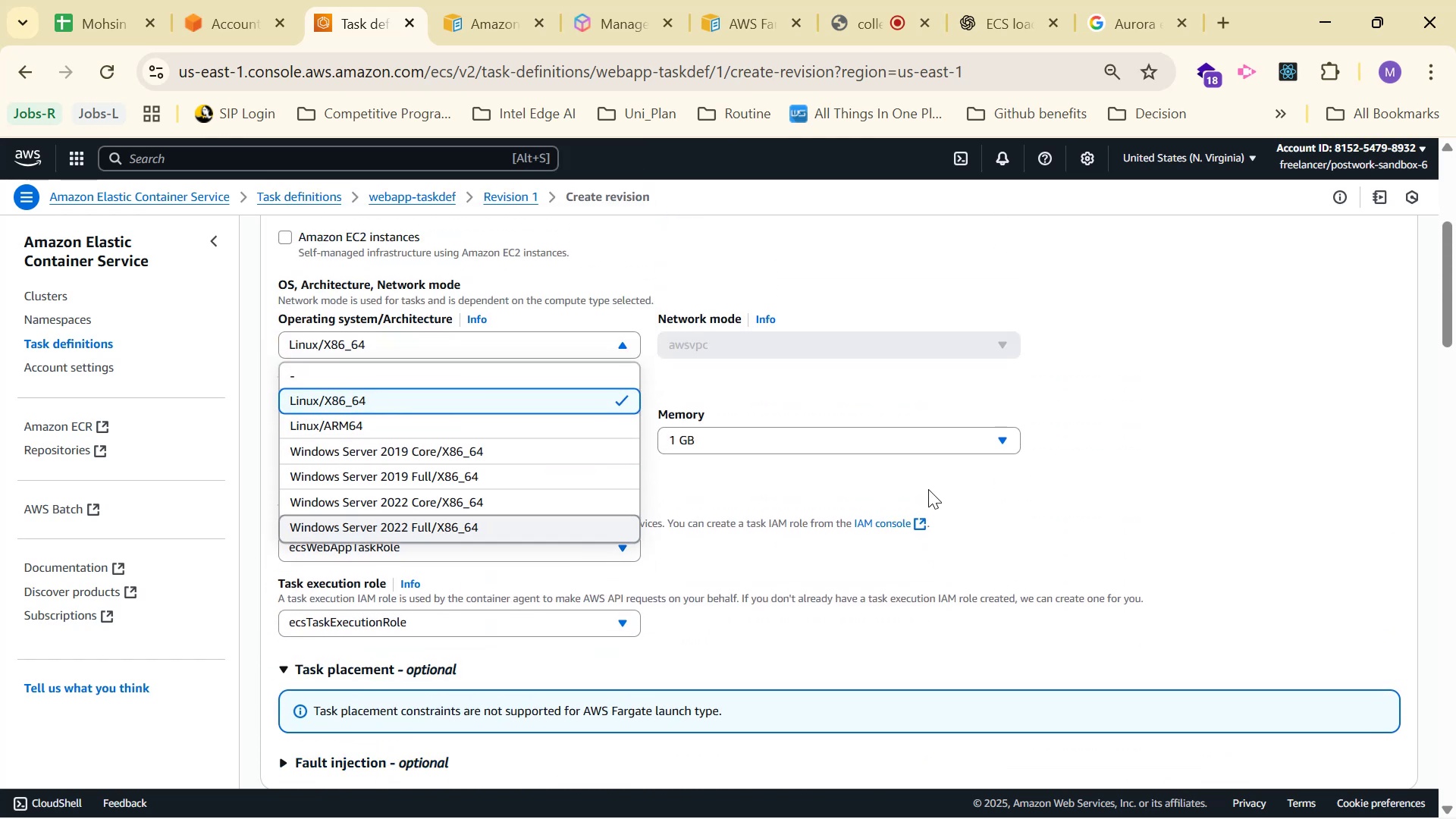 
left_click([1083, 429])
 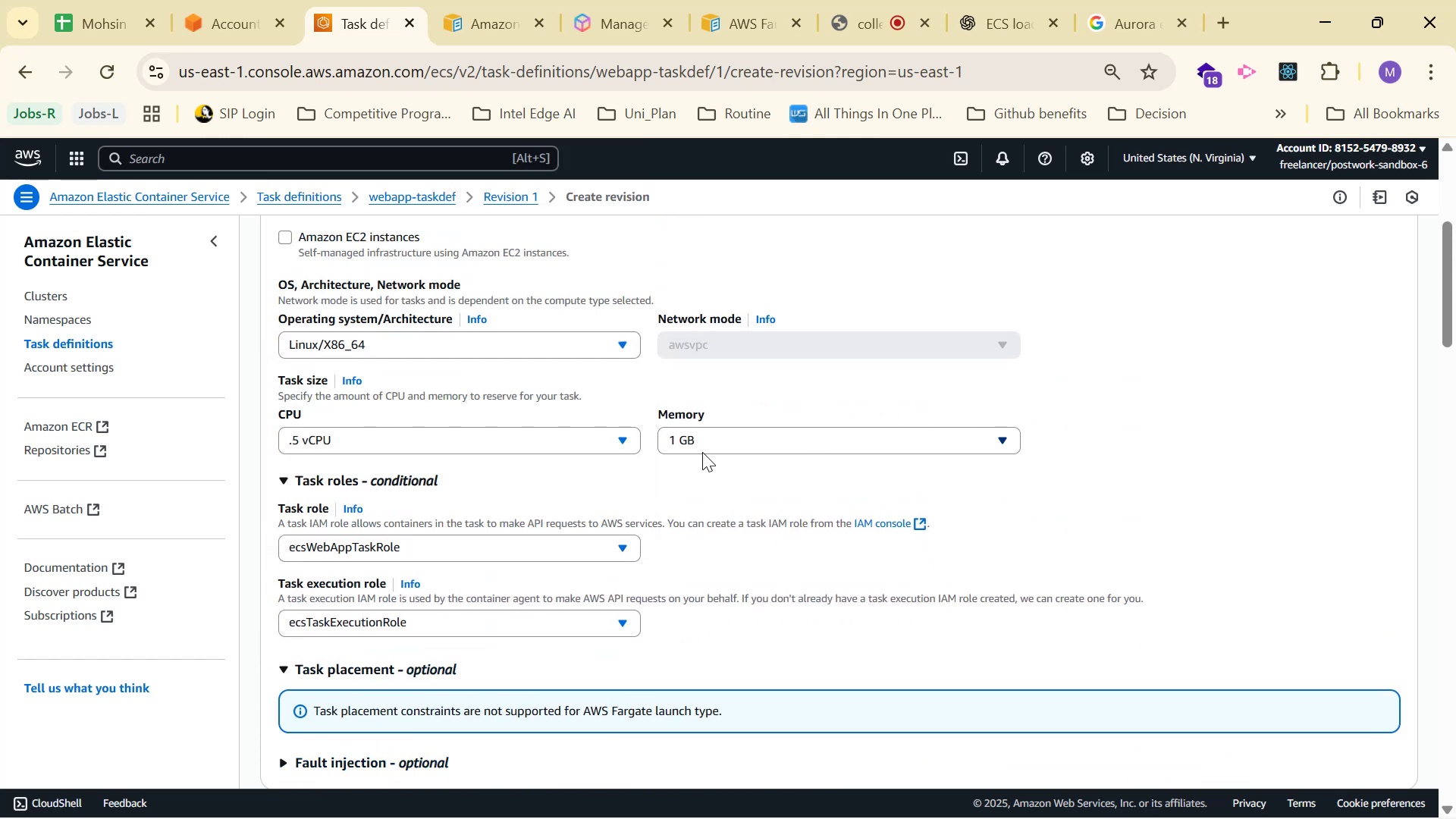 
scroll: coordinate [419, 522], scroll_direction: down, amount: 4.0
 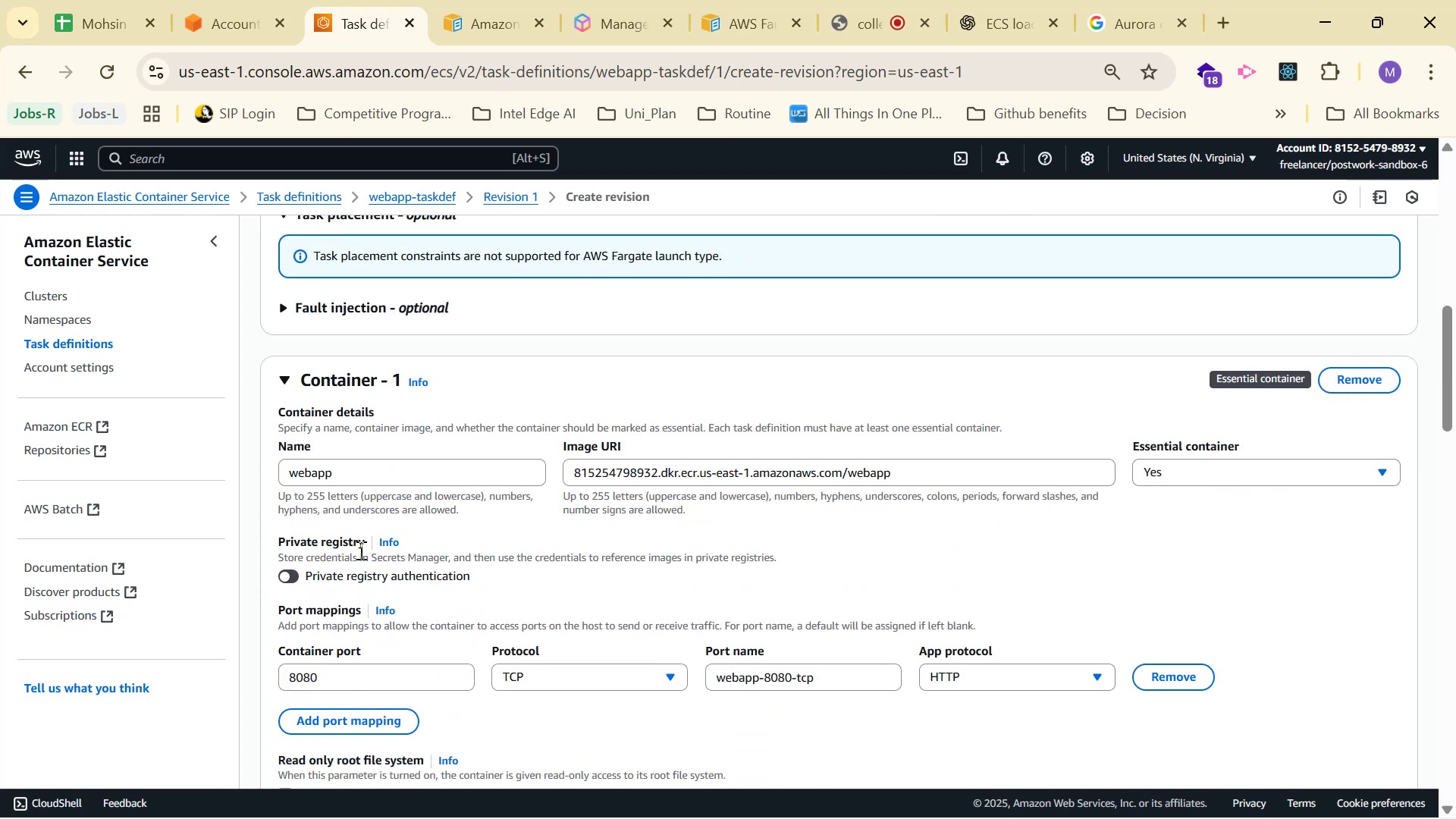 
double_click([292, 574])
 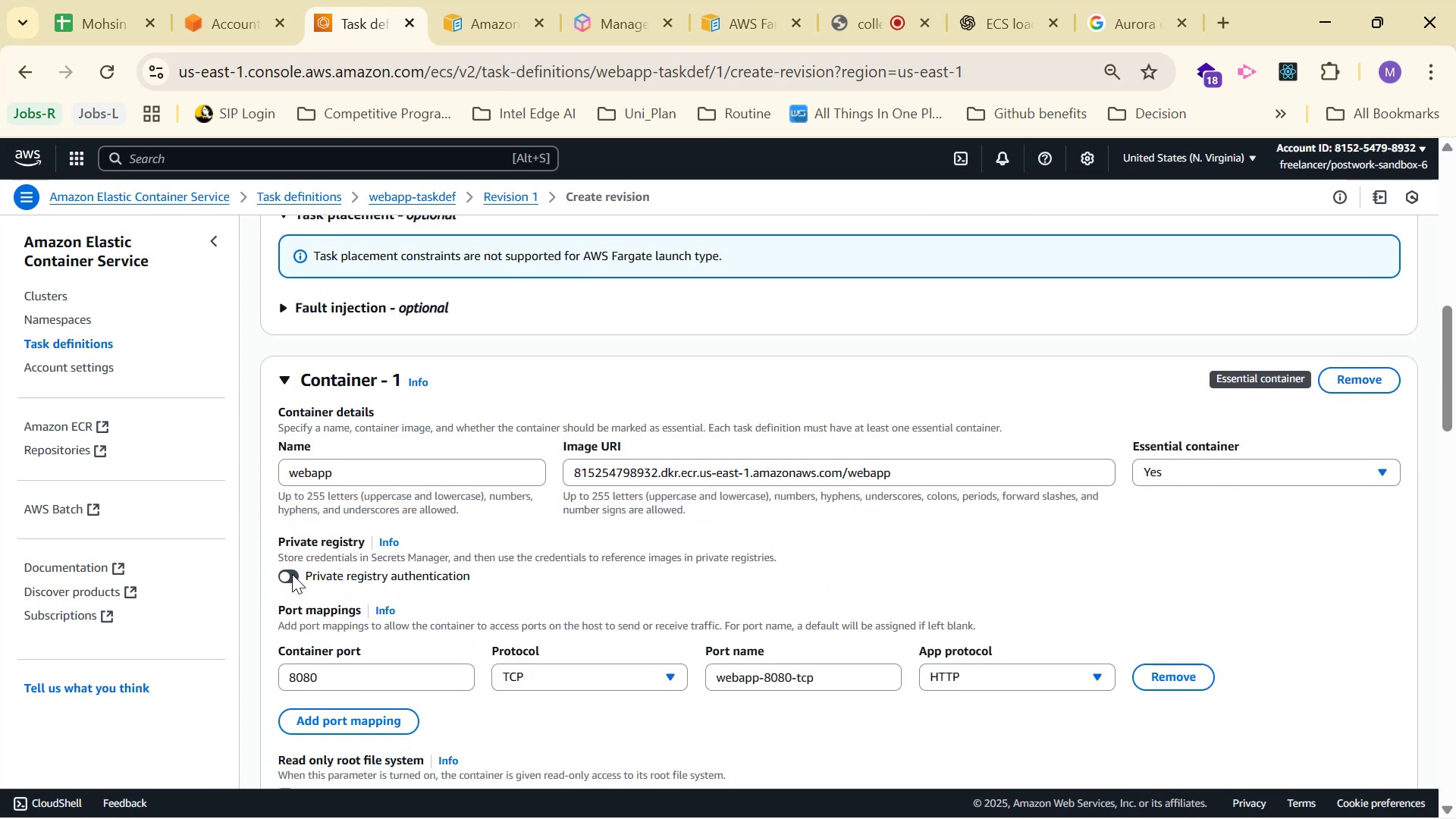 
triple_click([292, 574])
 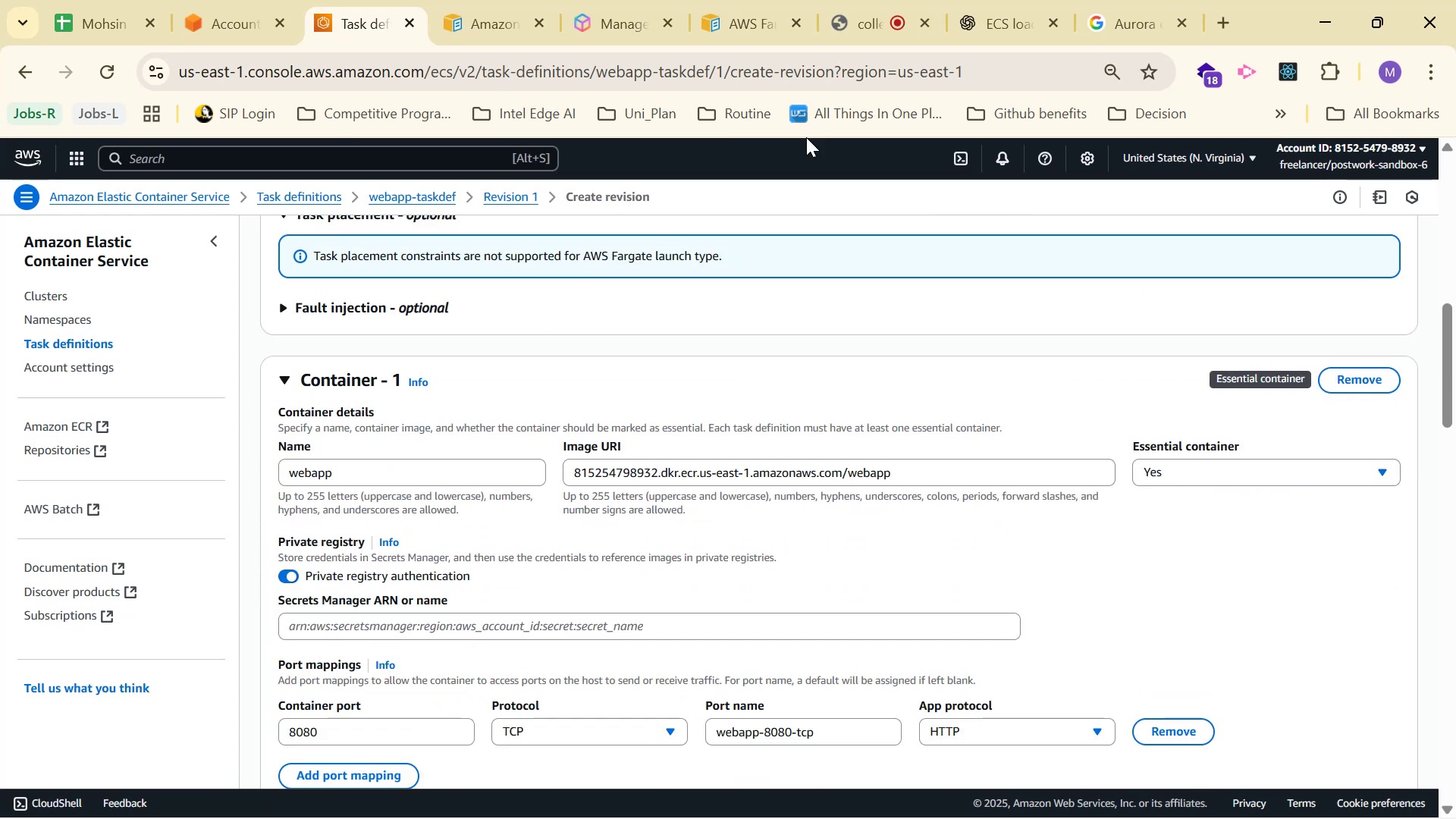 
left_click([1021, 5])
 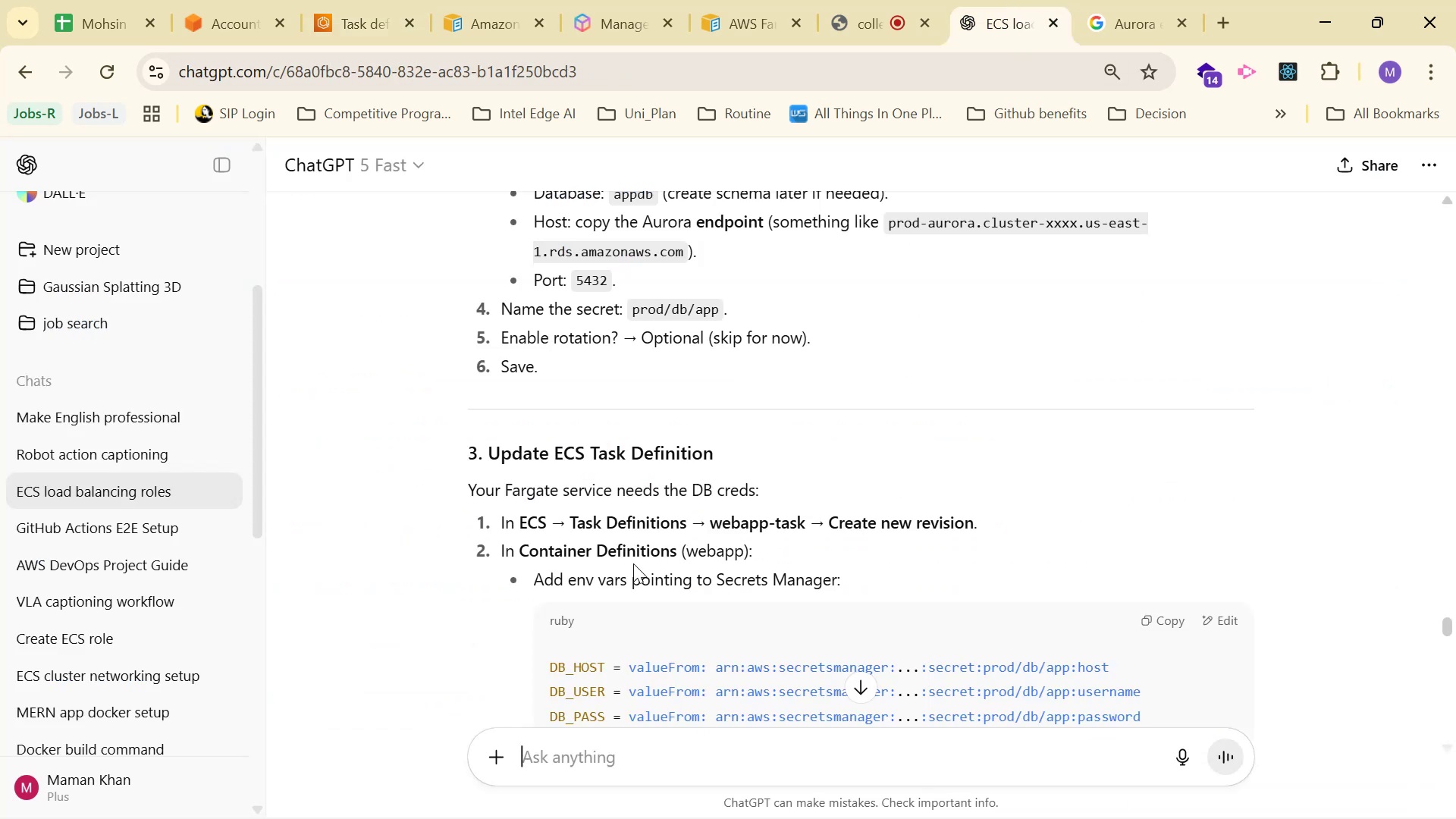 
scroll: coordinate [695, 585], scroll_direction: down, amount: 1.0
 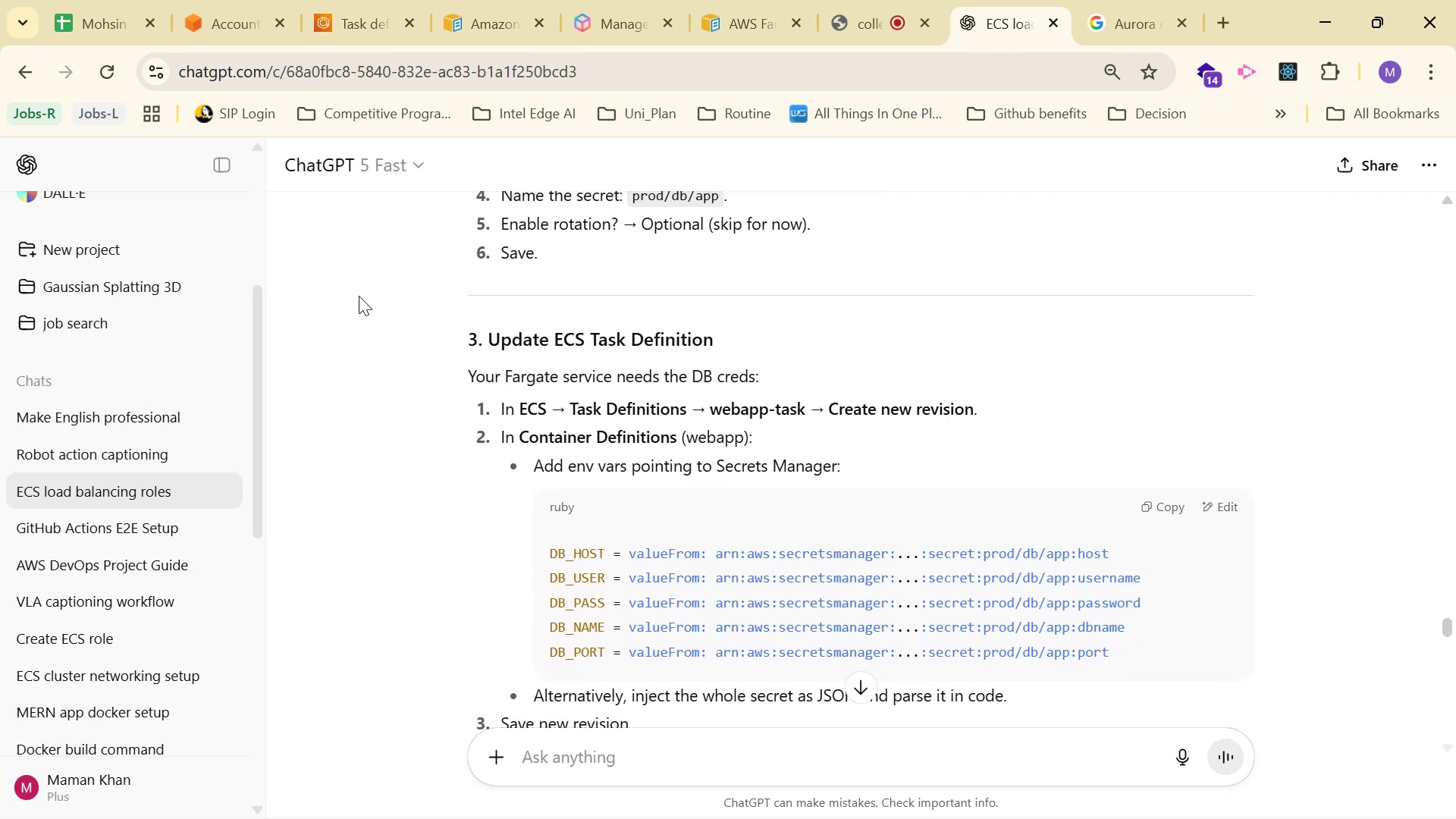 
left_click([356, 10])
 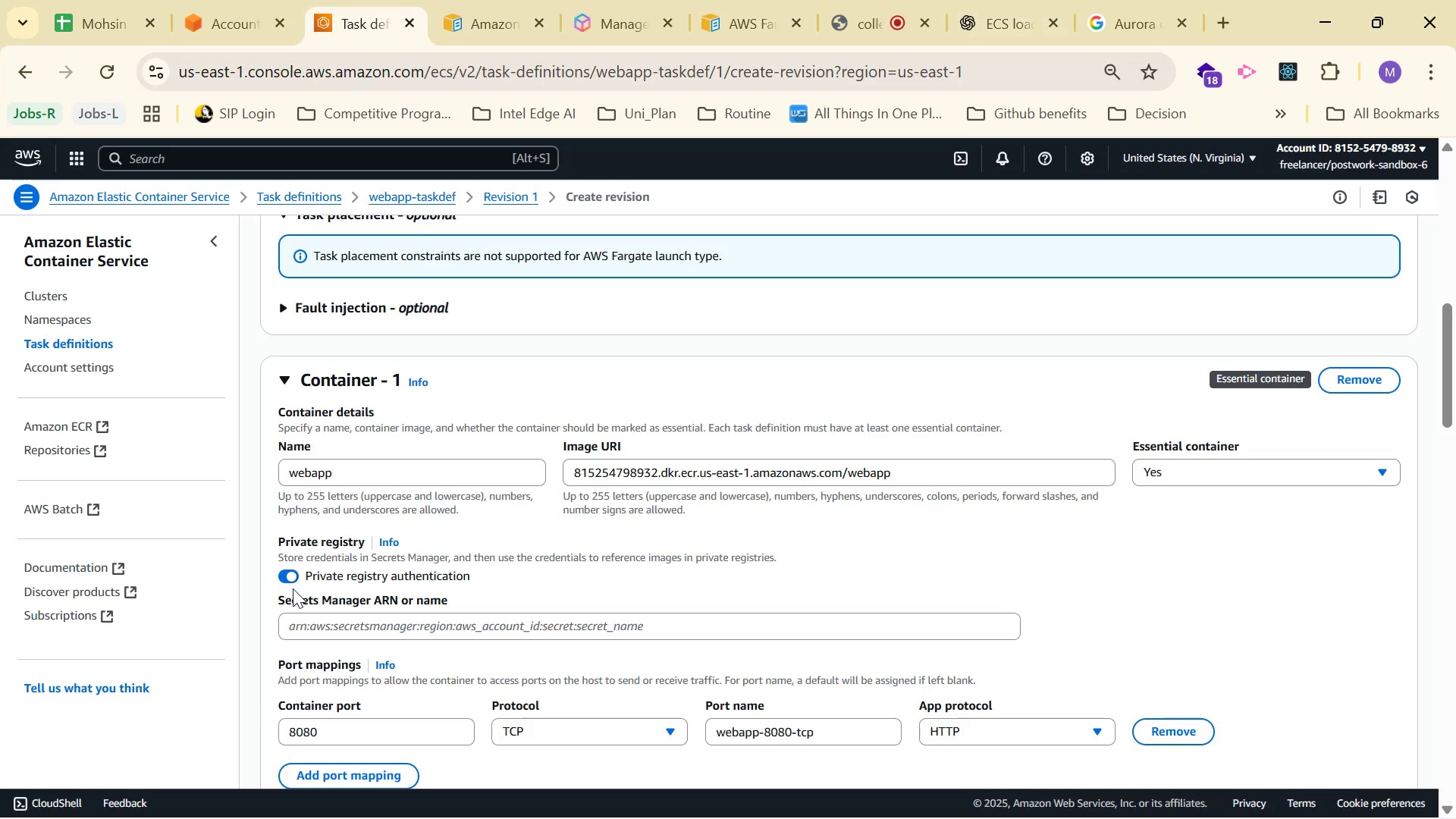 
left_click([292, 573])
 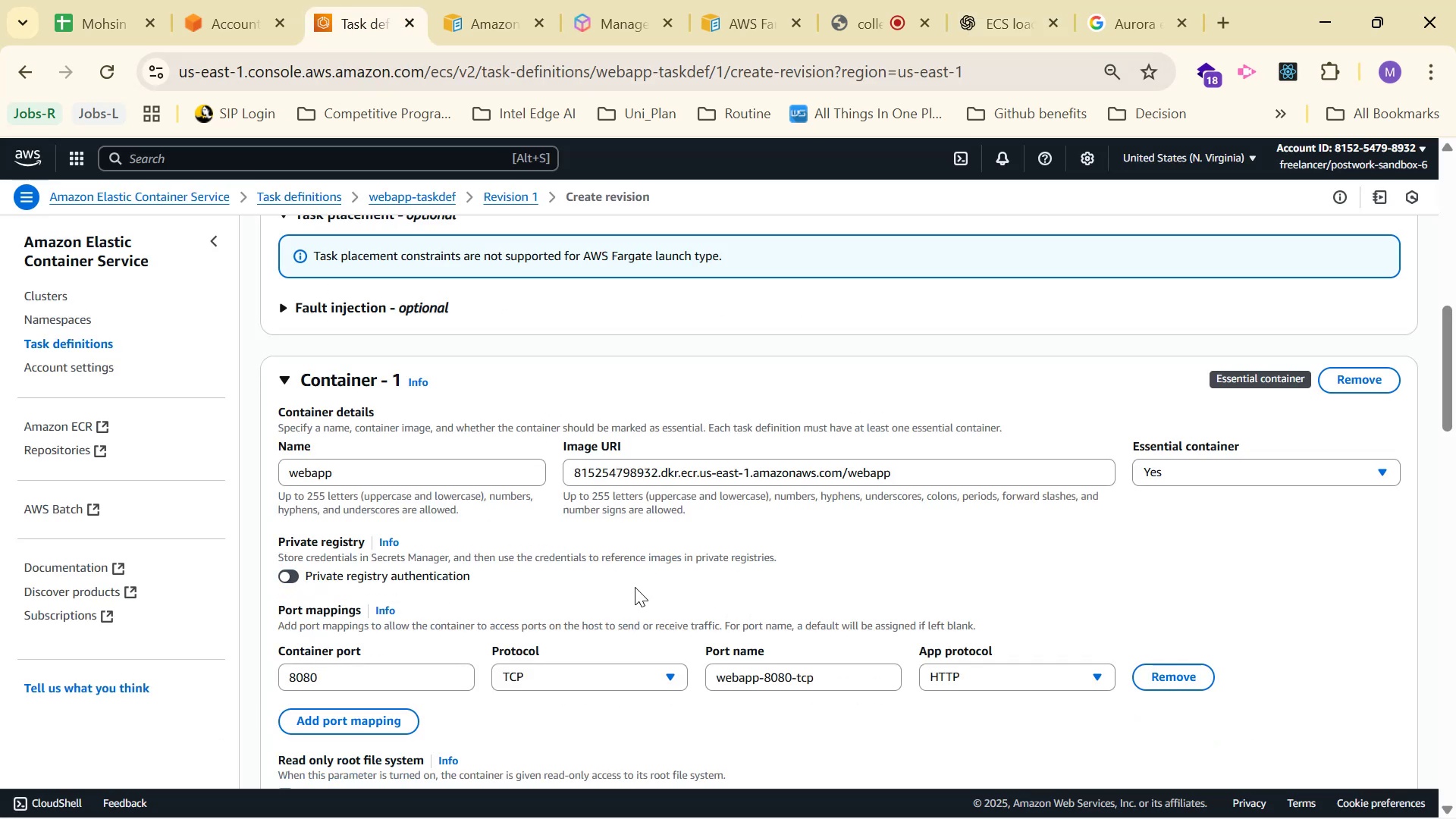 
scroll: coordinate [764, 466], scroll_direction: down, amount: 5.0
 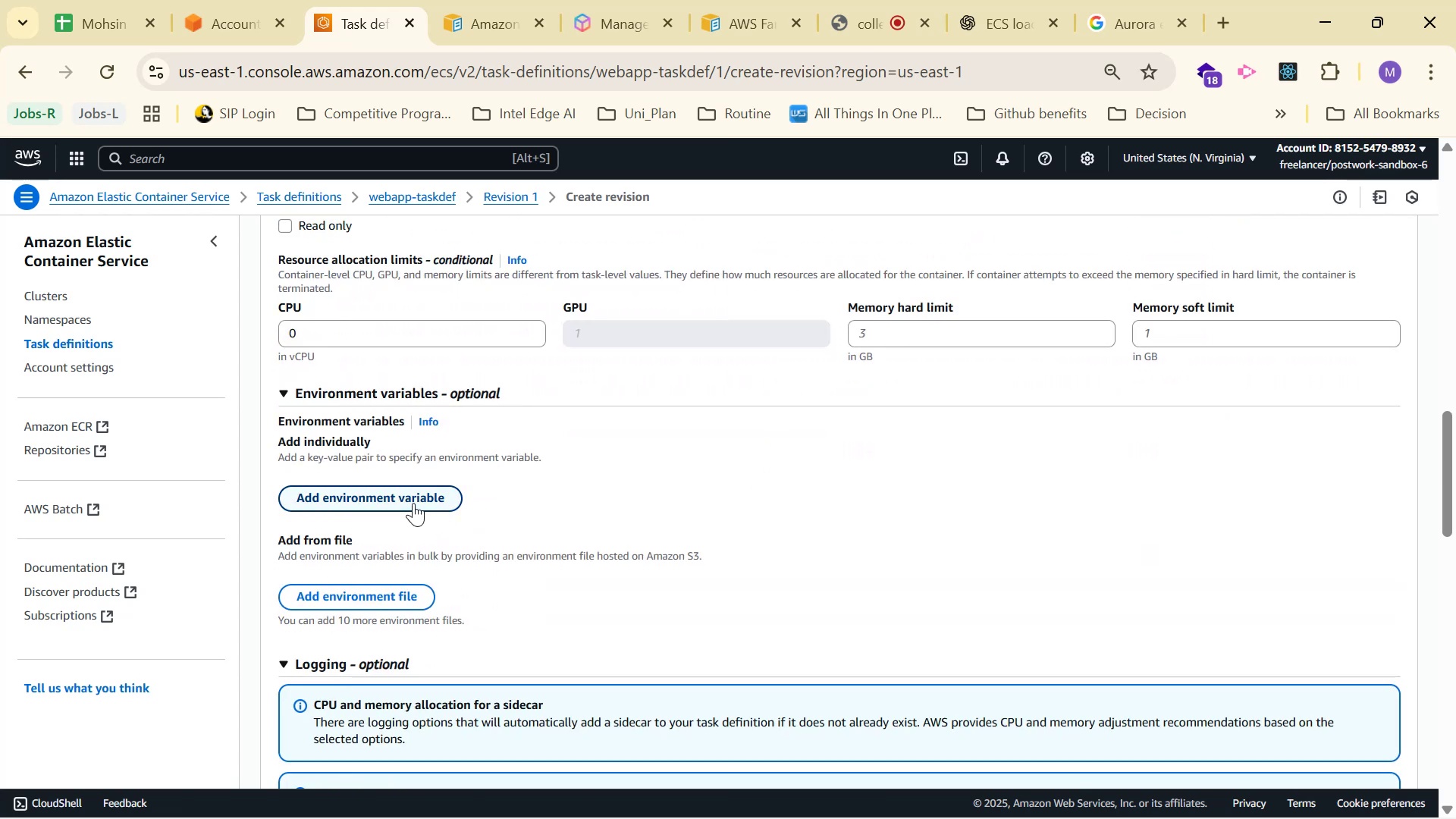 
left_click([413, 501])
 